 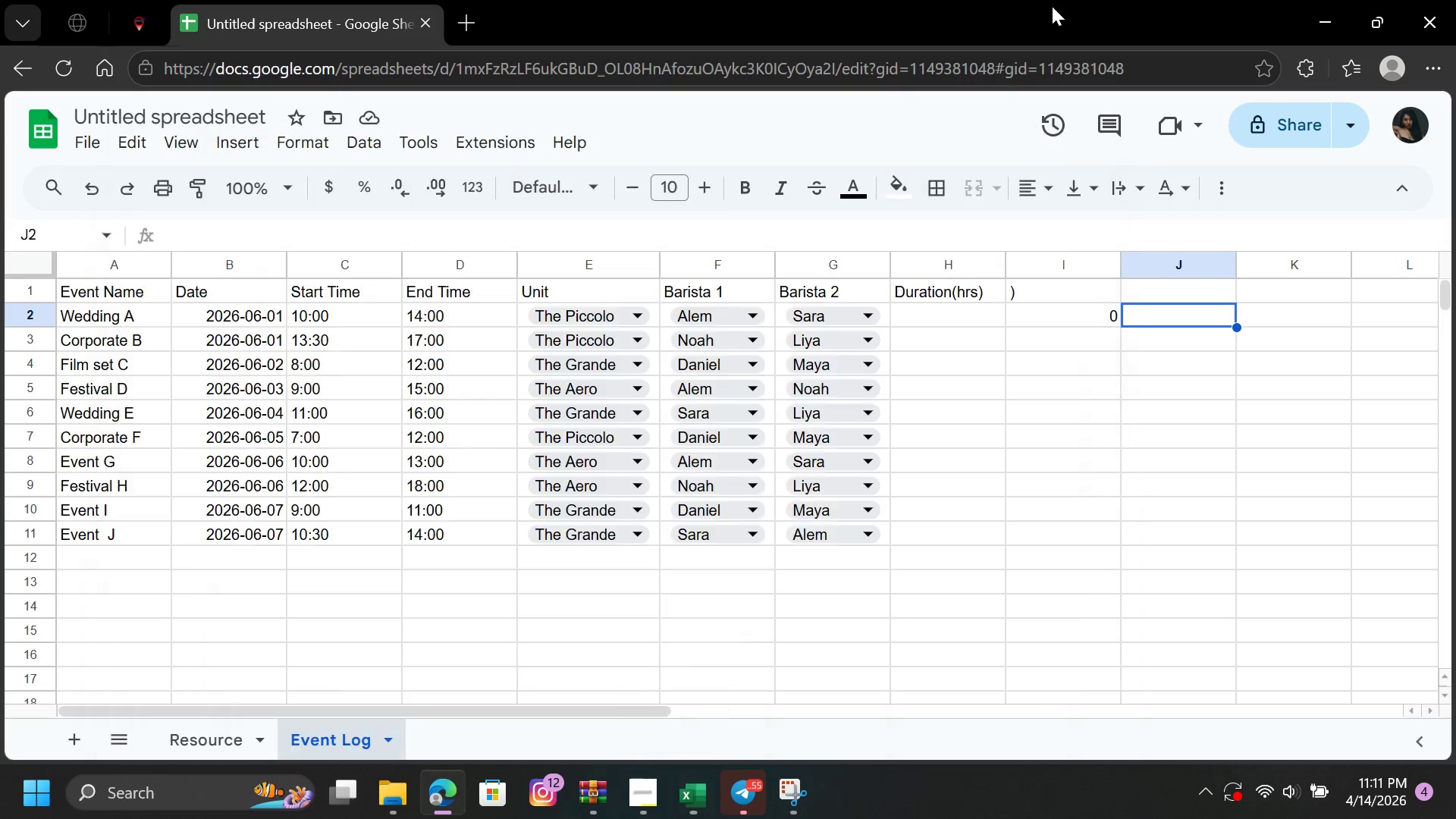 
left_click([949, 382])
 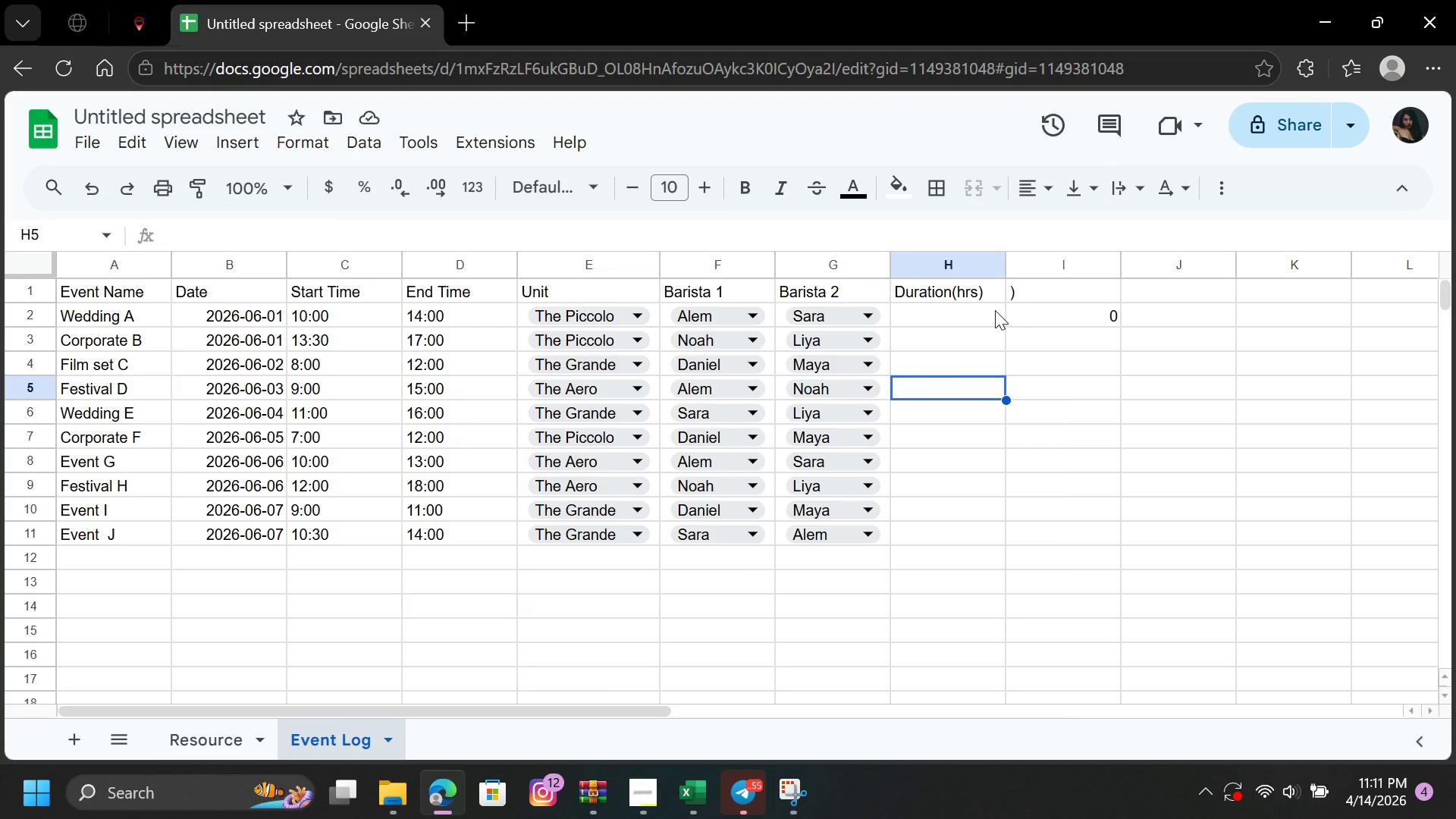 
left_click([988, 310])
 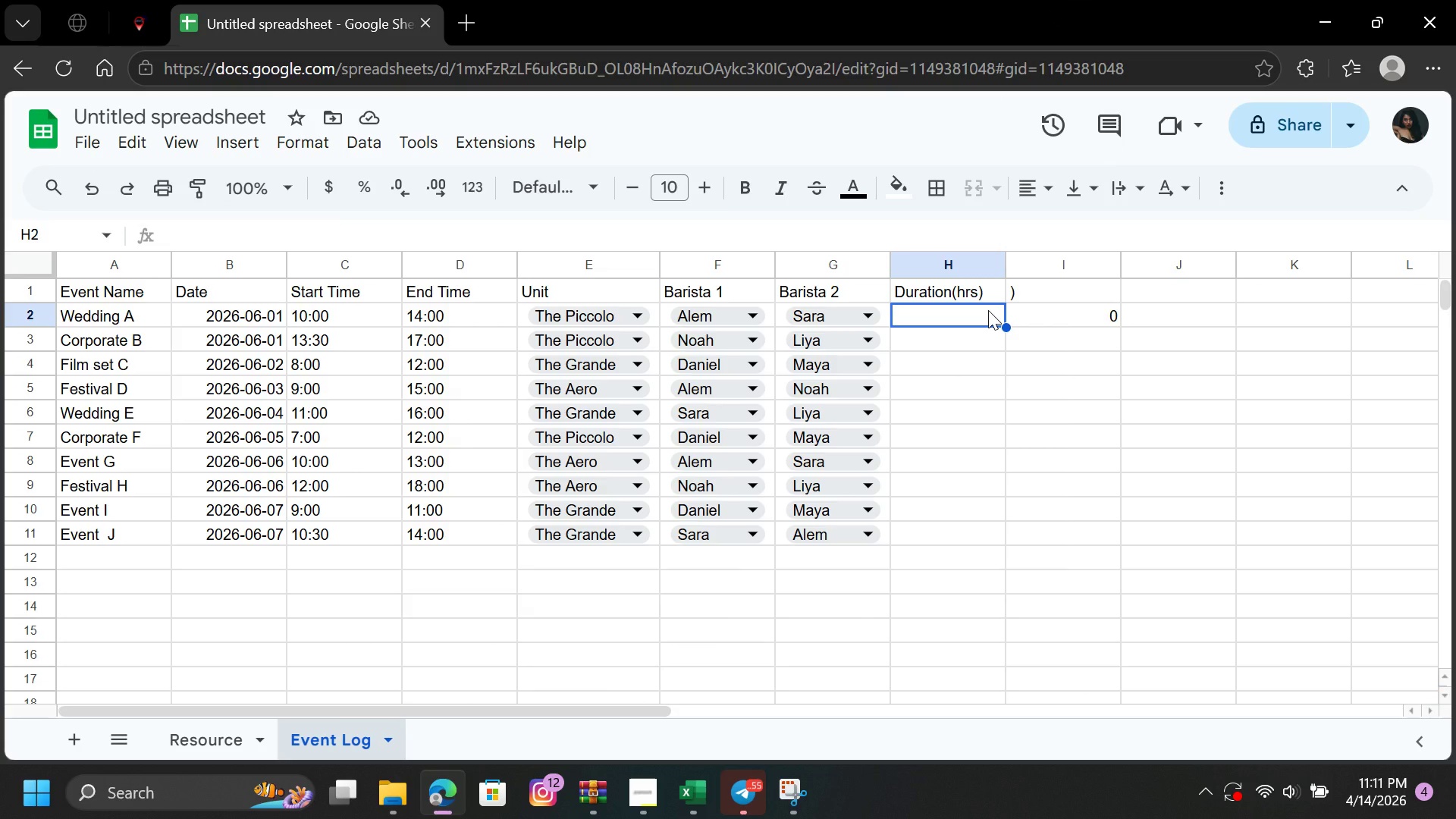 
double_click([965, 314])
 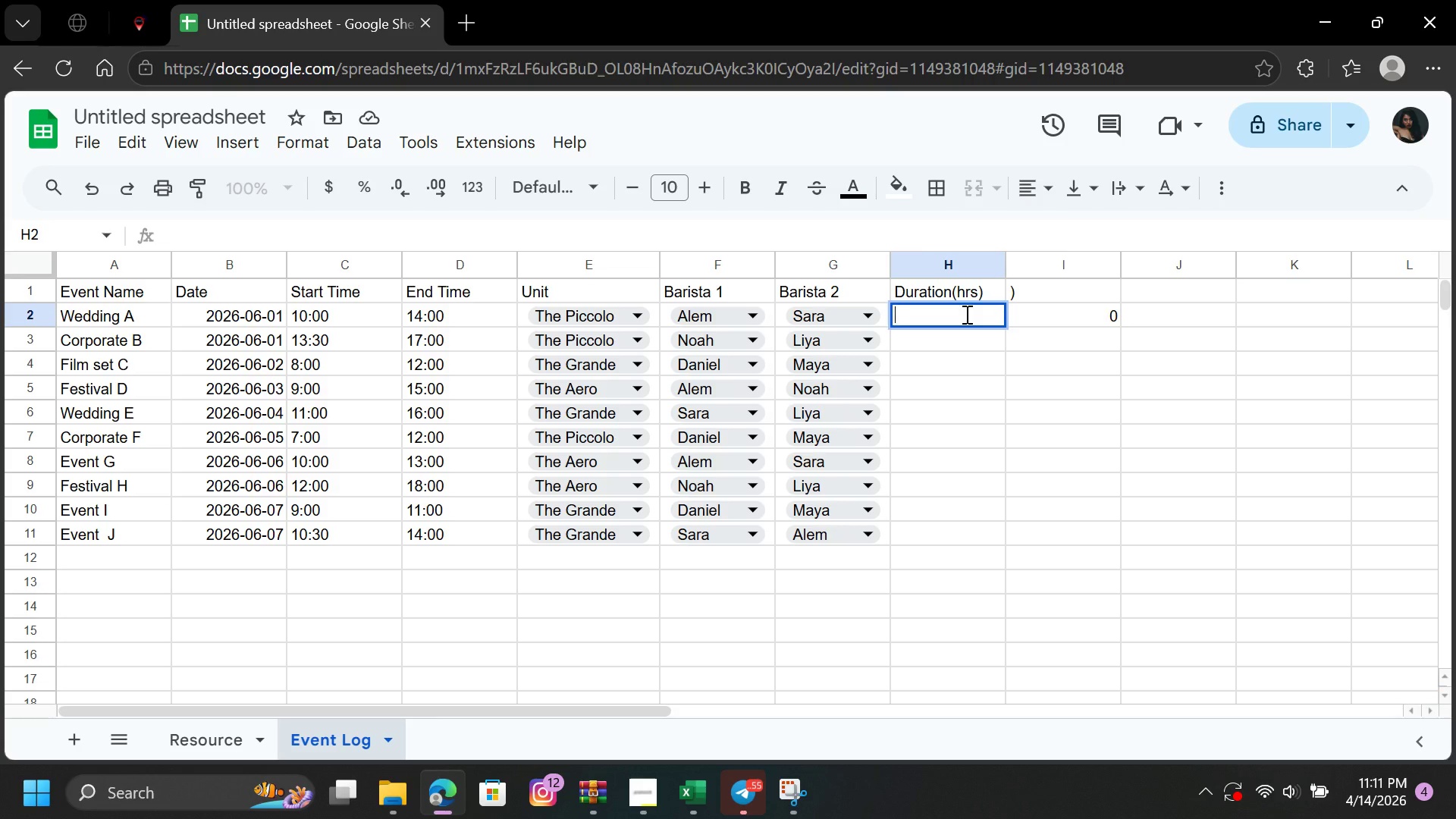 
key(Equal)
 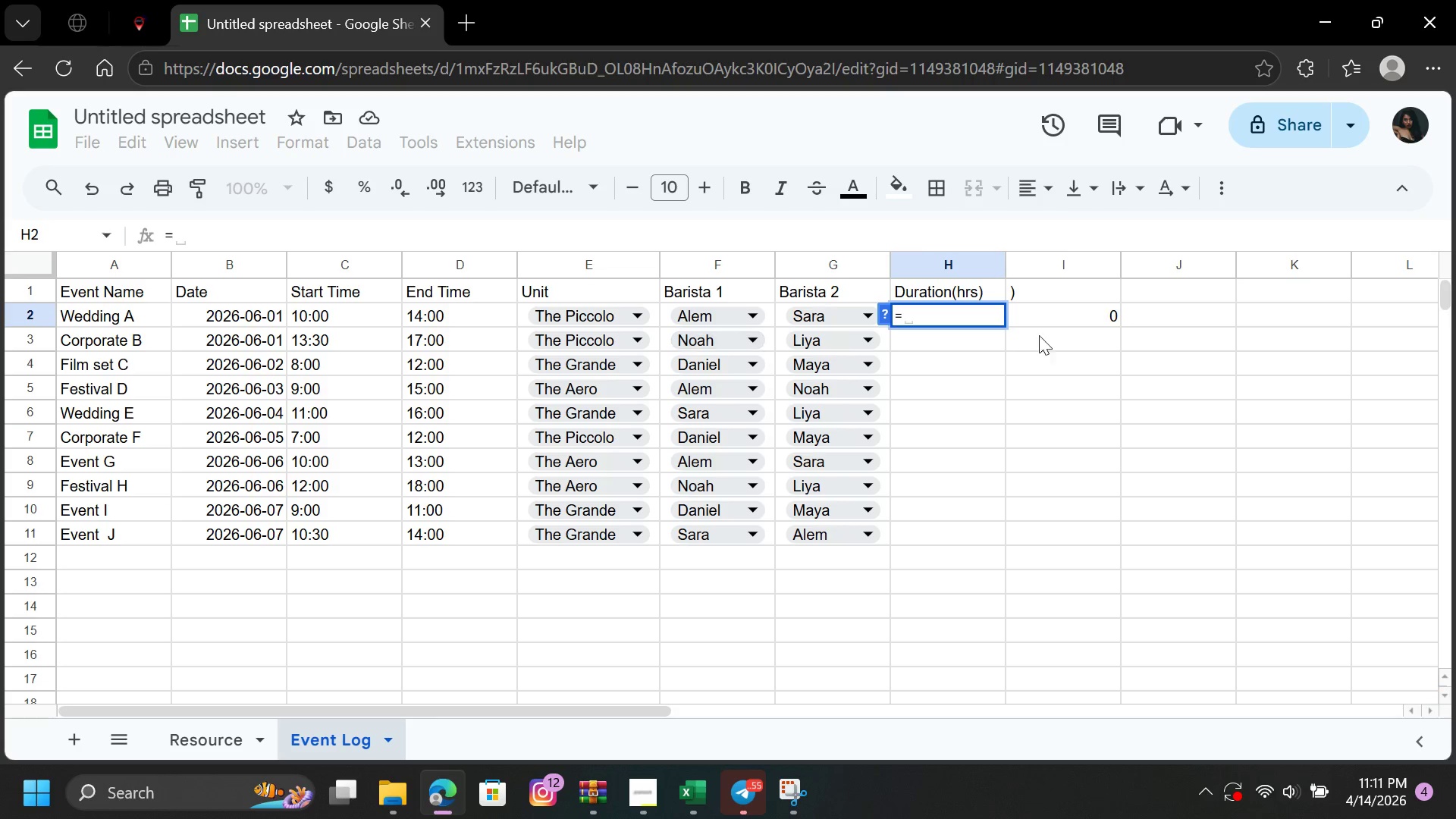 
wait(5.62)
 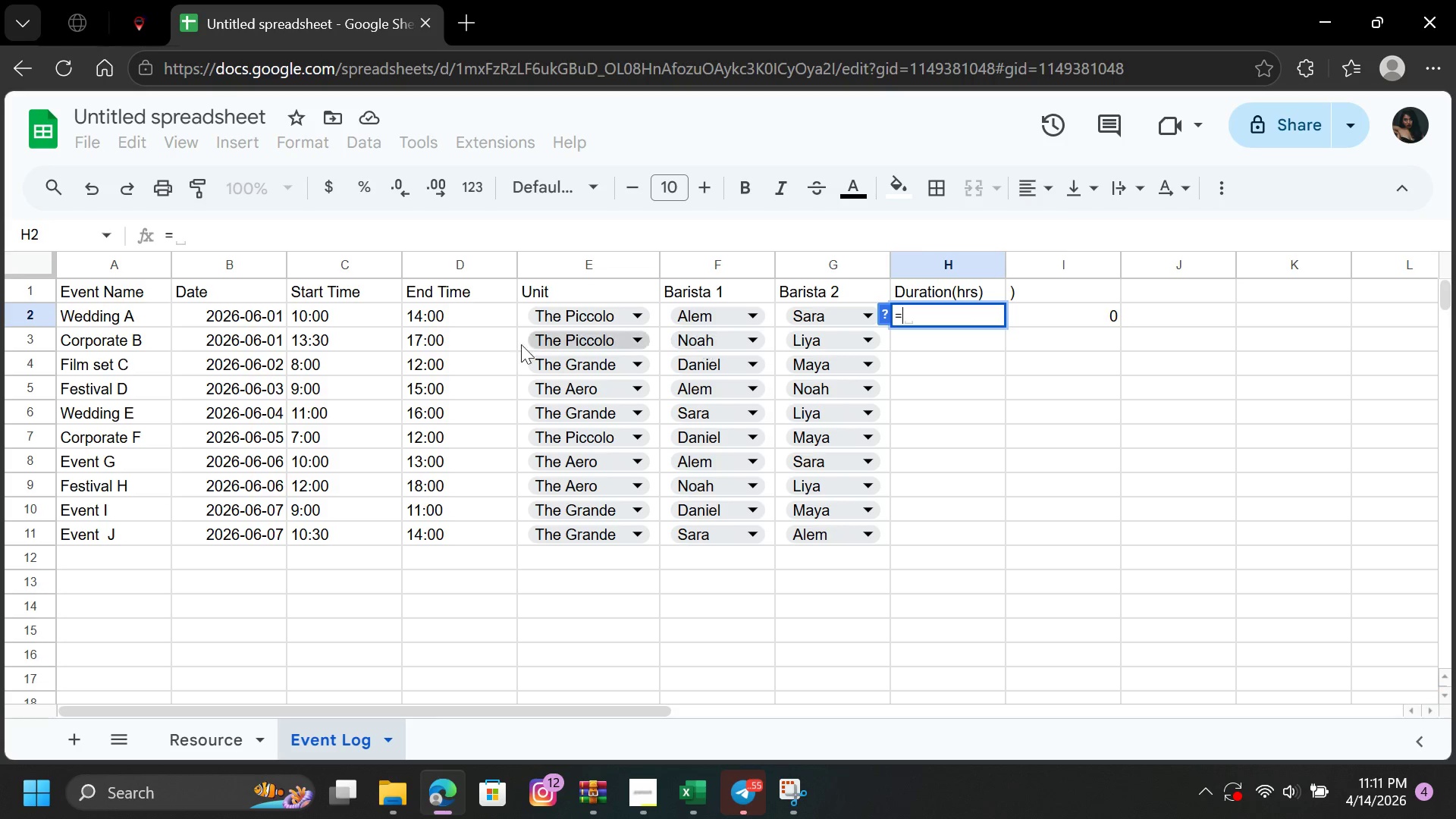 
key(Backspace)
 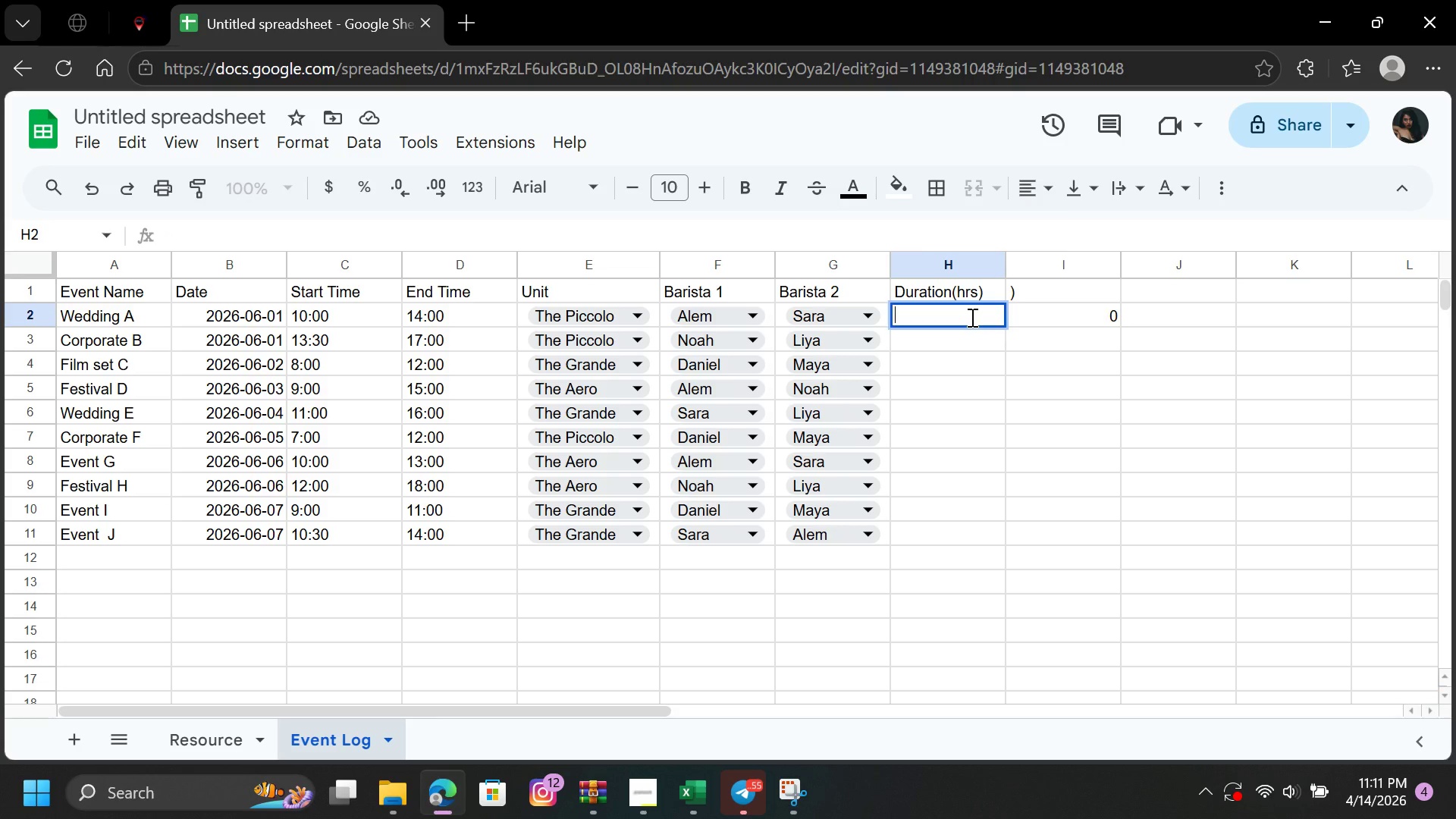 
key(Backspace)
 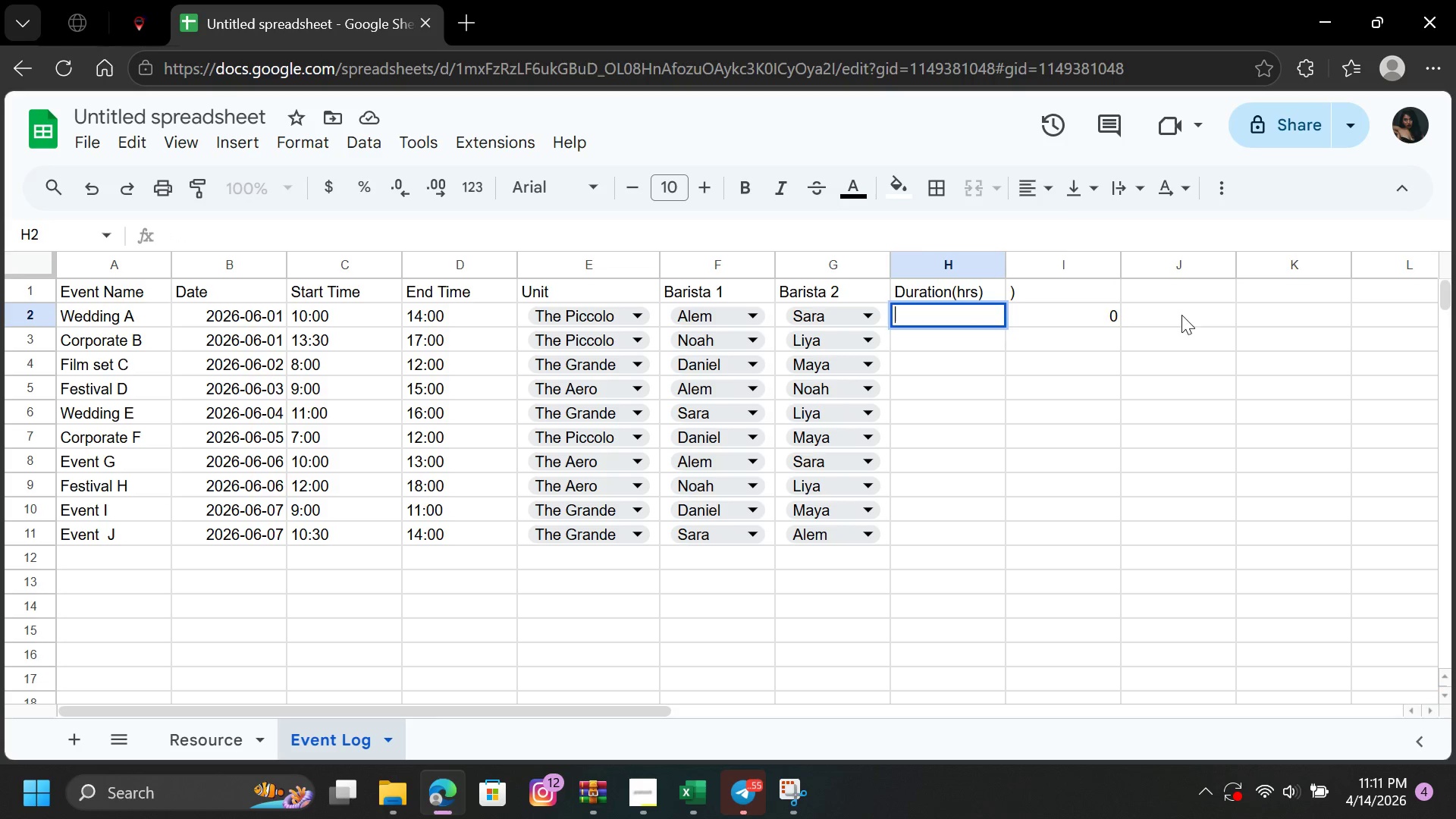 
left_click([1262, 314])
 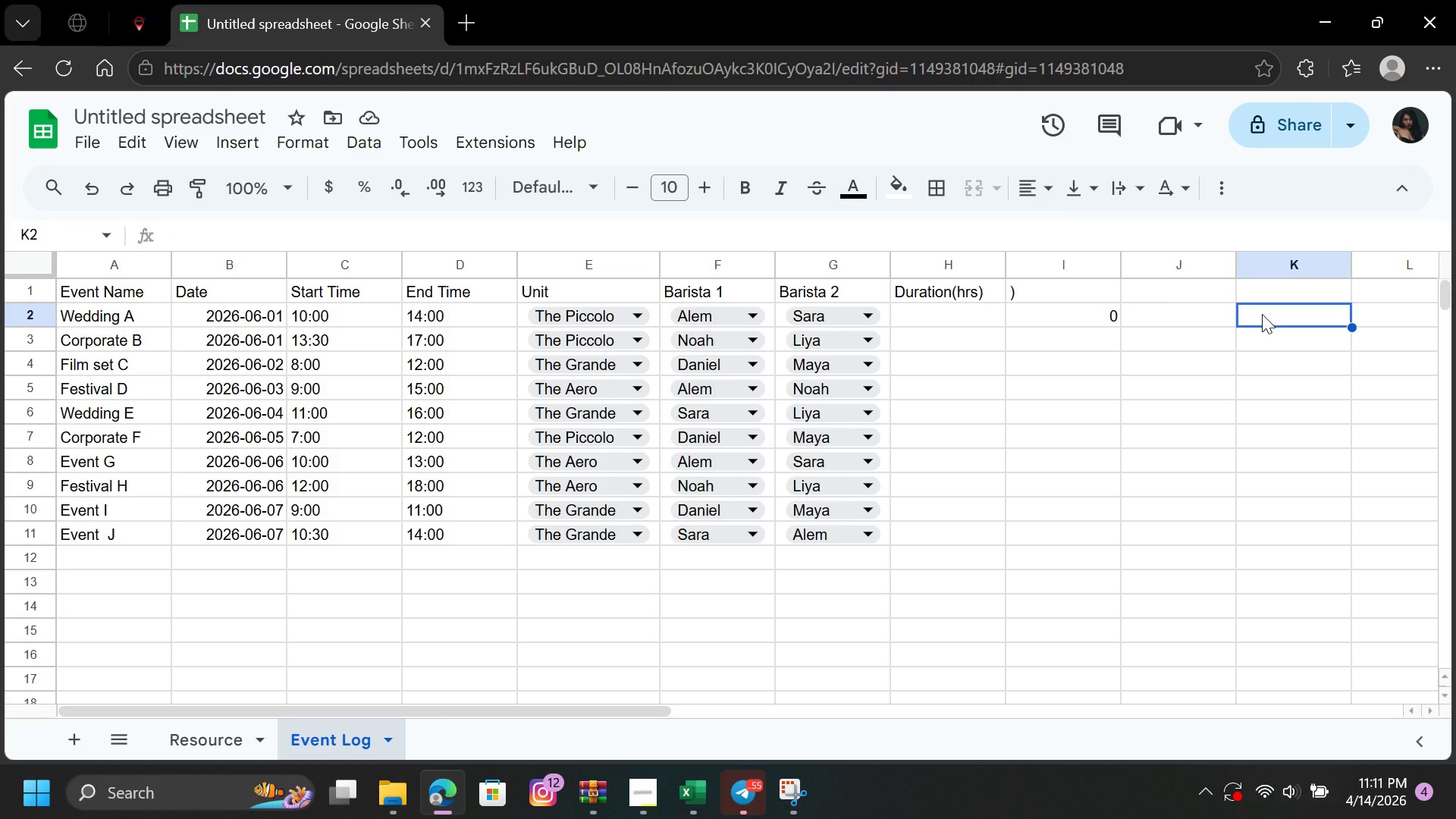 
key(8)
 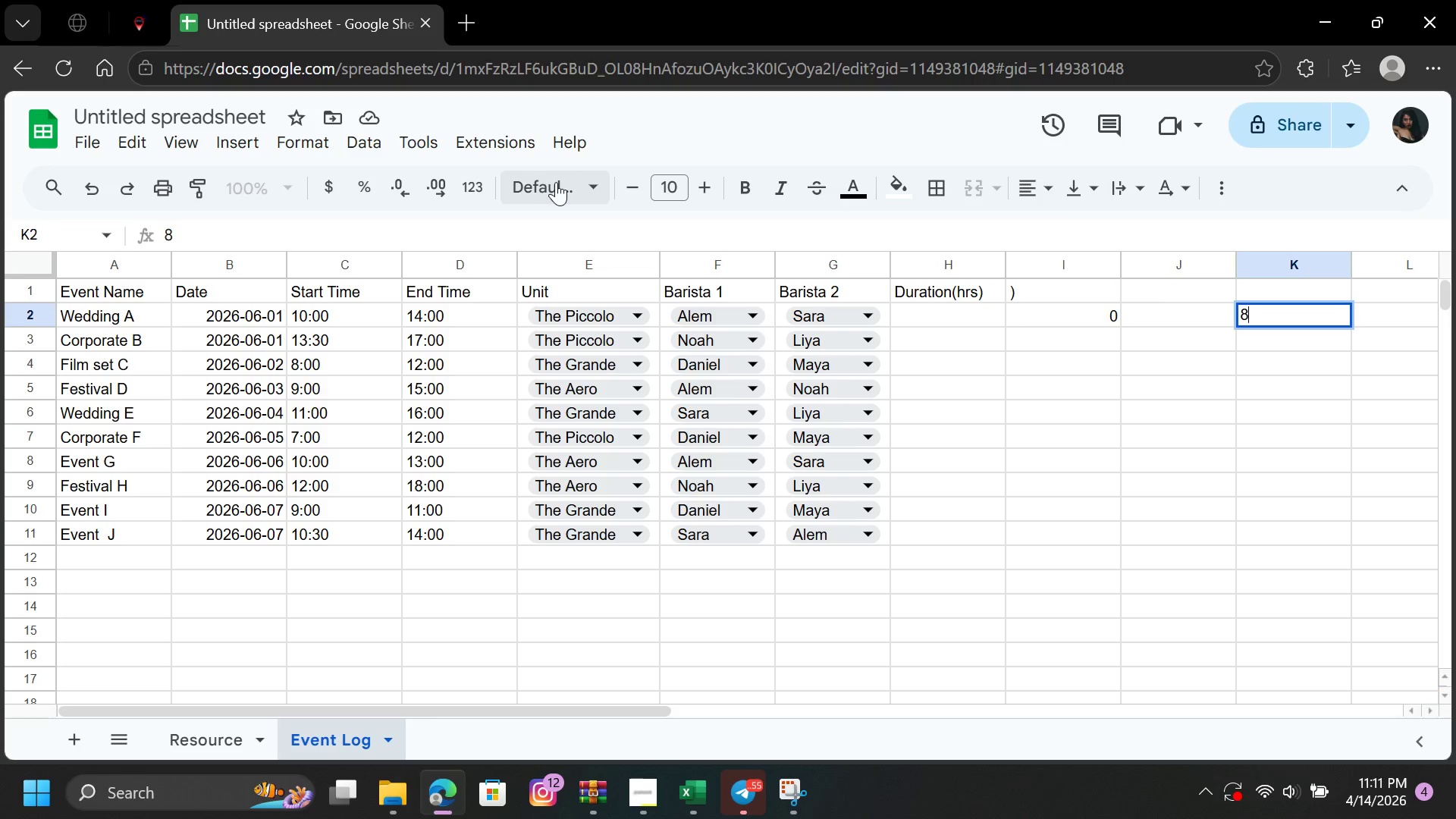 
left_click([485, 181])
 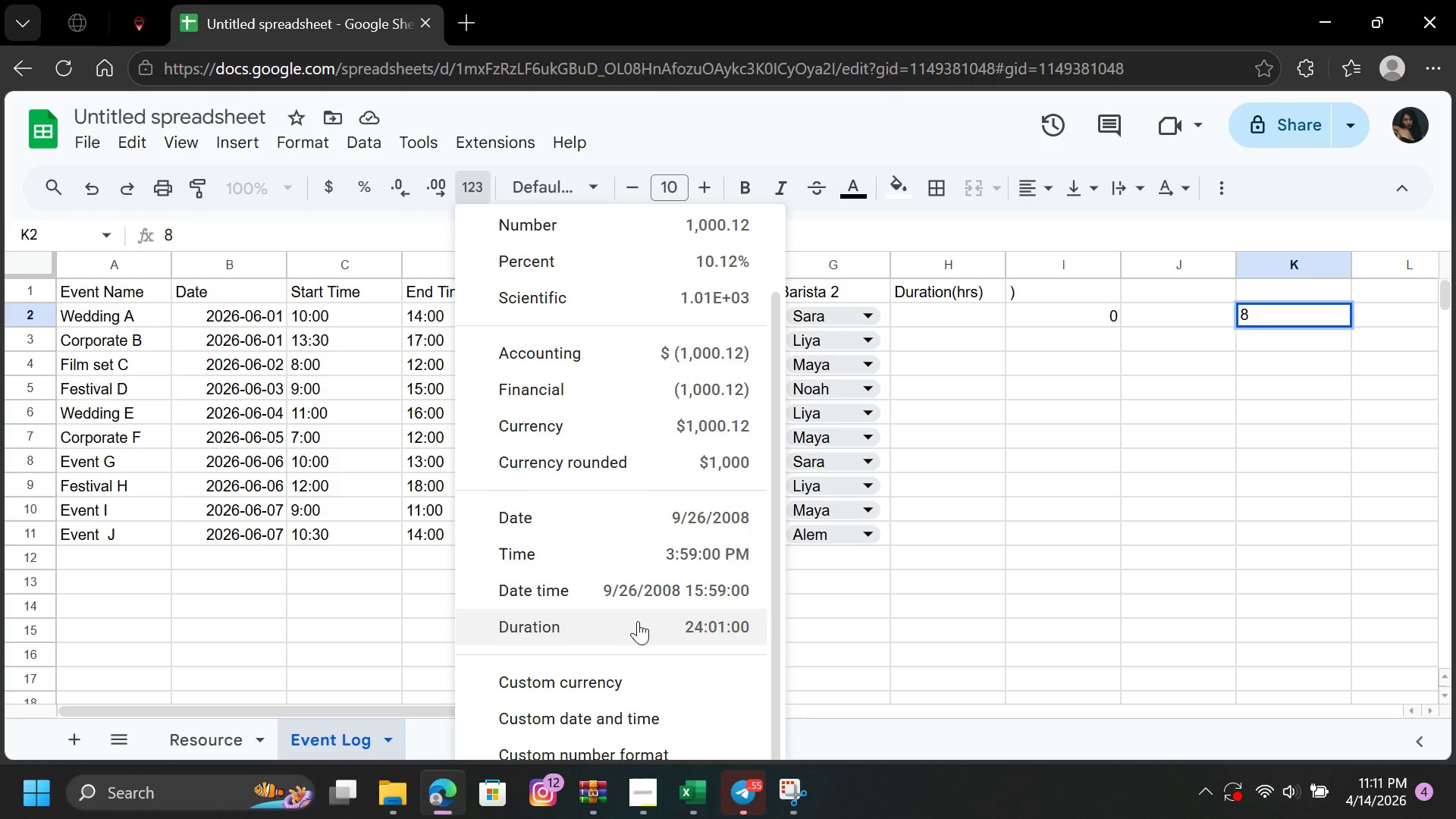 
left_click([633, 632])
 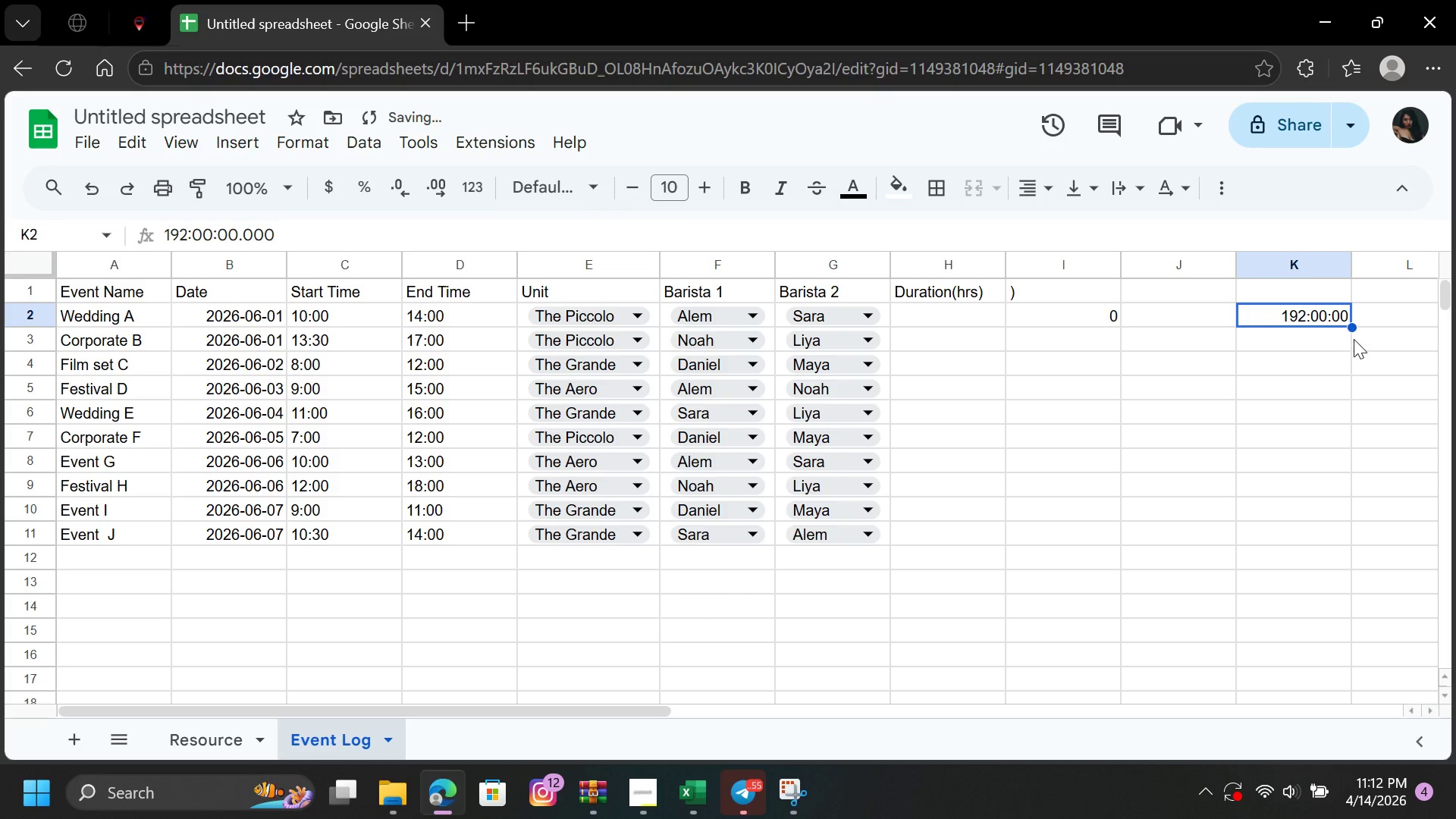 
left_click([1329, 309])
 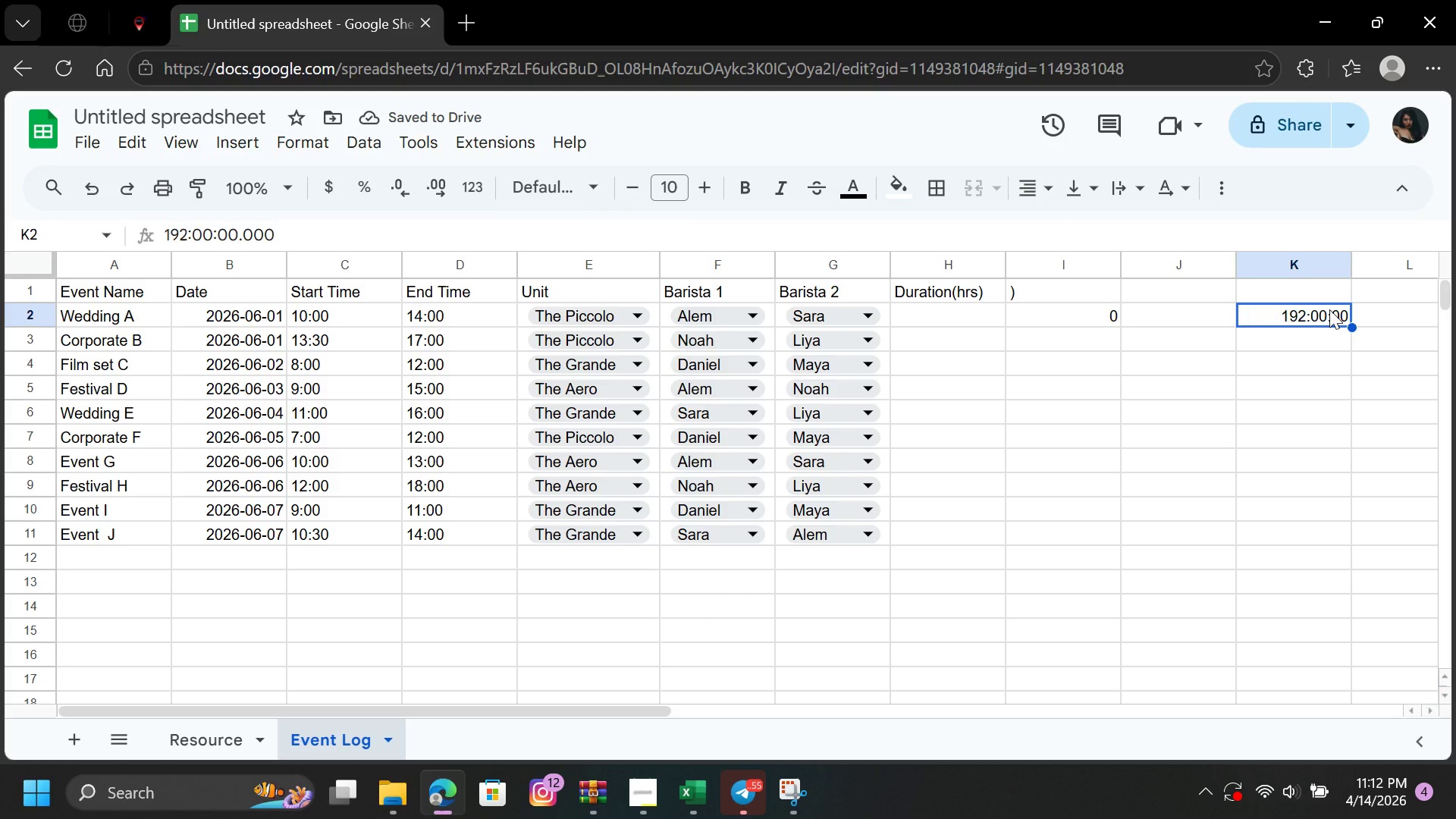 
key(Backspace)
 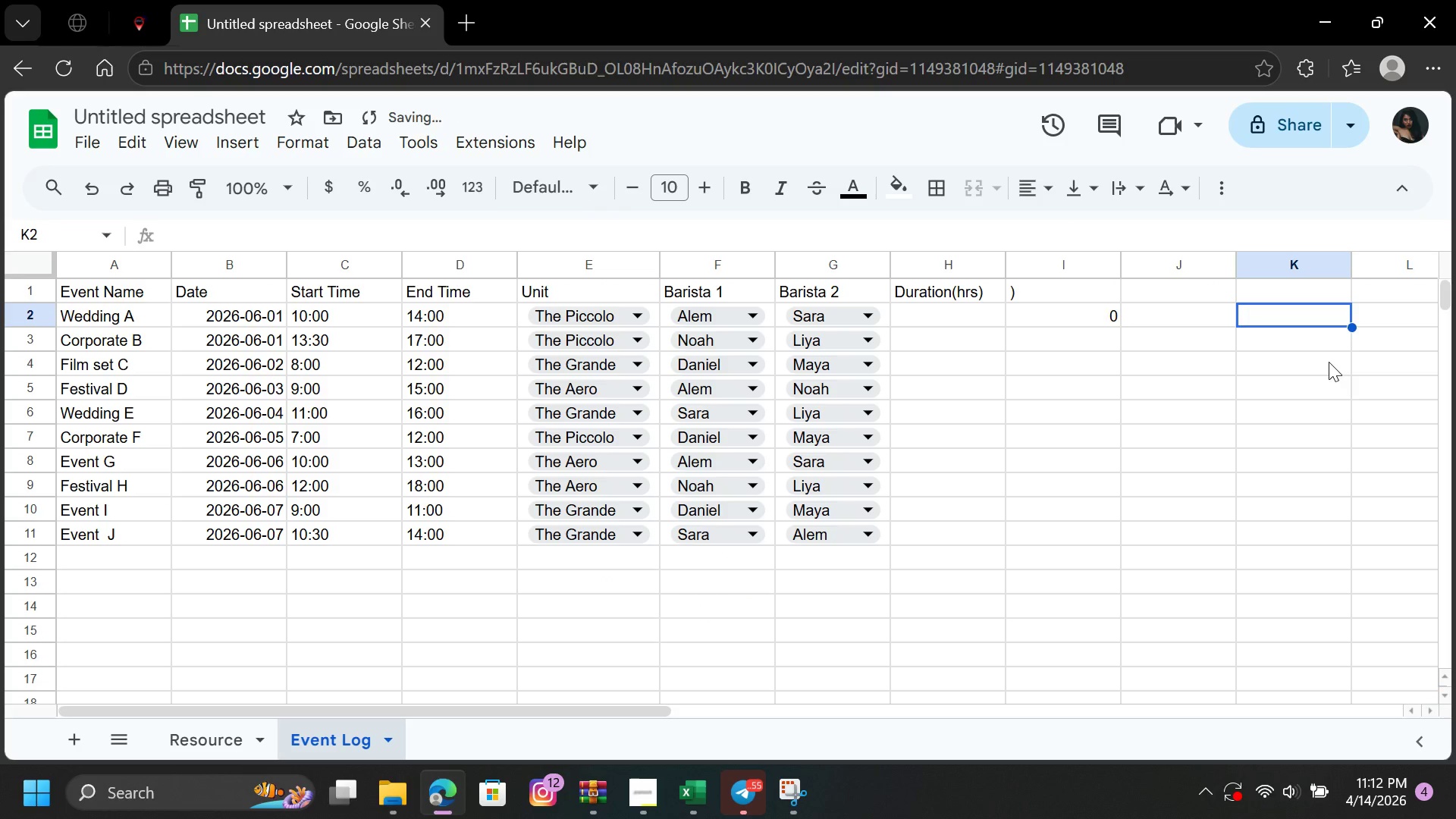 
left_click([1329, 366])
 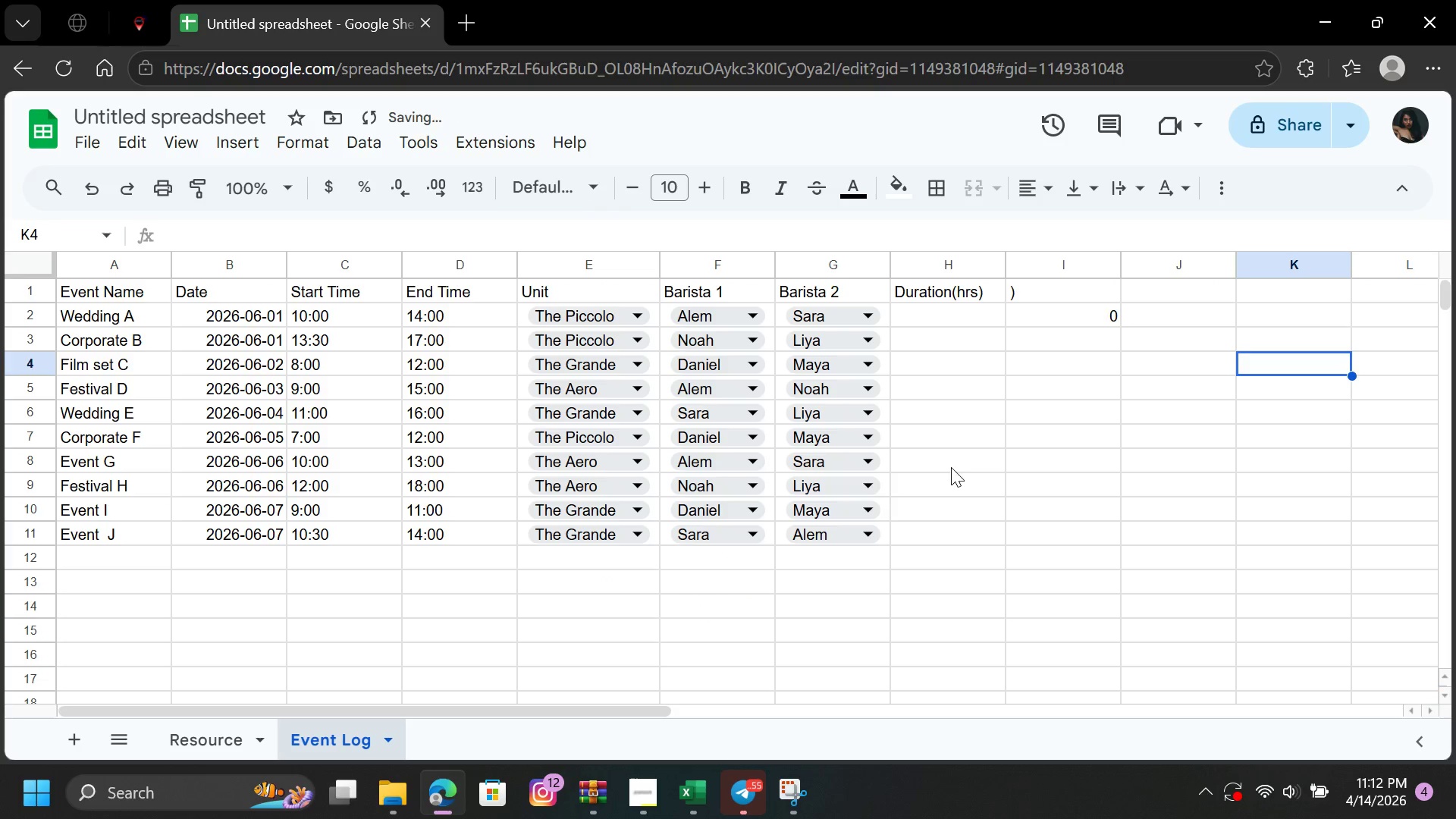 
mouse_move([825, 484])
 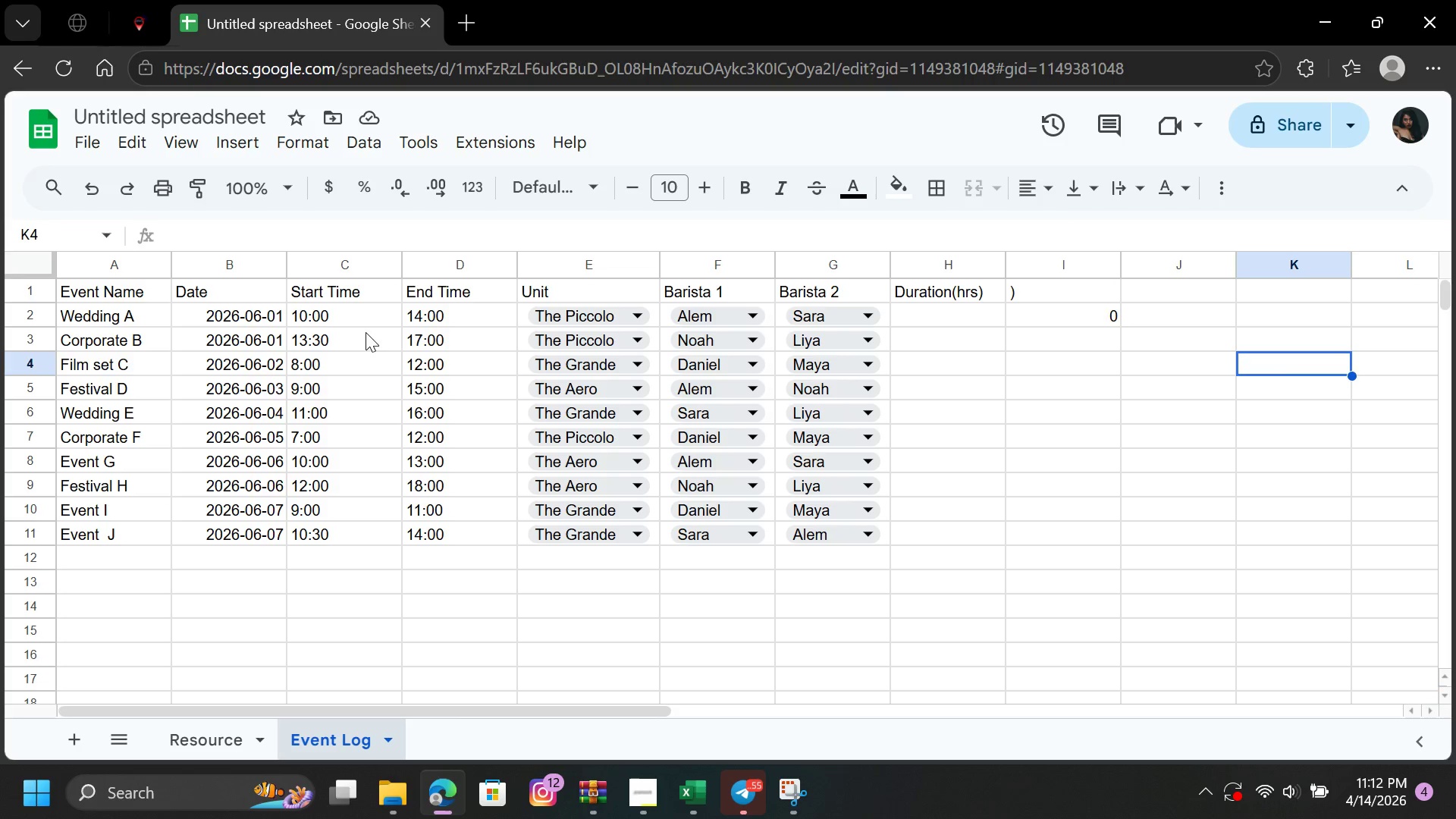 
left_click([356, 315])
 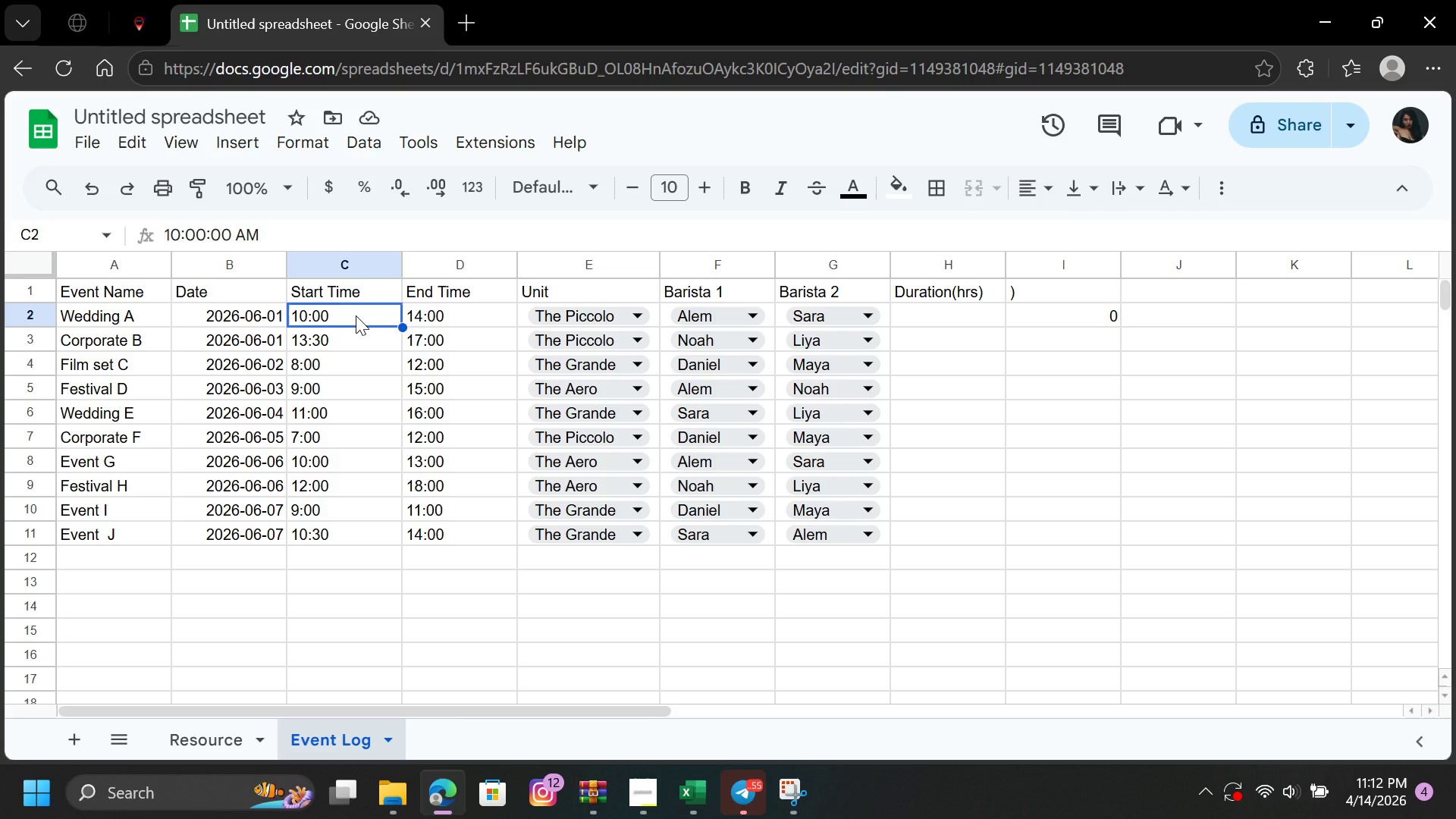 
left_click_drag(start_coordinate=[356, 315], to_coordinate=[373, 528])
 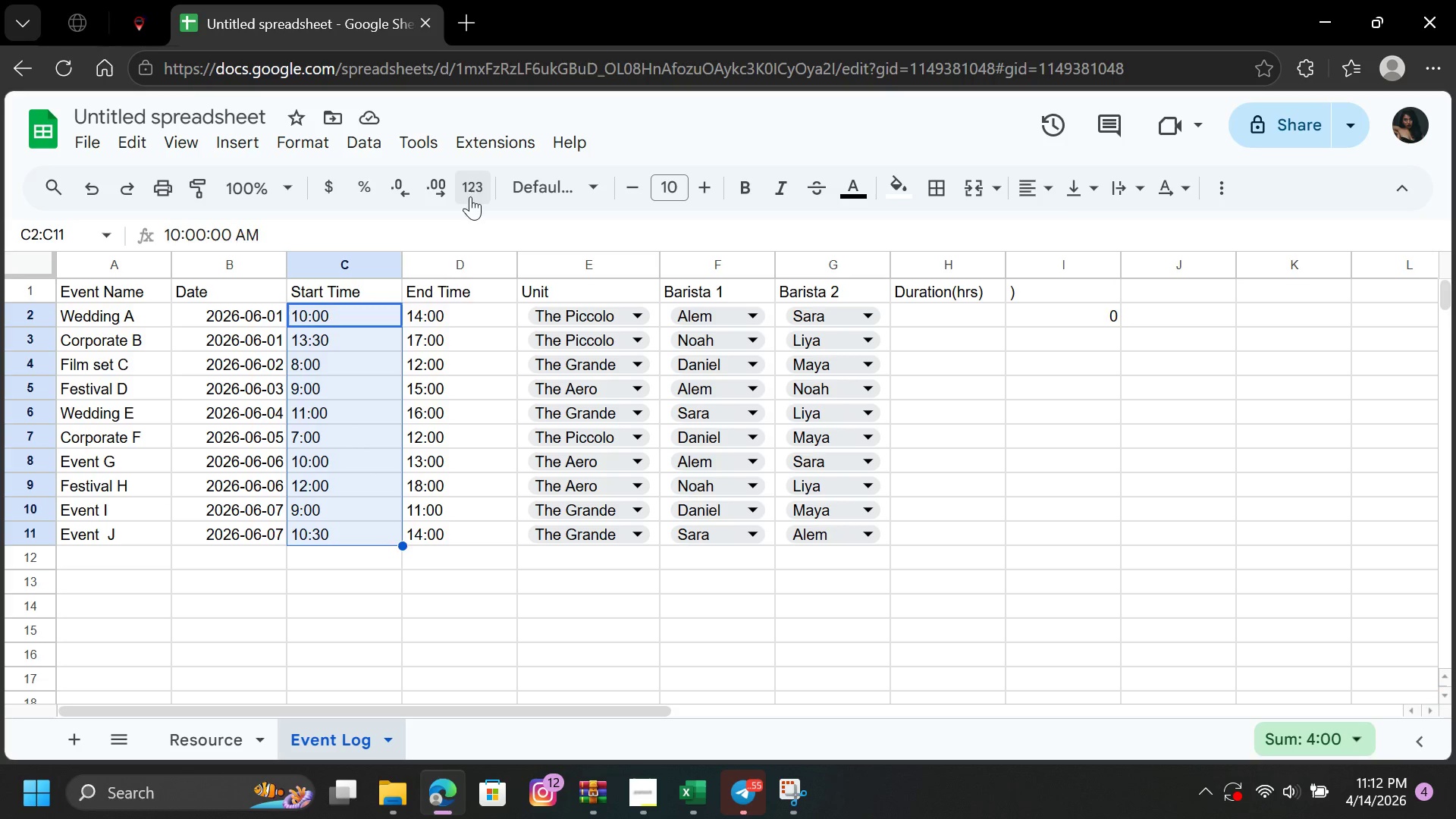 
left_click([478, 193])
 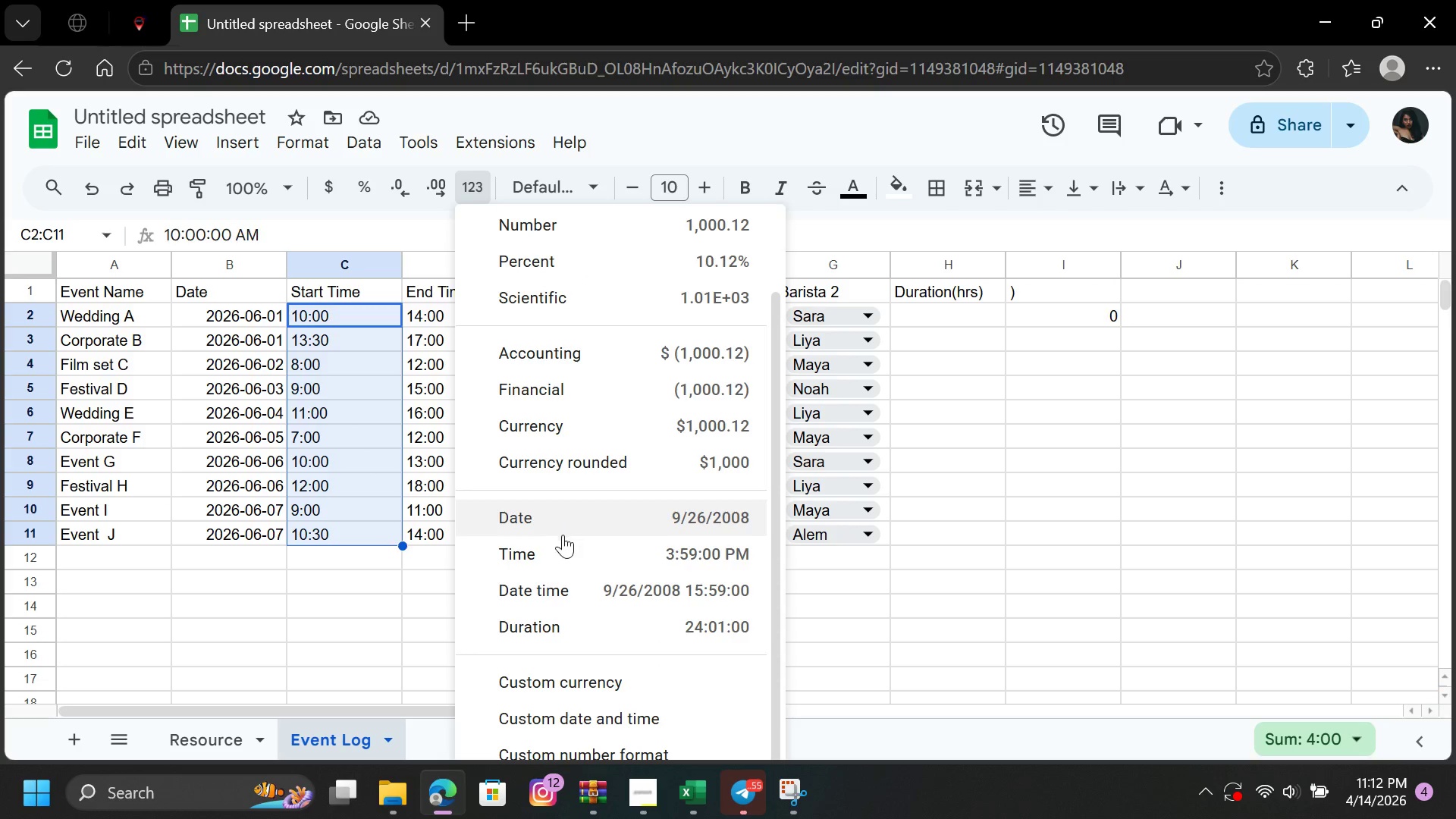 
left_click([563, 554])
 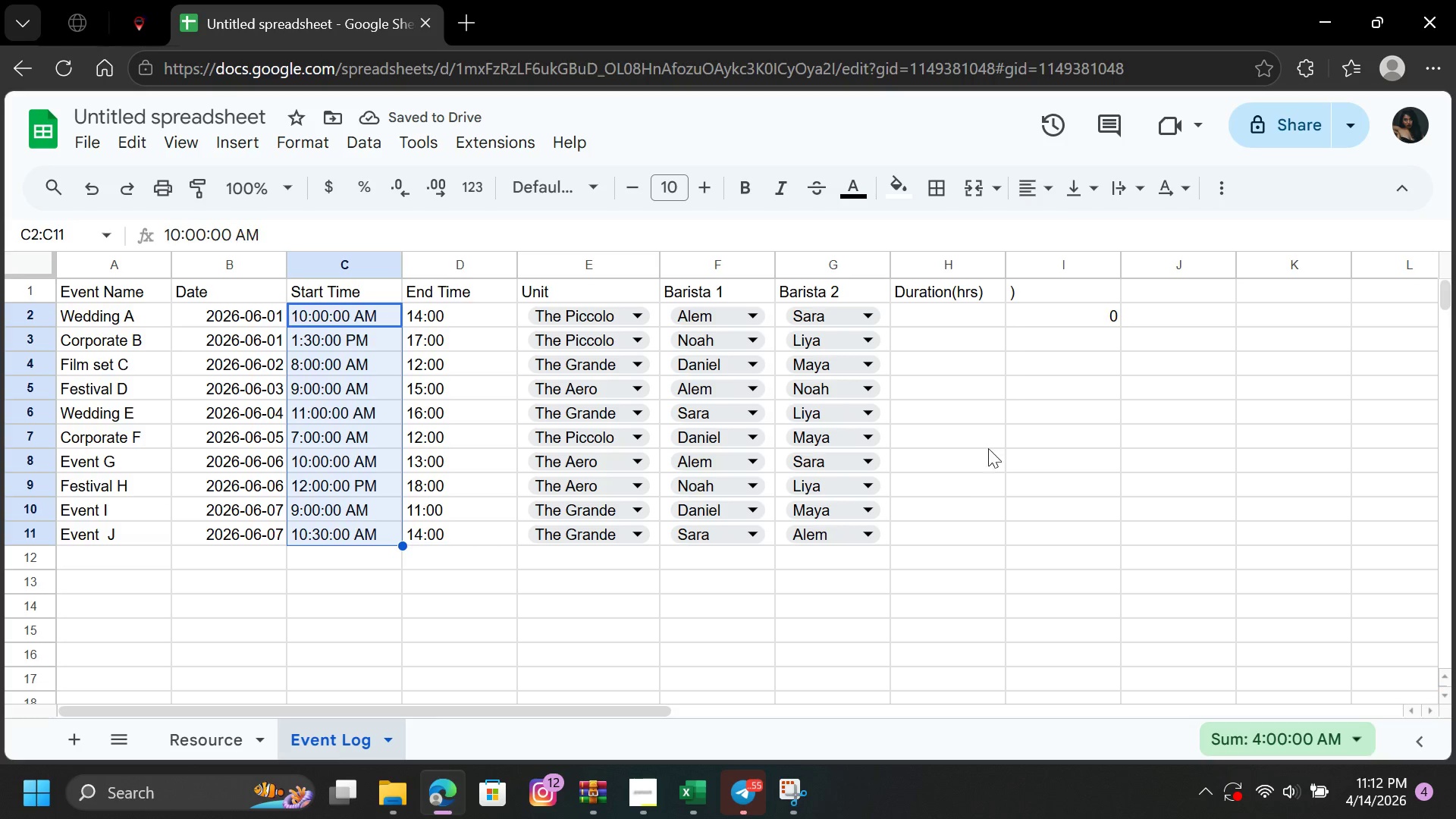 
wait(5.81)
 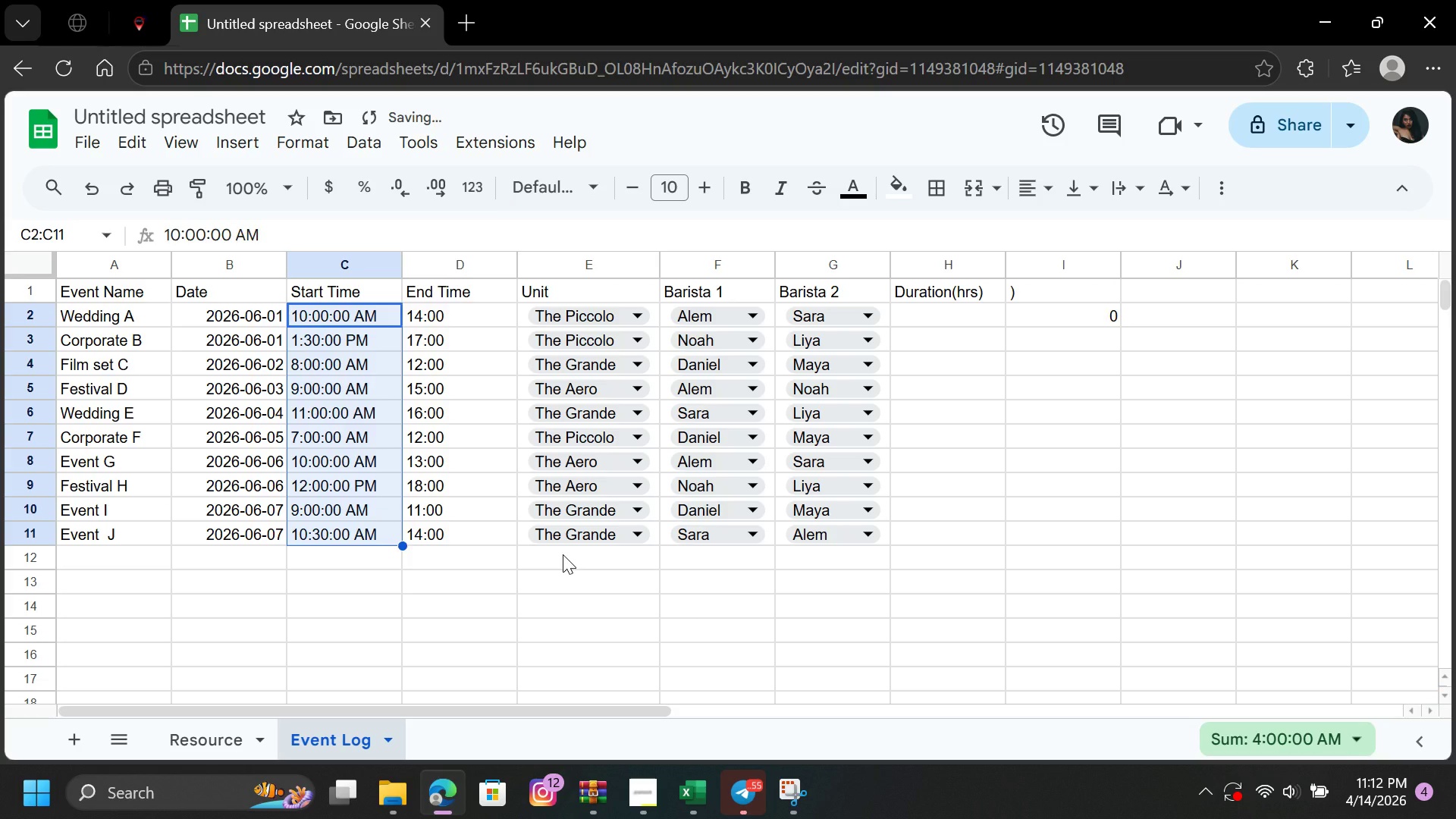 
left_click([1253, 321])
 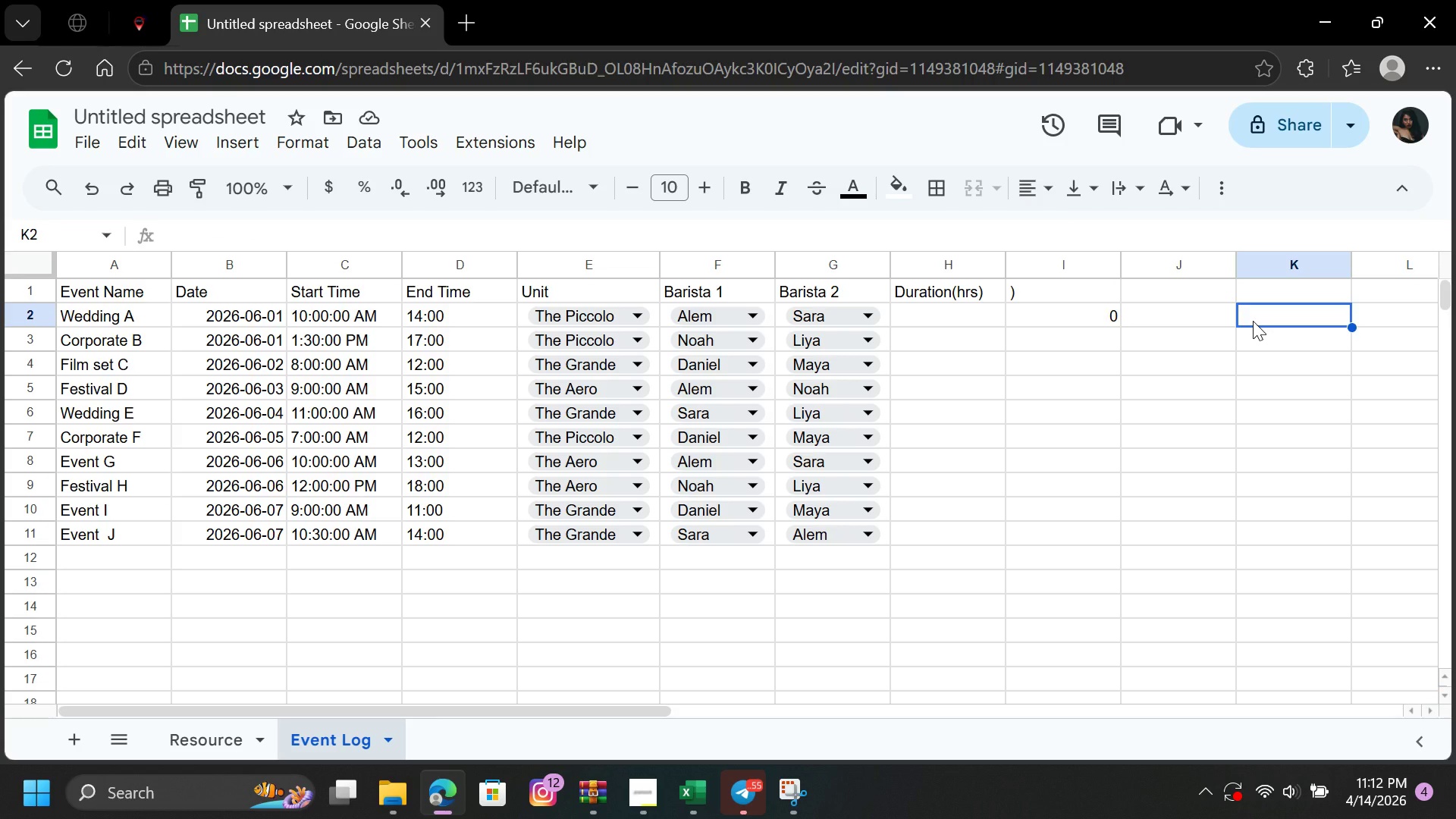 
type(10)
 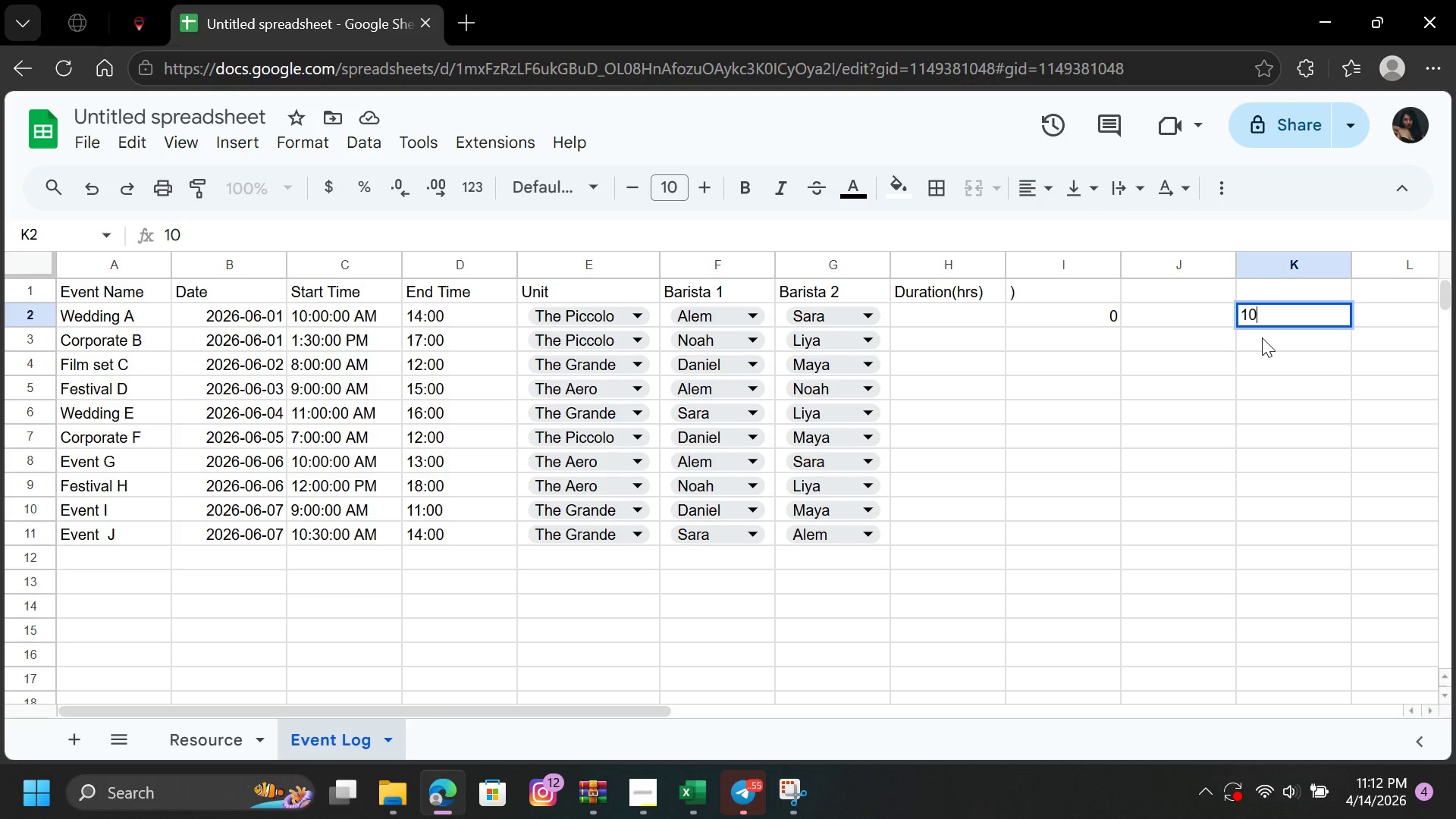 
left_click([1263, 339])
 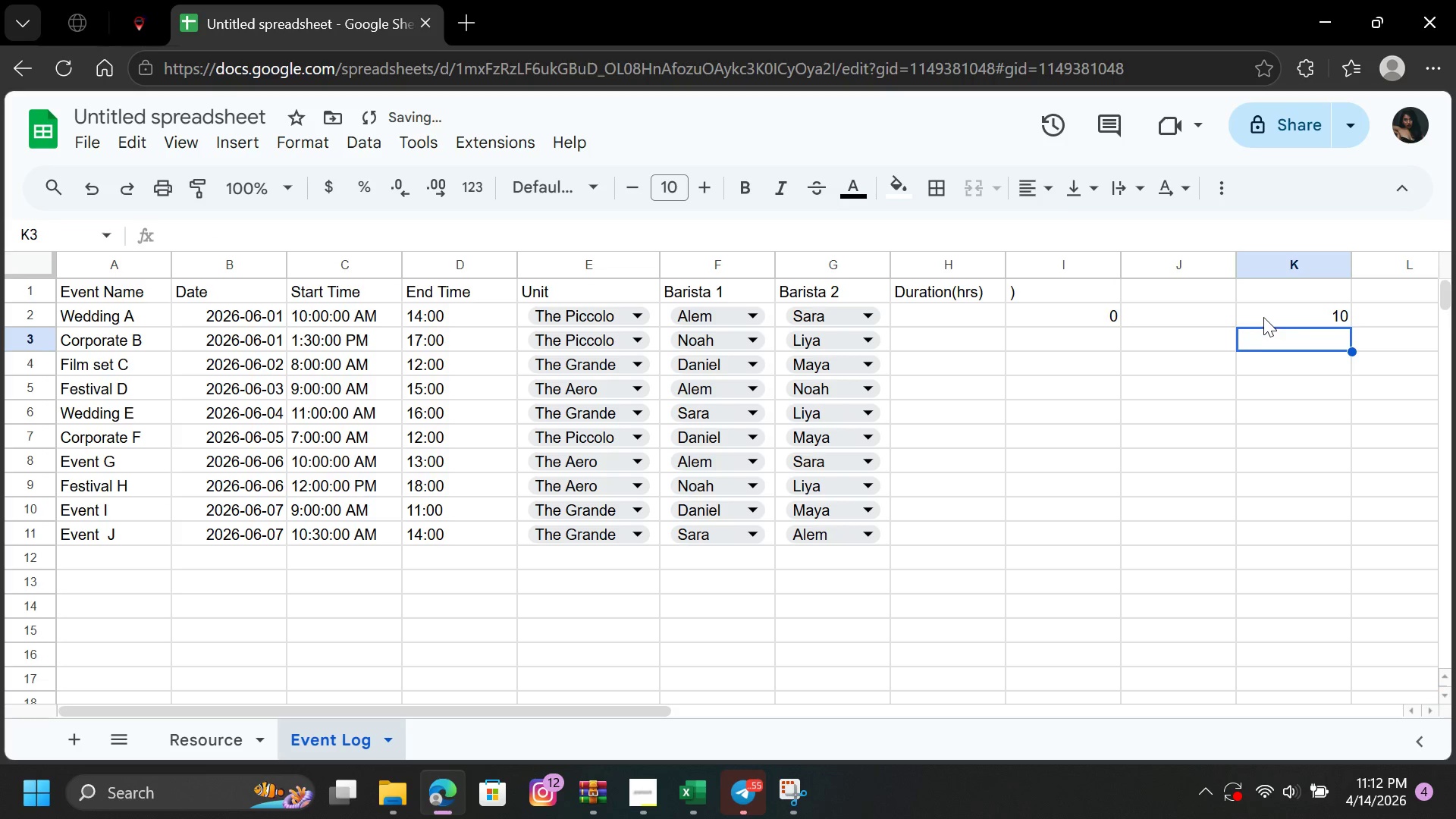 
left_click([1263, 317])
 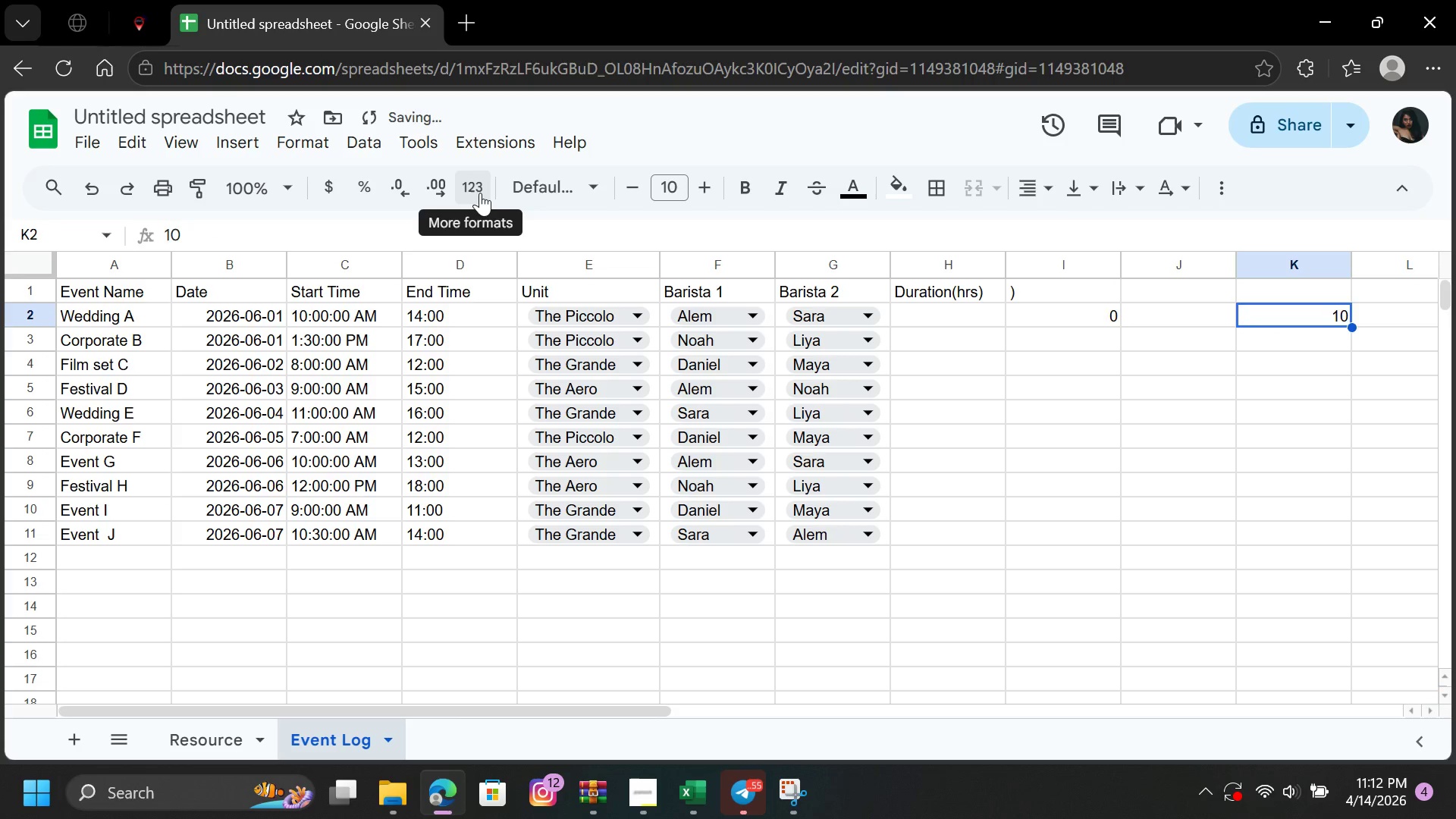 
left_click([479, 189])
 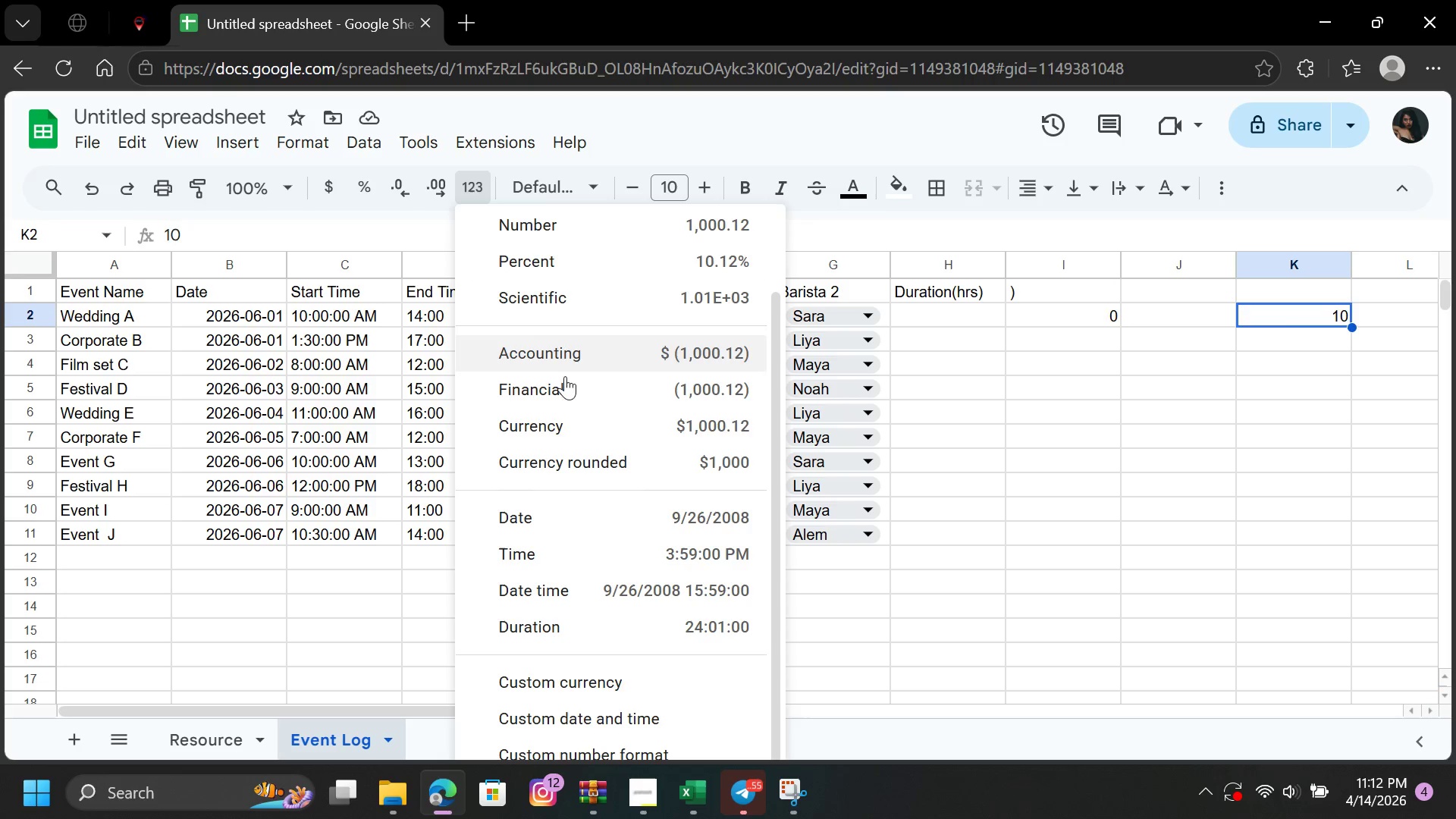 
left_click([566, 556])
 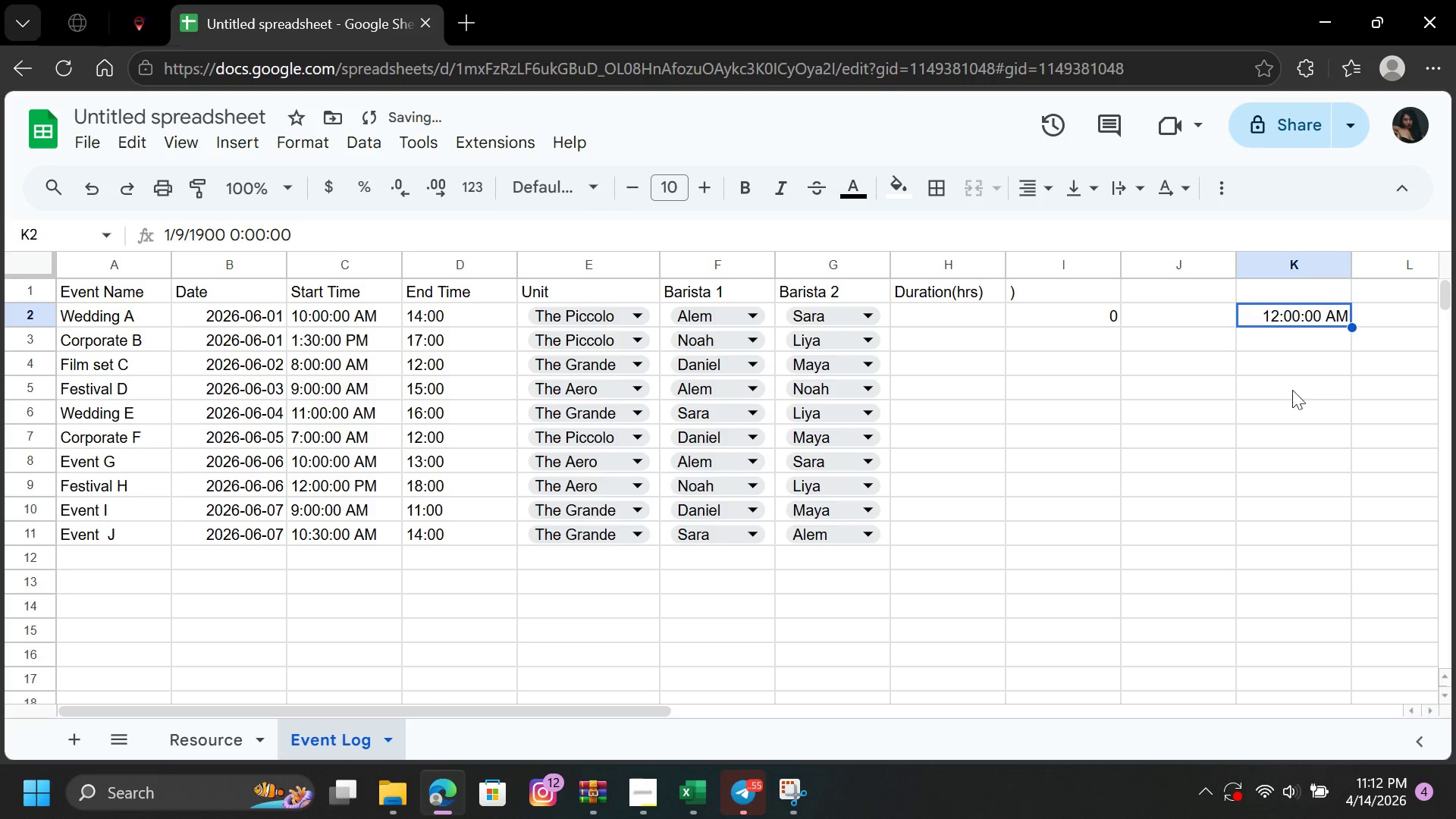 
left_click([1298, 379])
 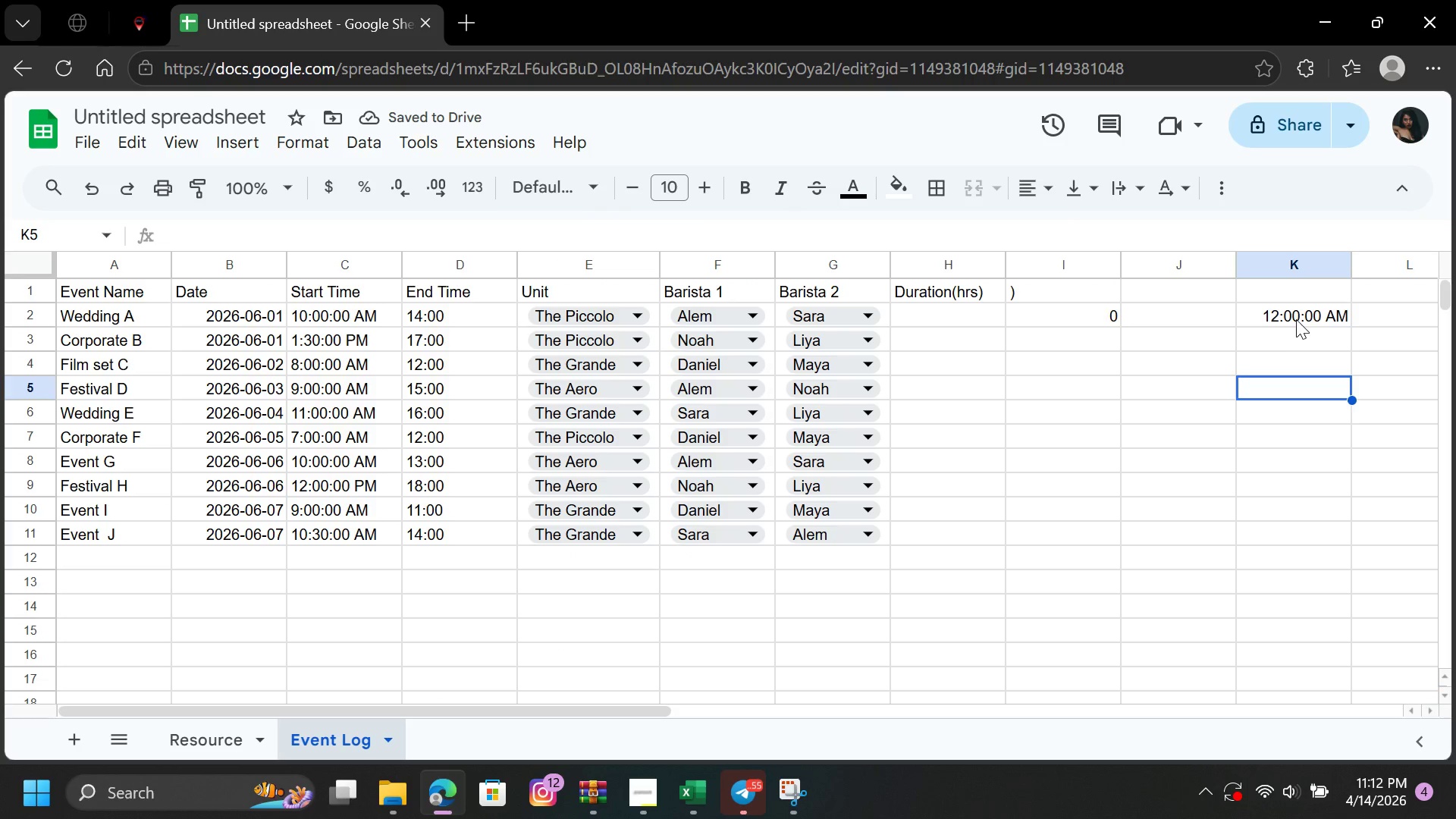 
left_click([1296, 318])
 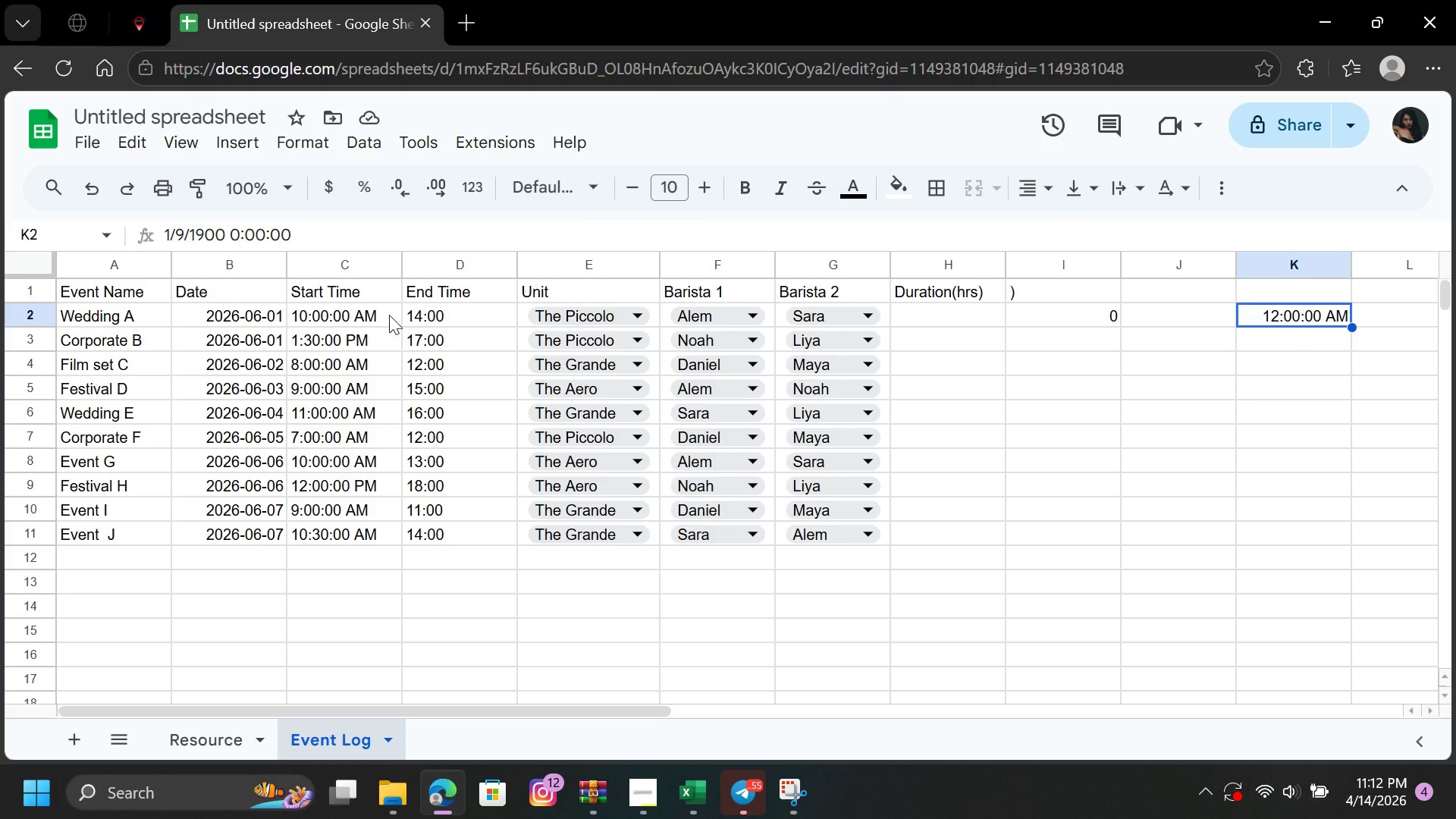 
double_click([378, 311])
 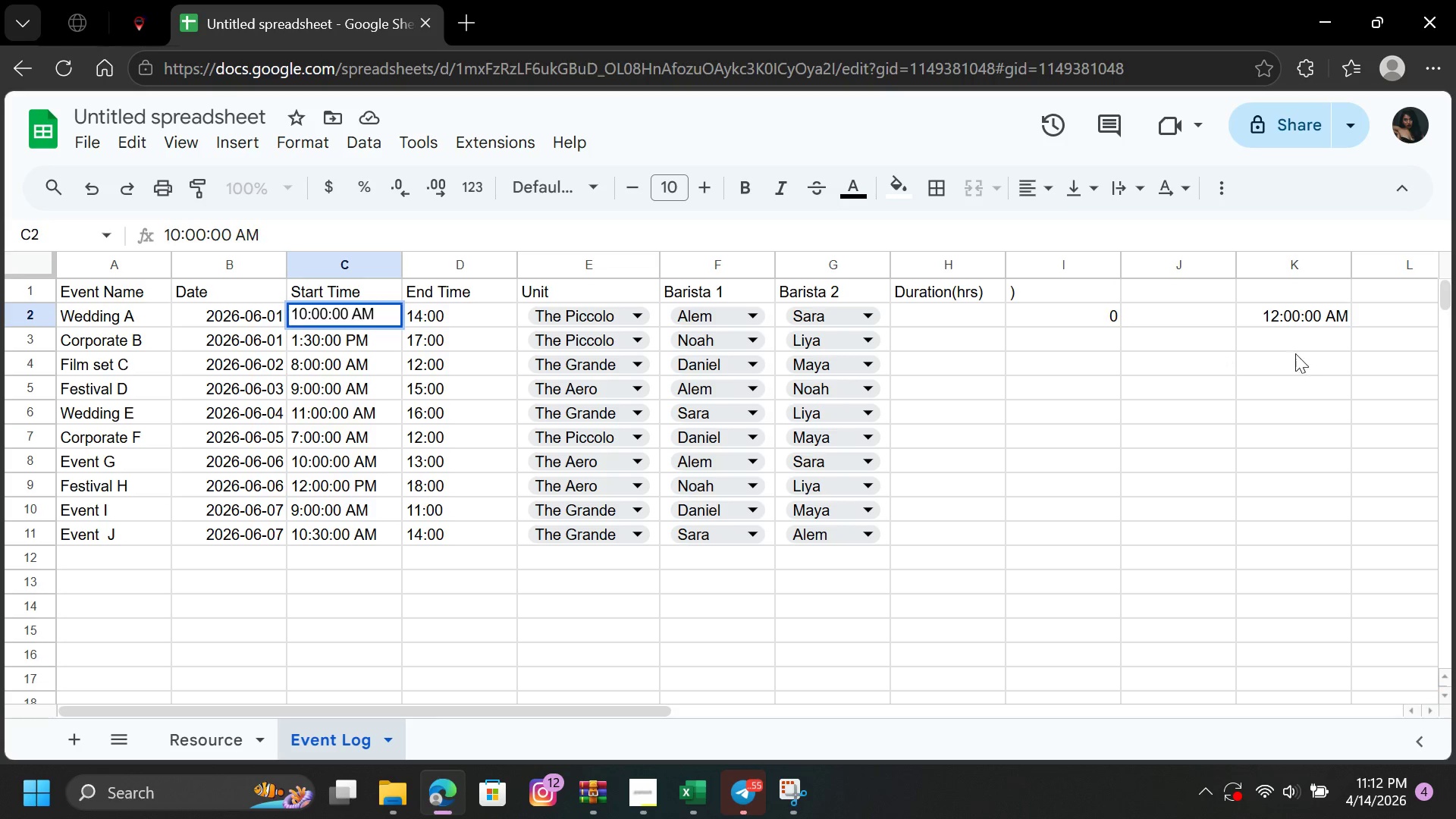 
double_click([1304, 318])
 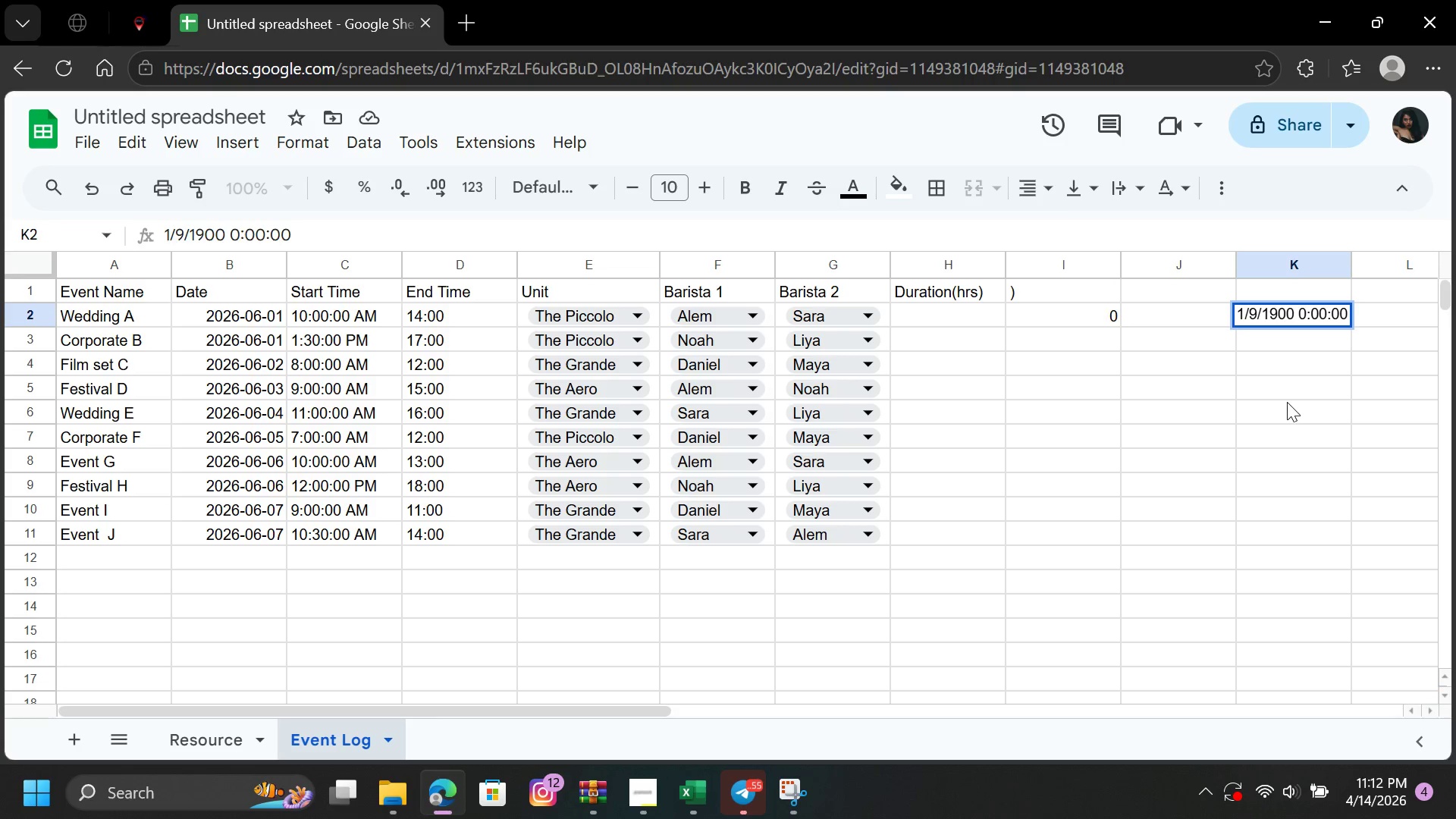 
left_click([1287, 402])
 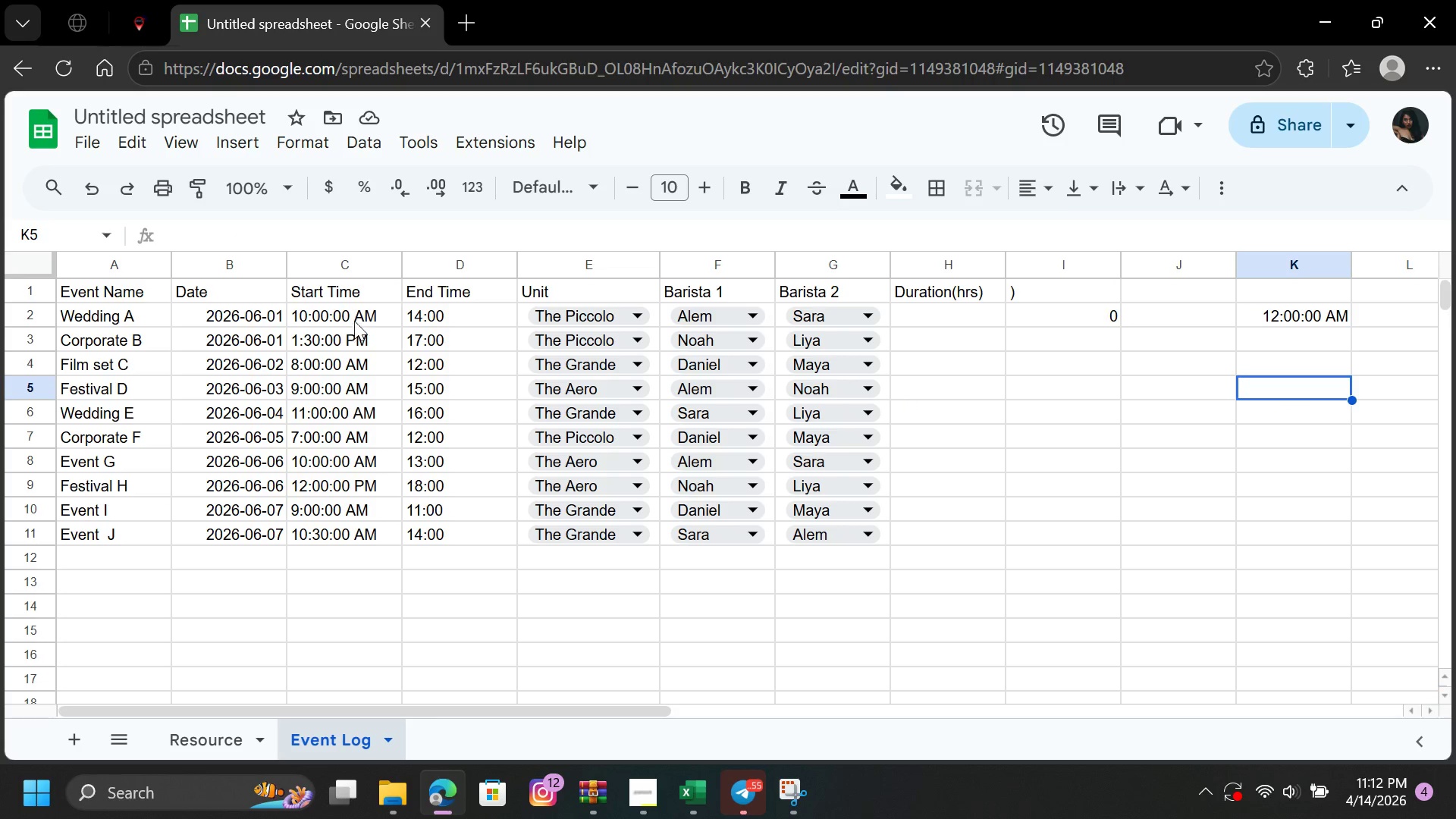 
left_click_drag(start_coordinate=[358, 314], to_coordinate=[386, 532])
 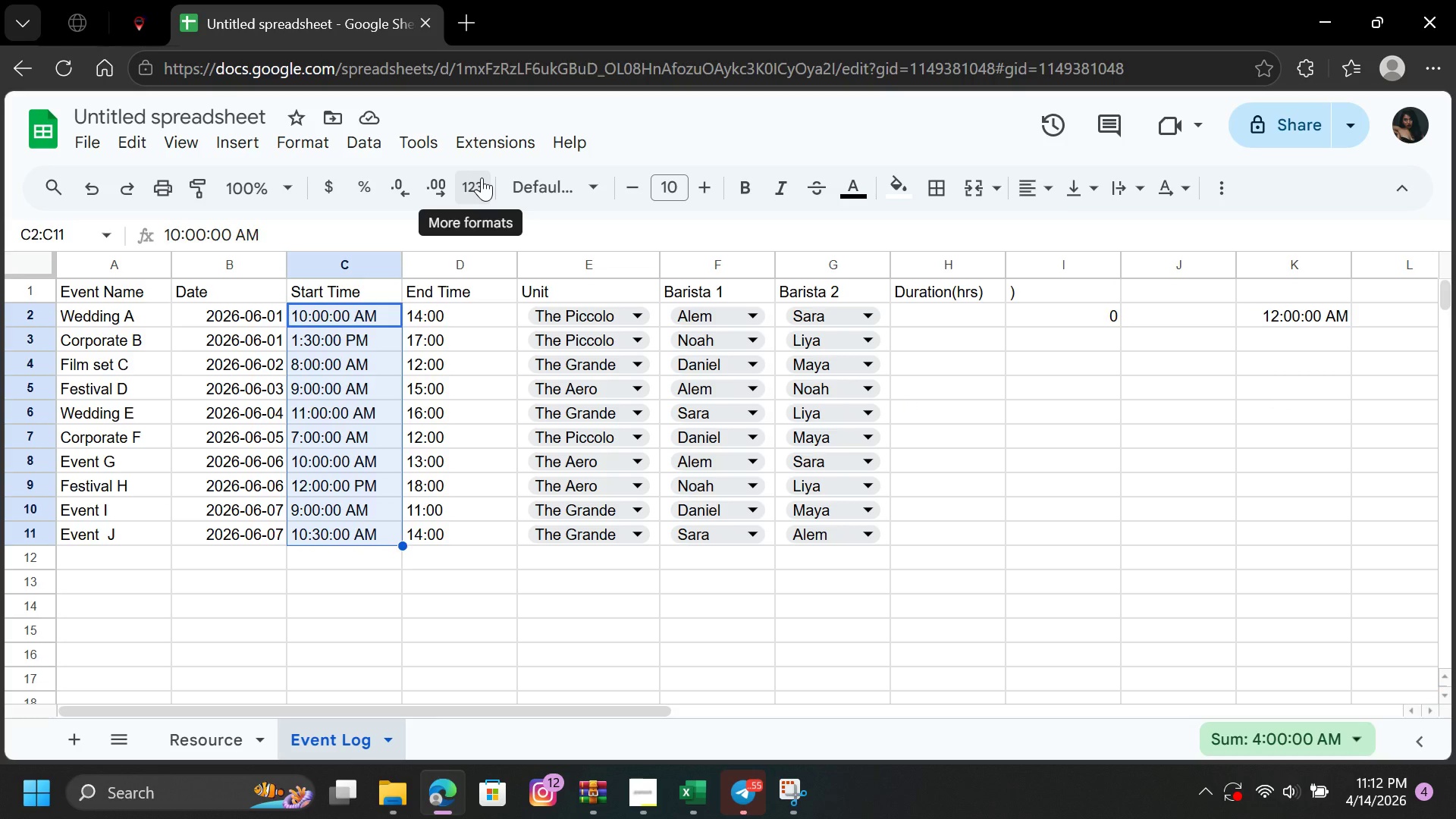 
left_click([482, 177])
 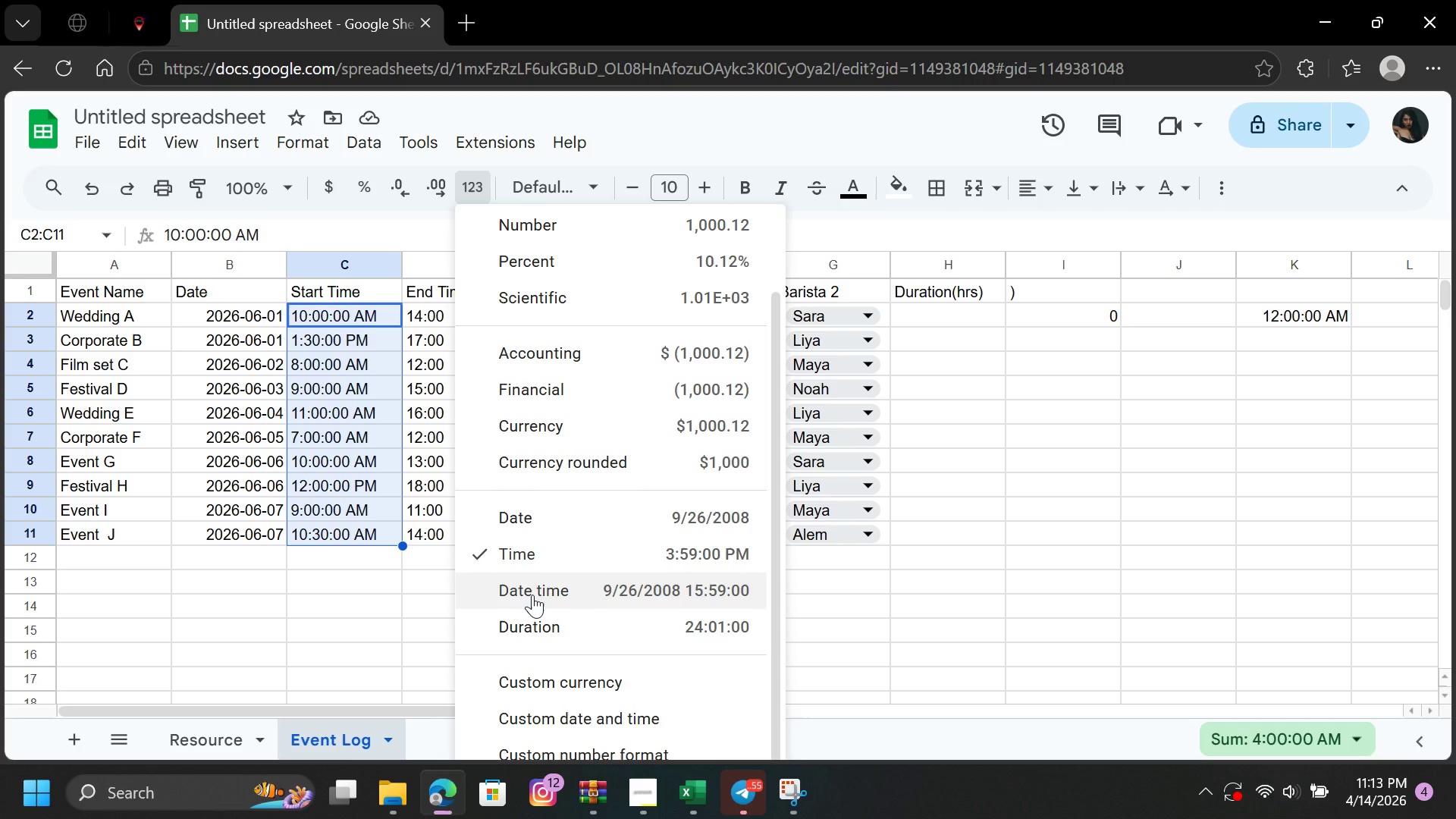 
left_click([533, 591])
 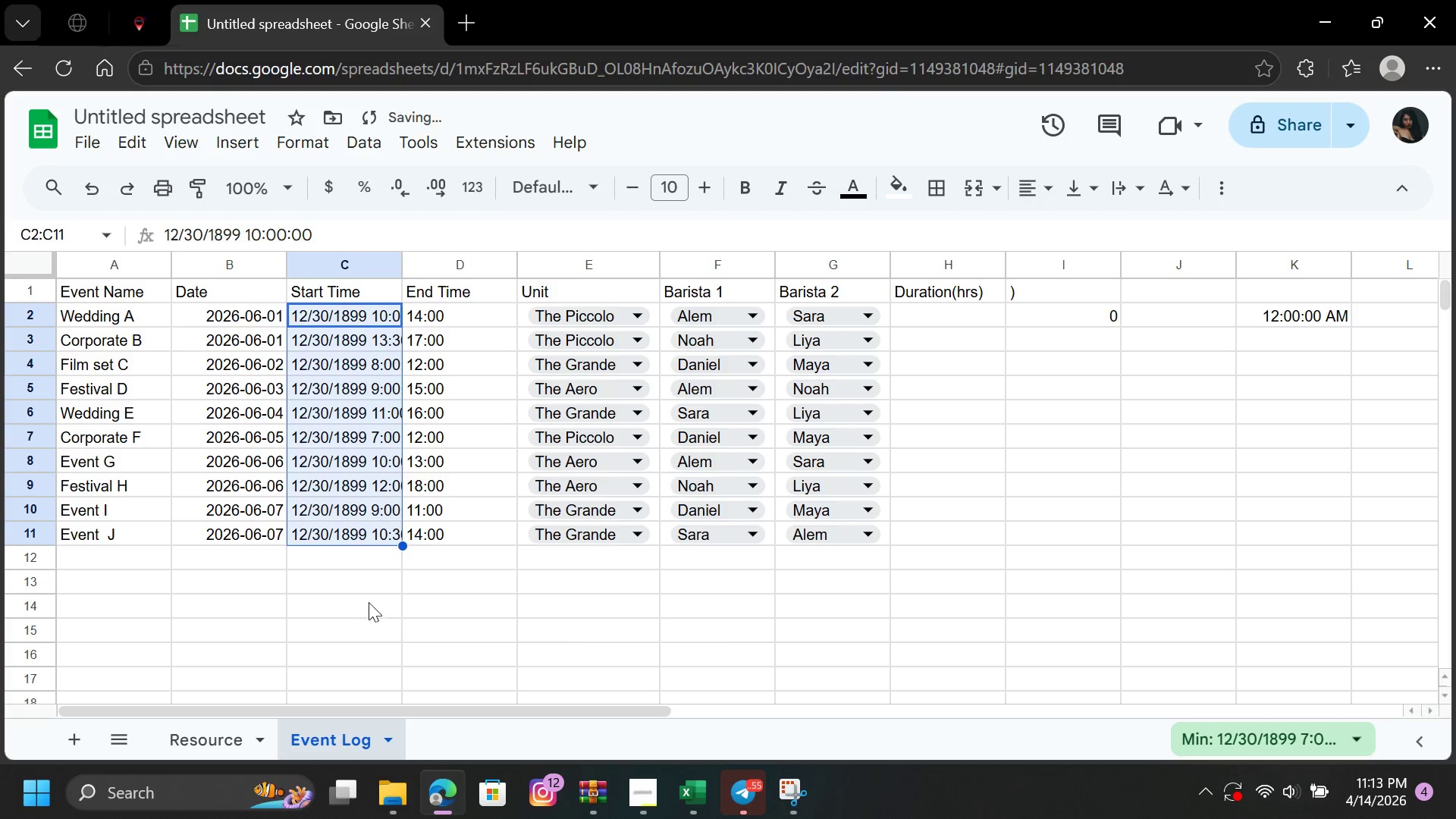 
left_click_drag(start_coordinate=[361, 602], to_coordinate=[331, 293])
 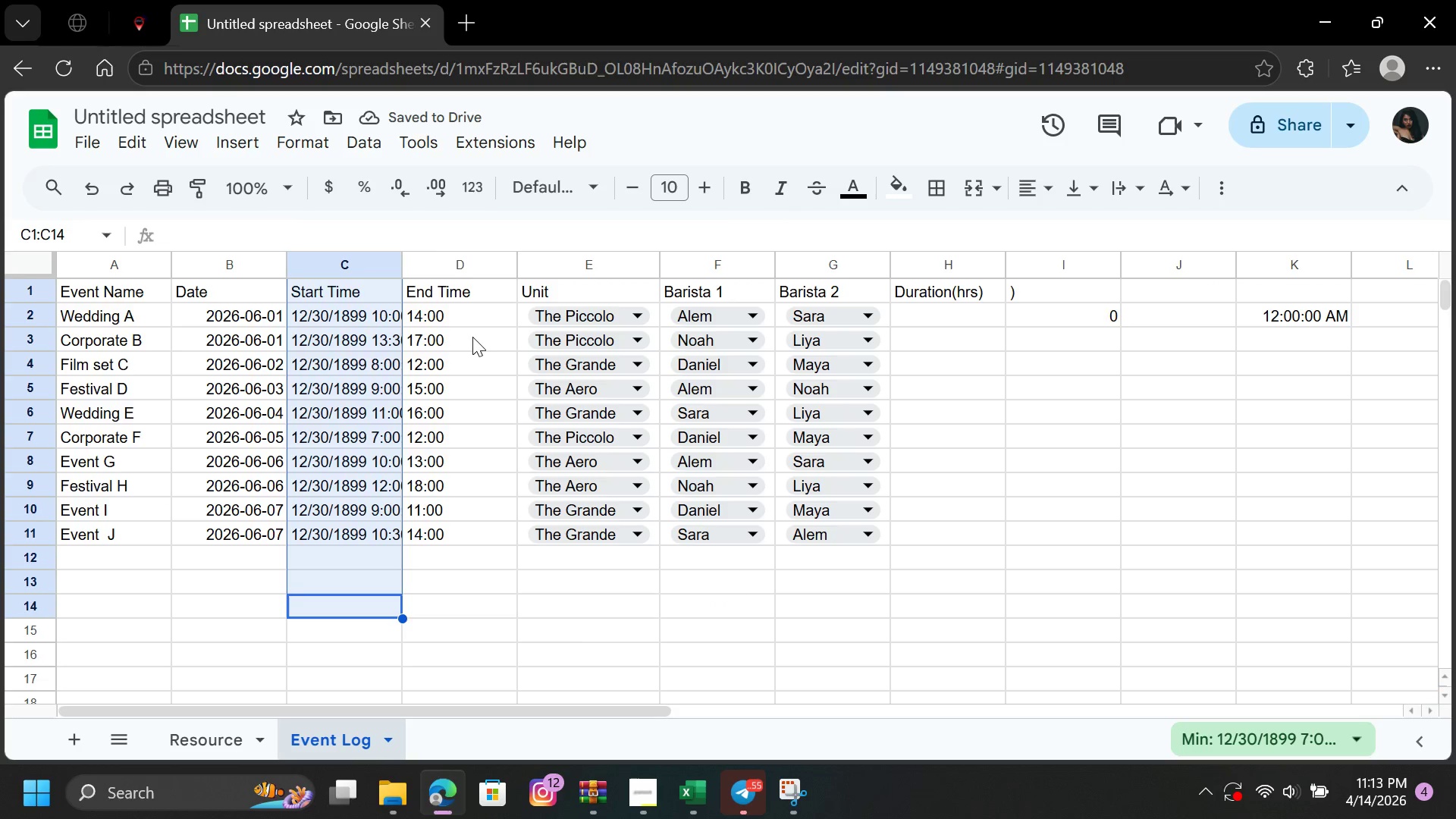 
left_click([479, 350])
 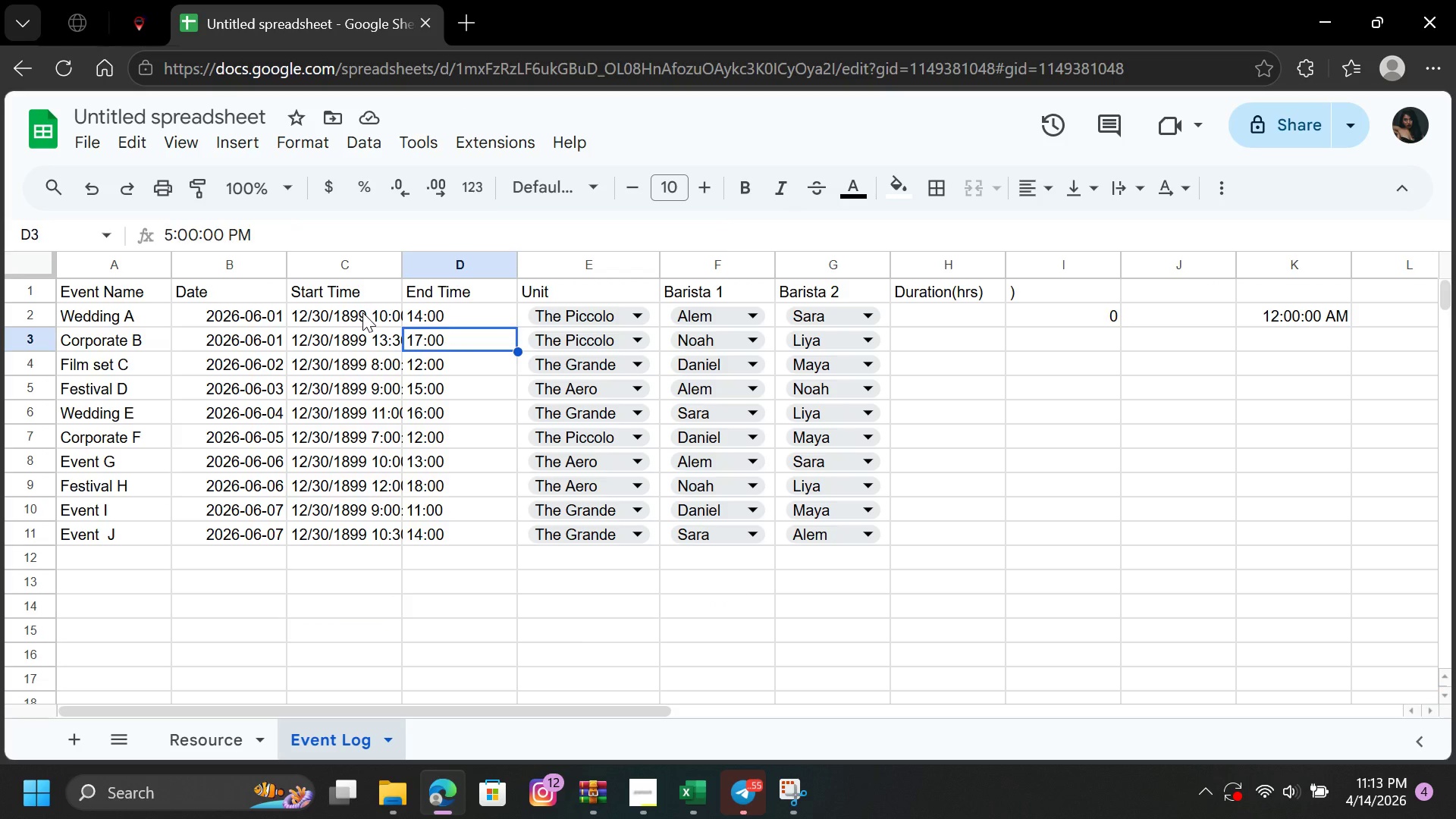 
double_click([362, 312])
 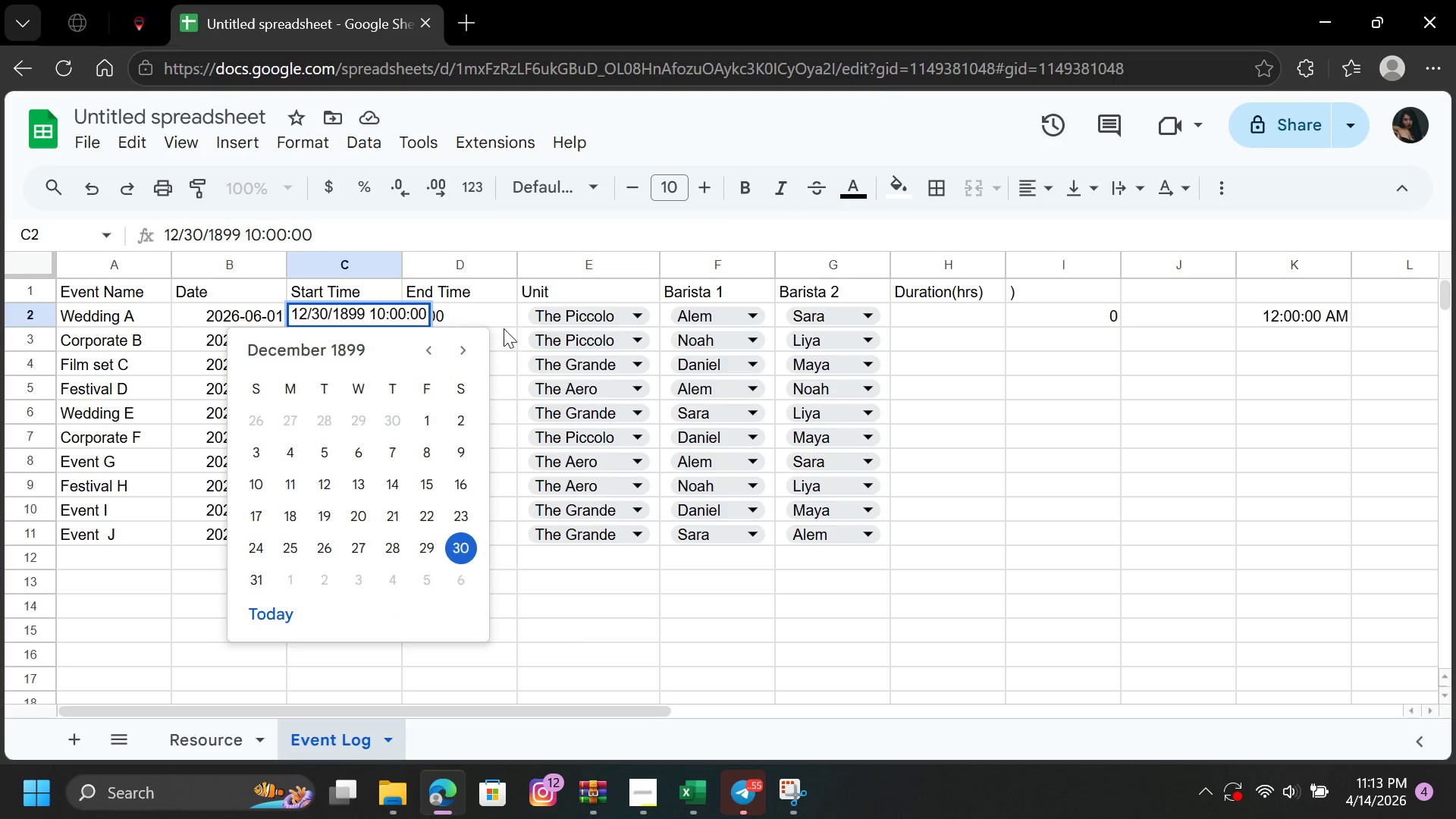 
left_click([502, 308])
 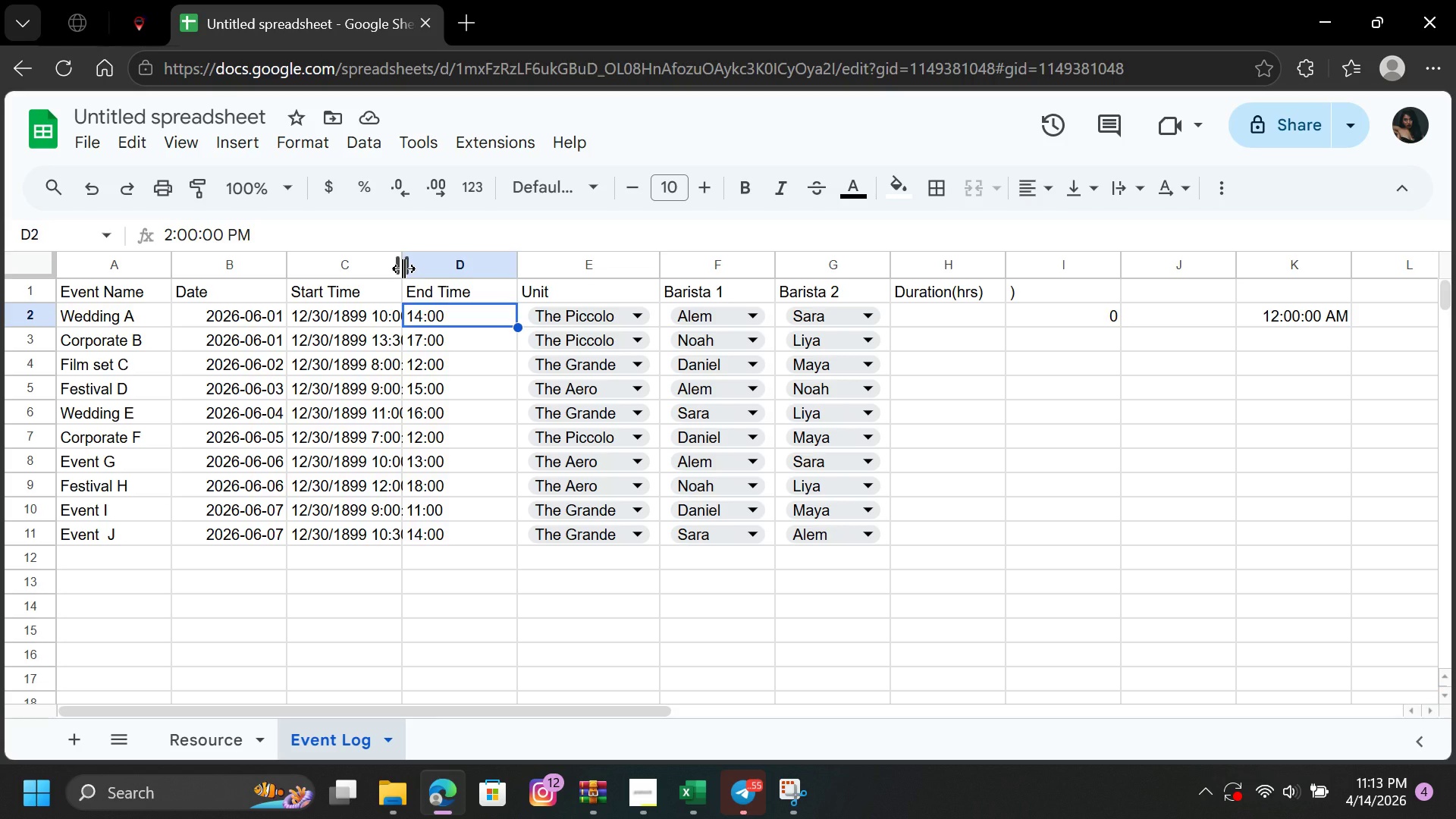 
wait(6.89)
 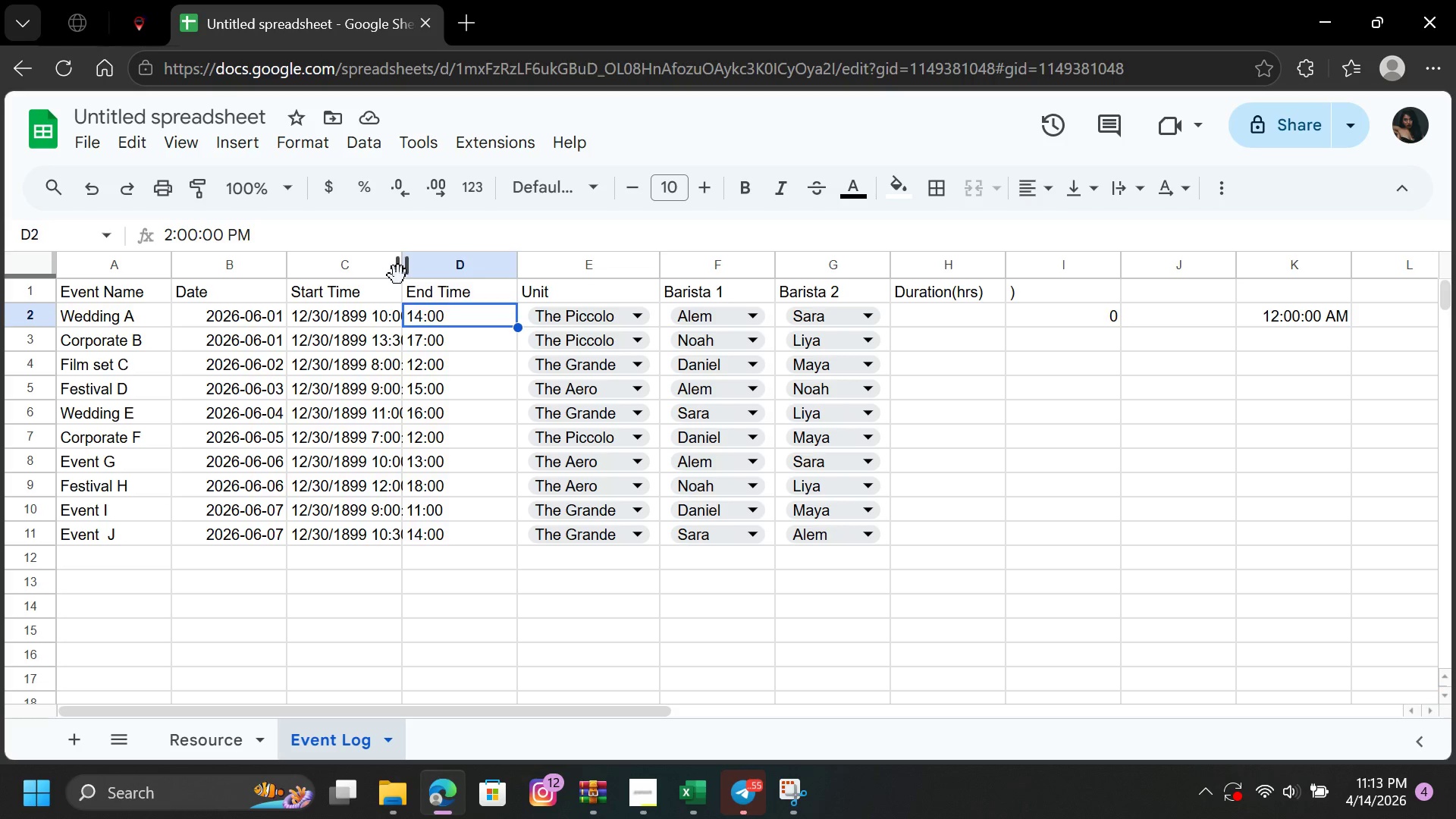 
double_click([403, 268])
 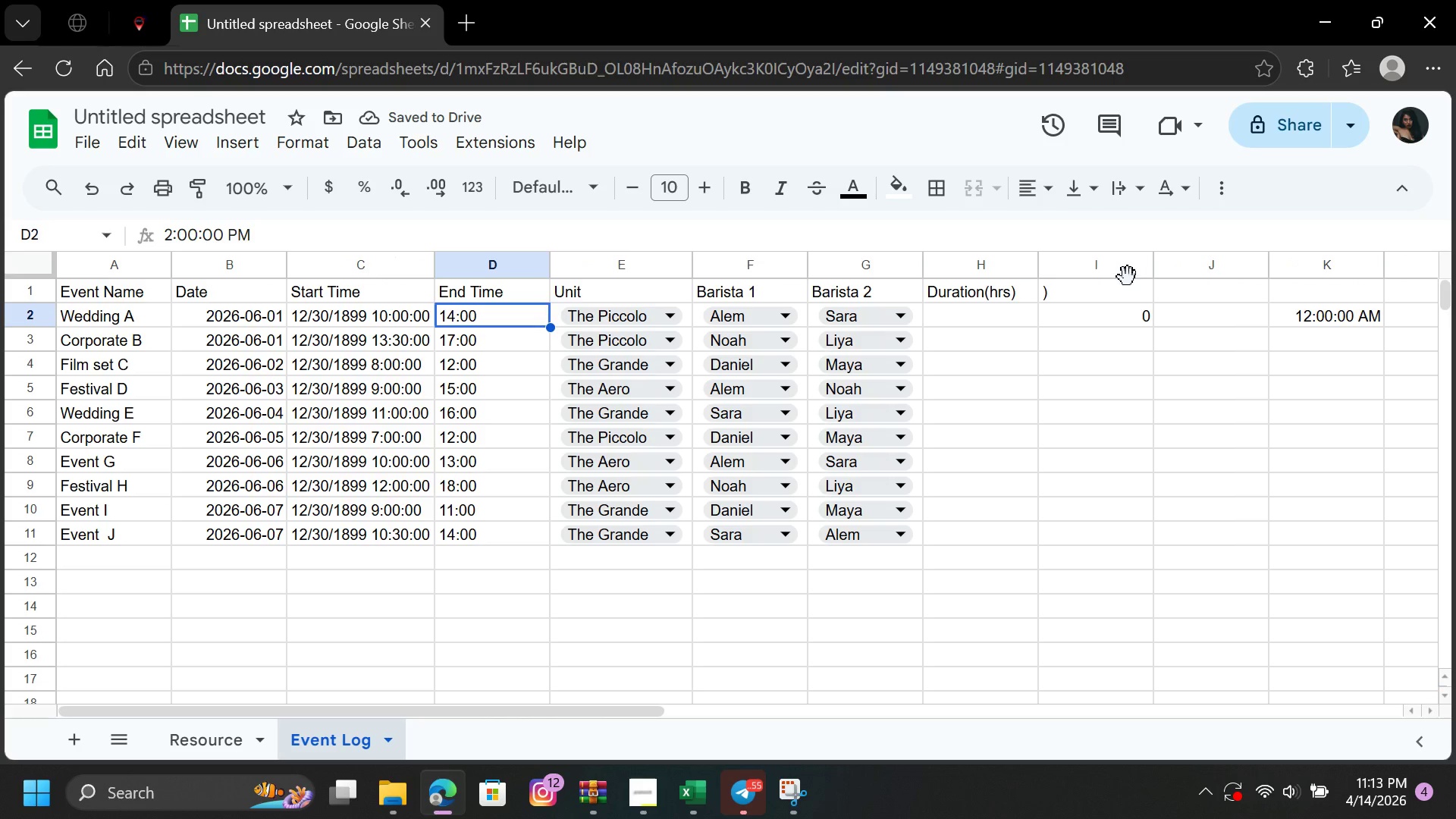 
double_click([1294, 309])
 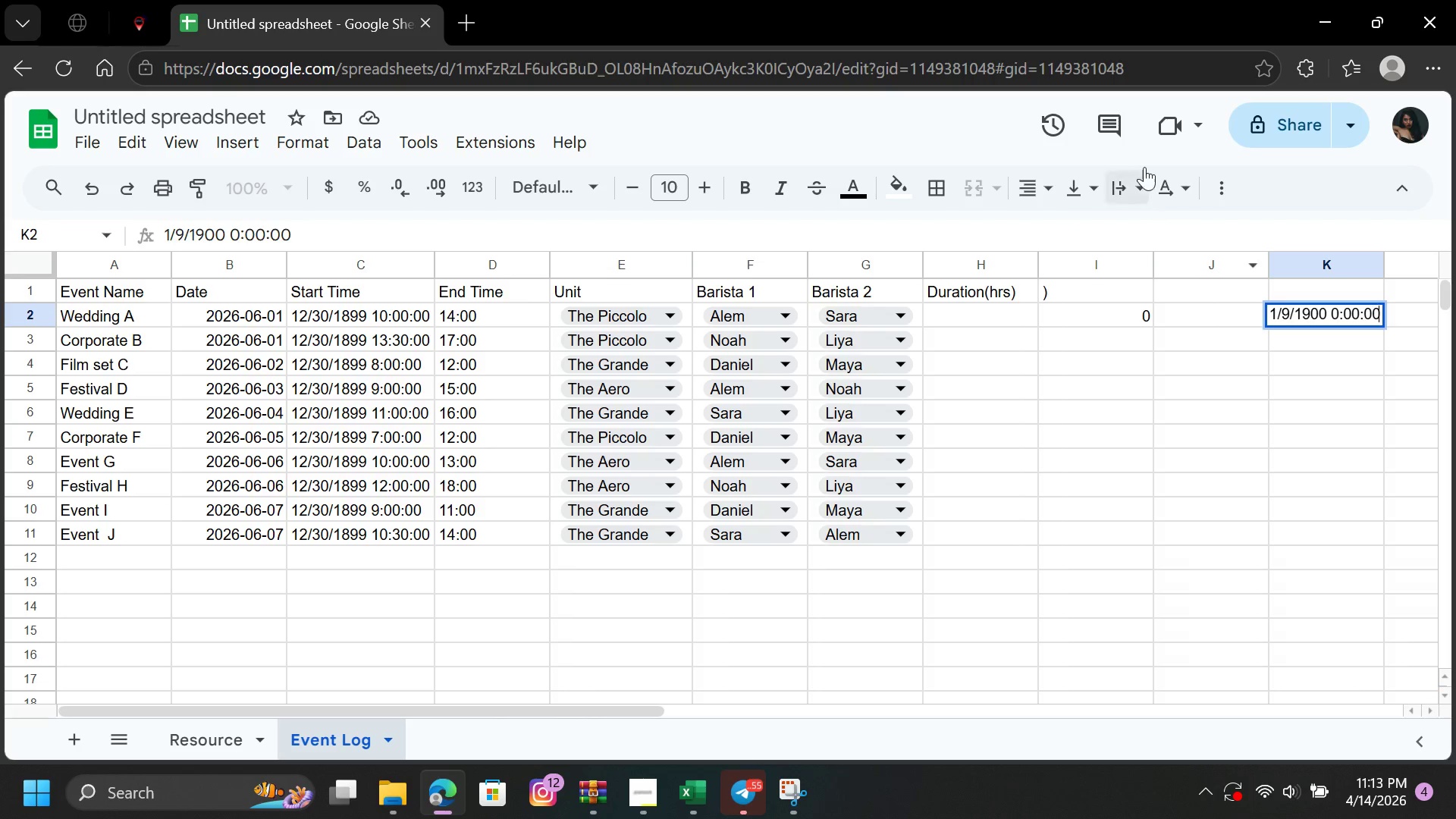 
wait(9.89)
 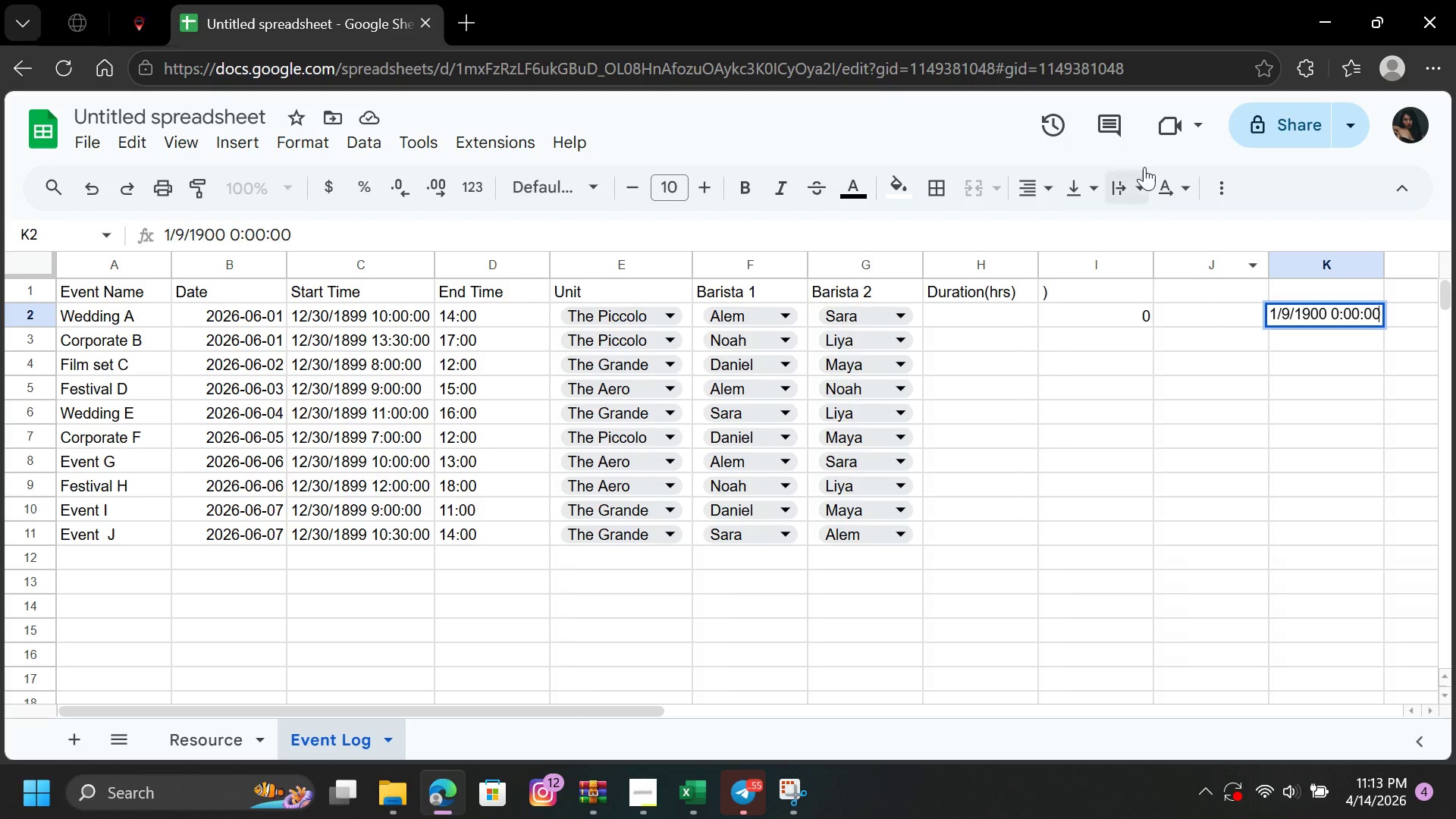 
left_click_drag(start_coordinate=[284, 262], to_coordinate=[304, 265])
 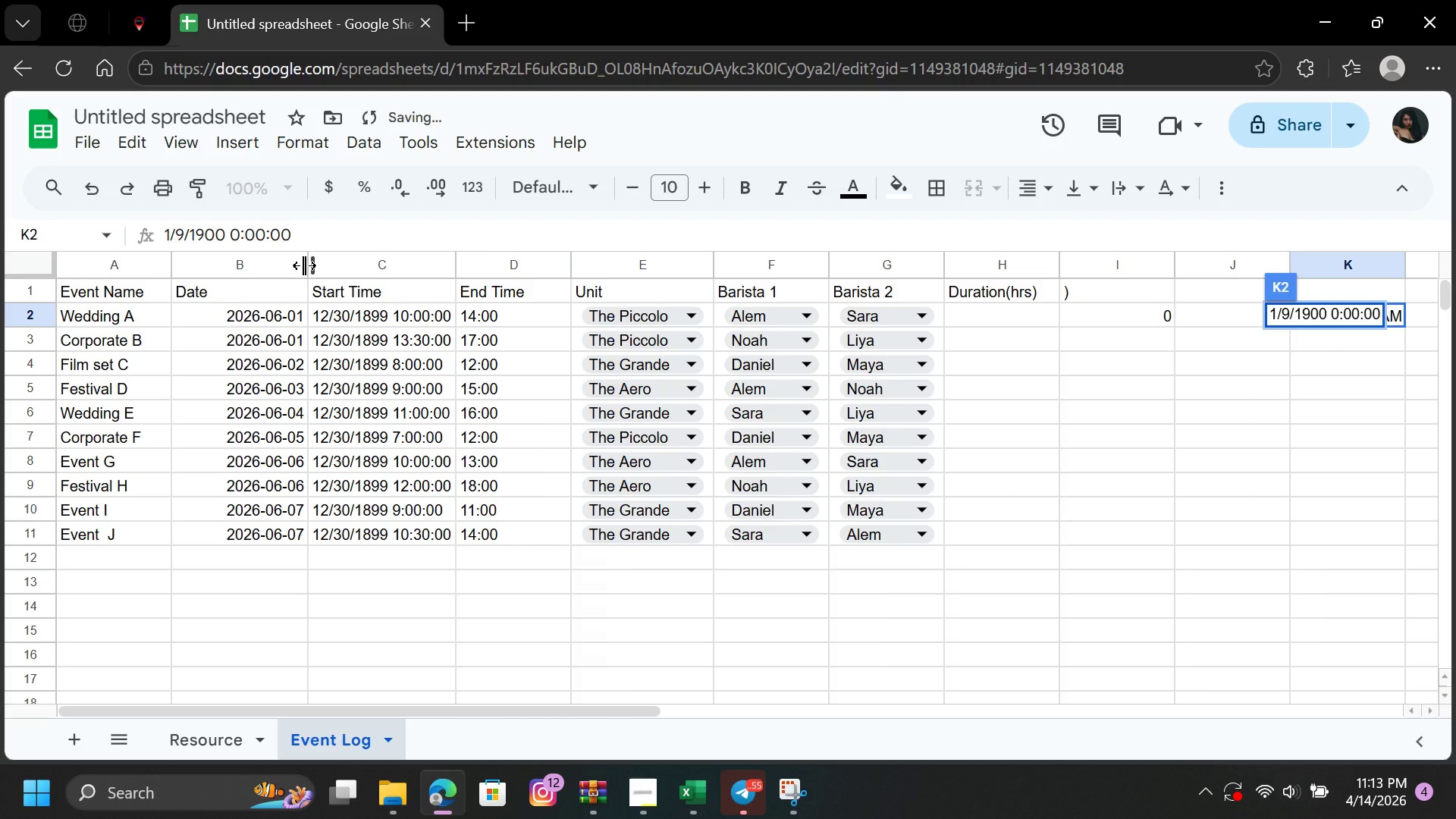 
left_click_drag(start_coordinate=[304, 265], to_coordinate=[265, 271])
 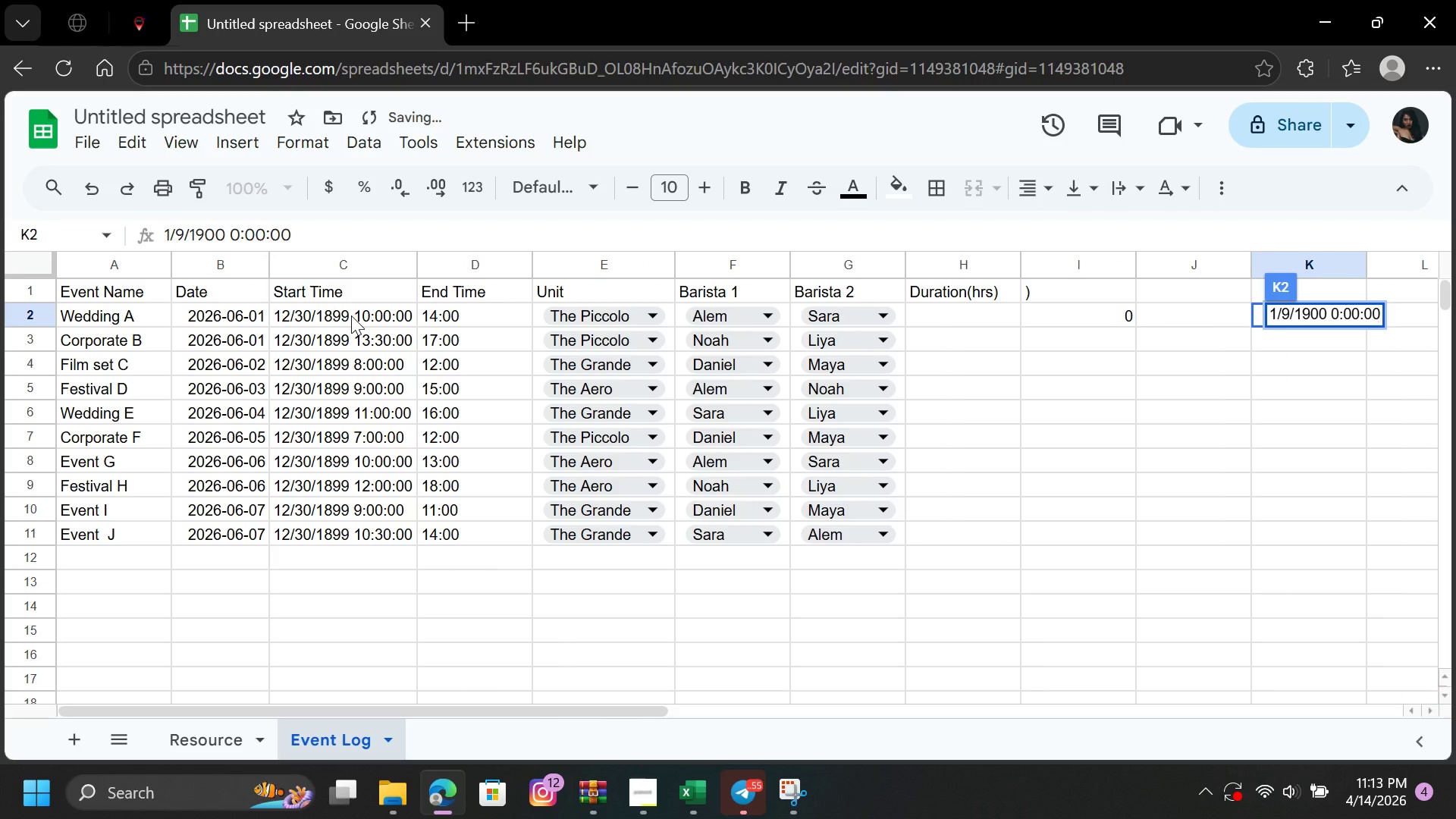 
double_click([351, 315])
 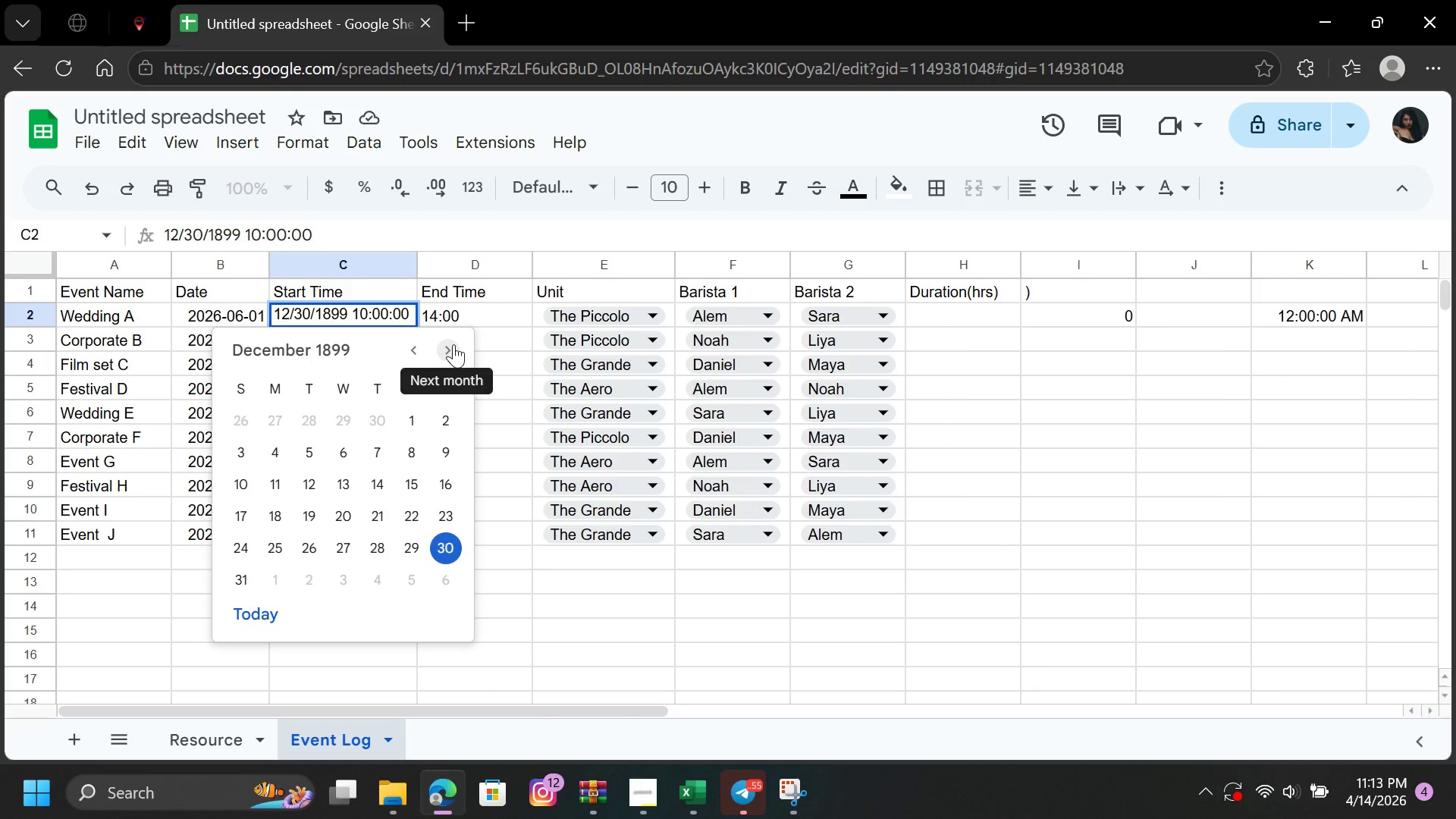 
wait(5.38)
 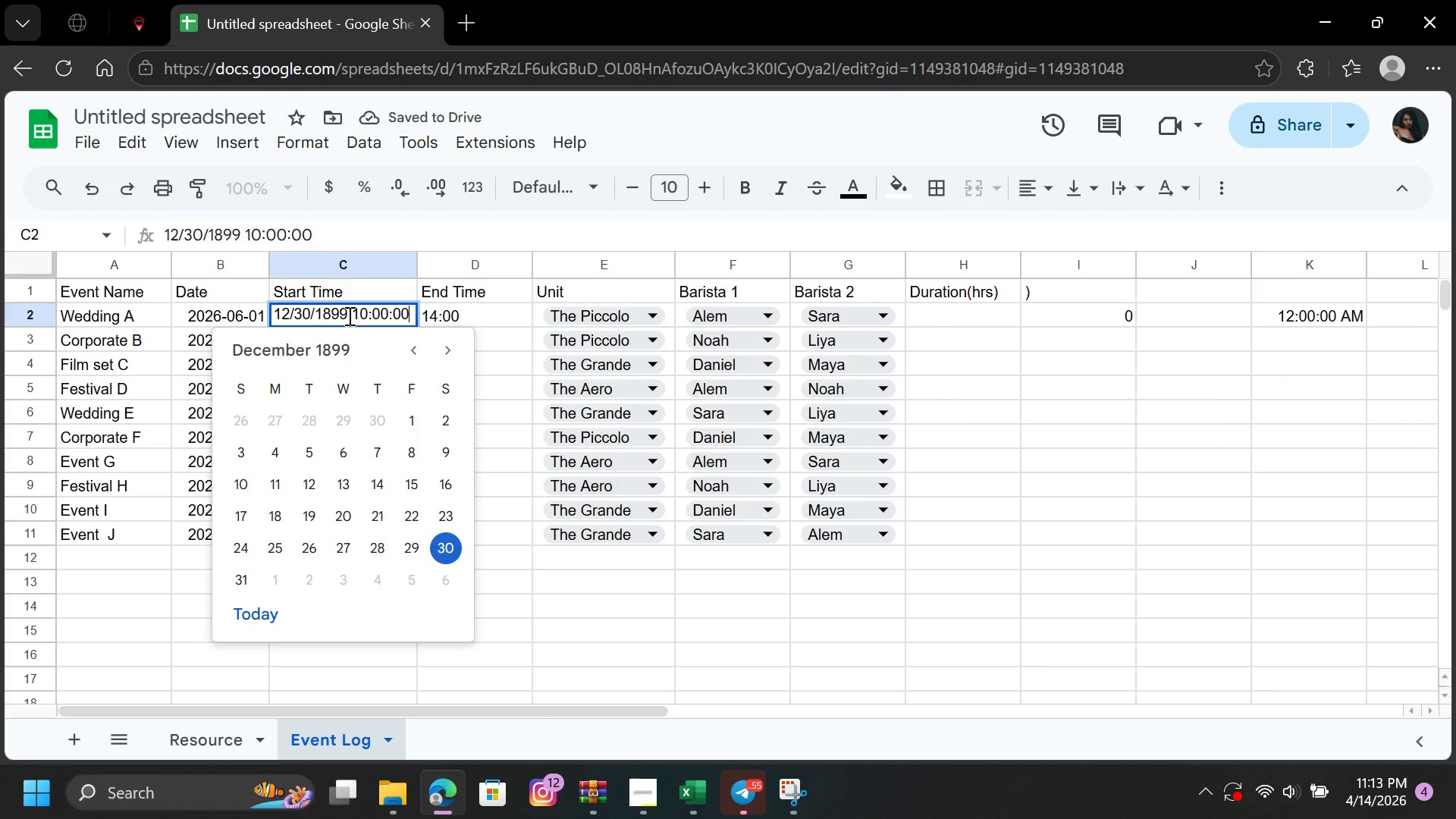 
double_click([453, 344])
 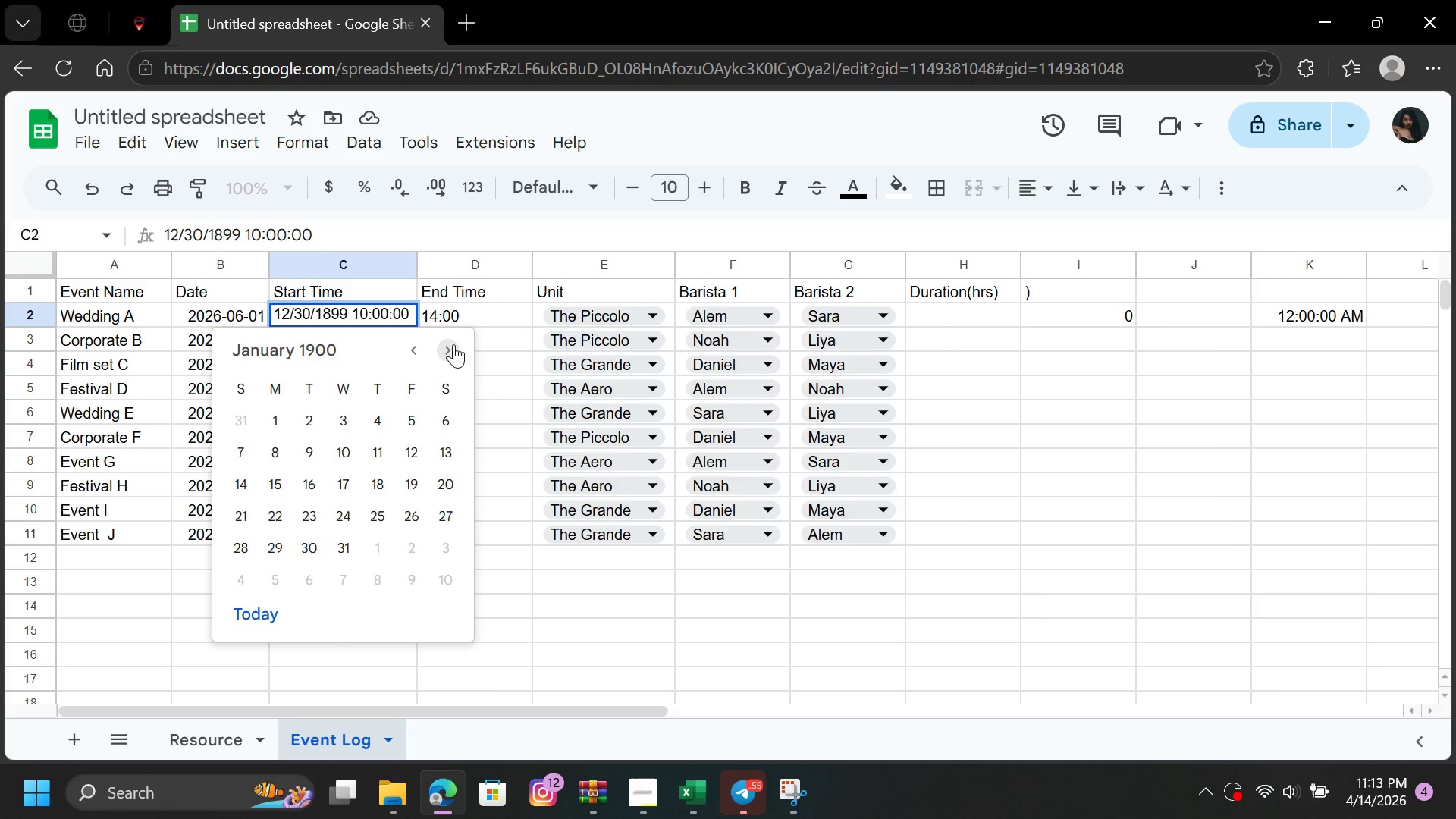 
triple_click([453, 344])
 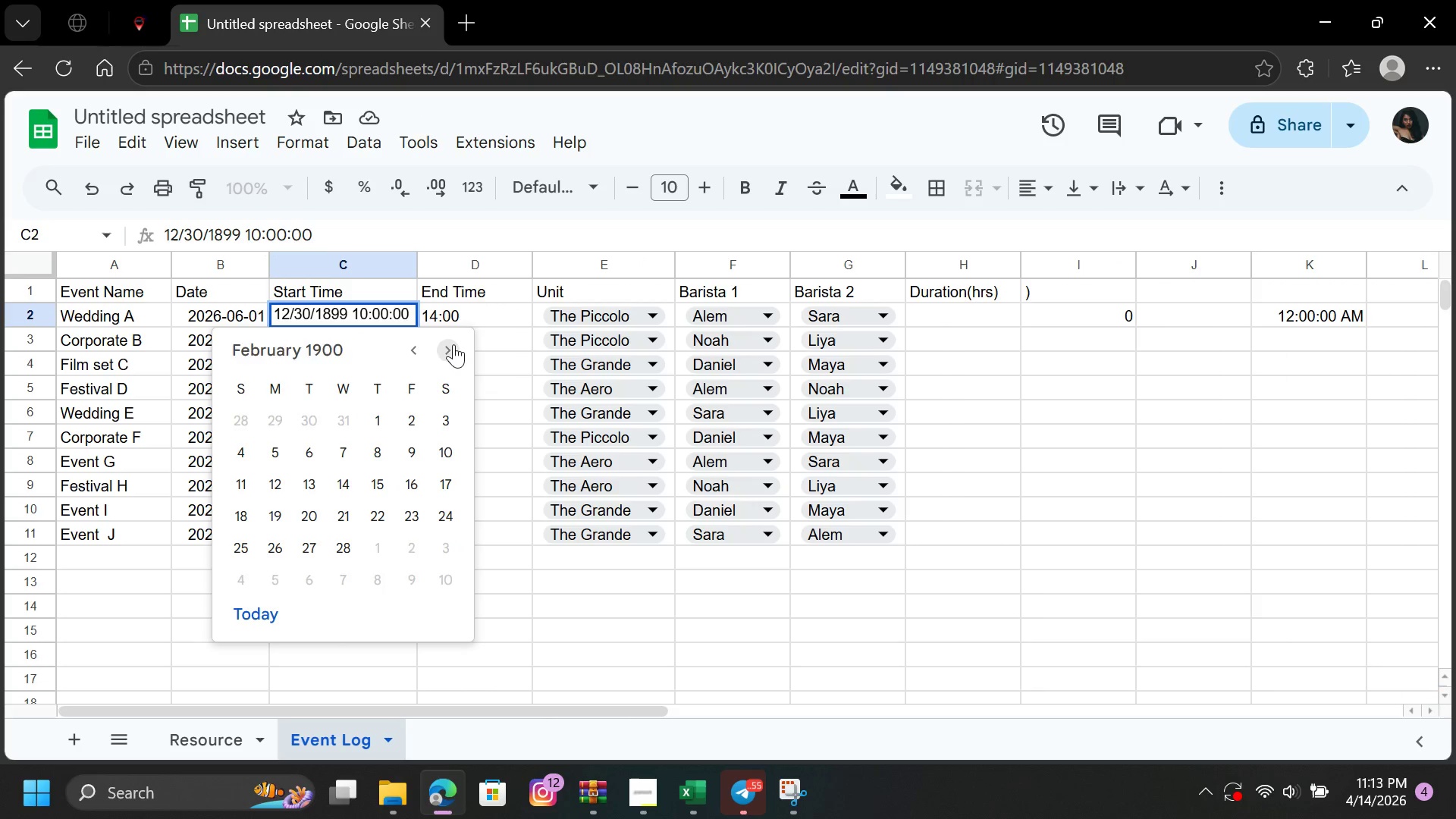 
triple_click([453, 344])
 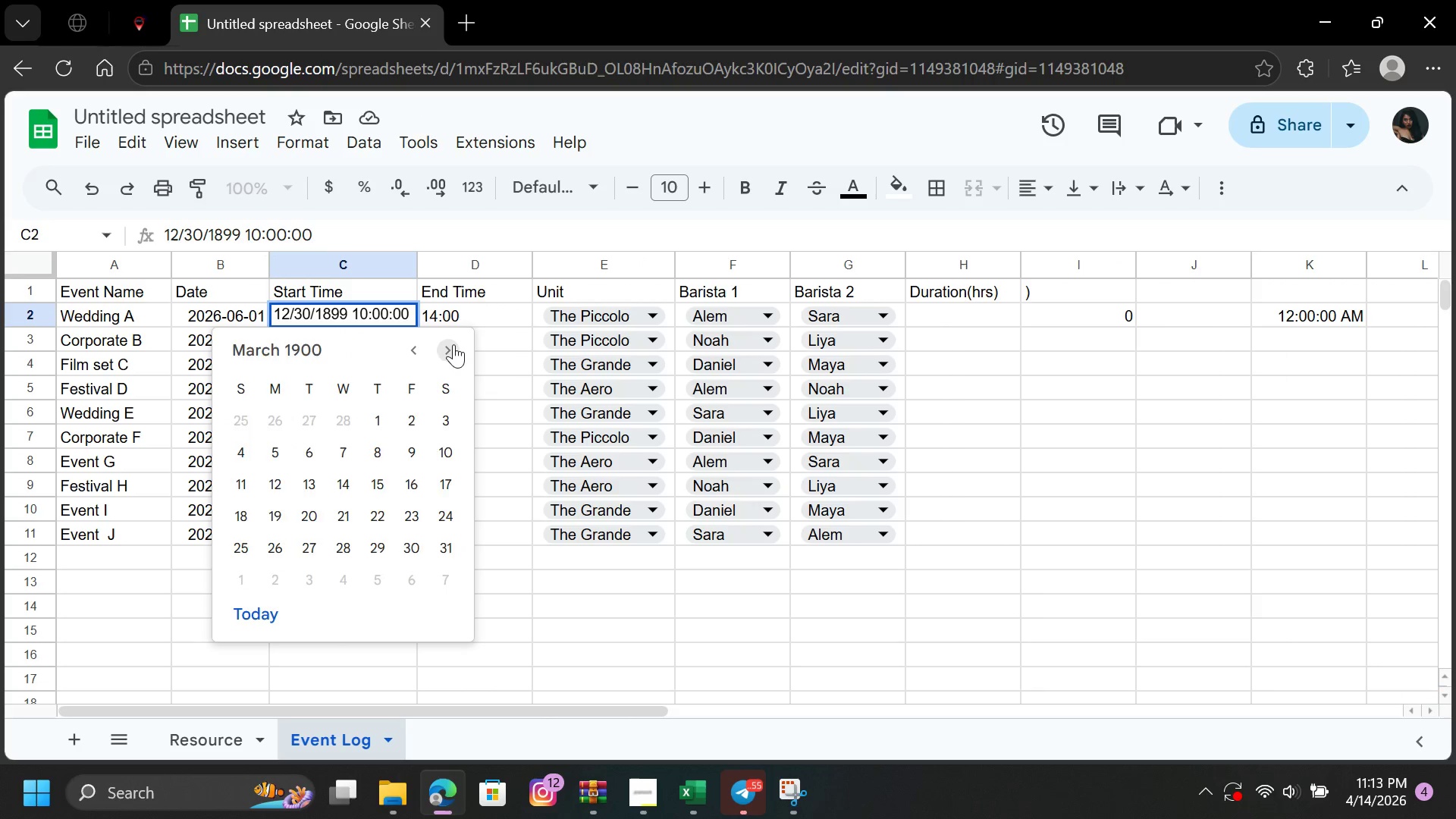 
triple_click([453, 344])
 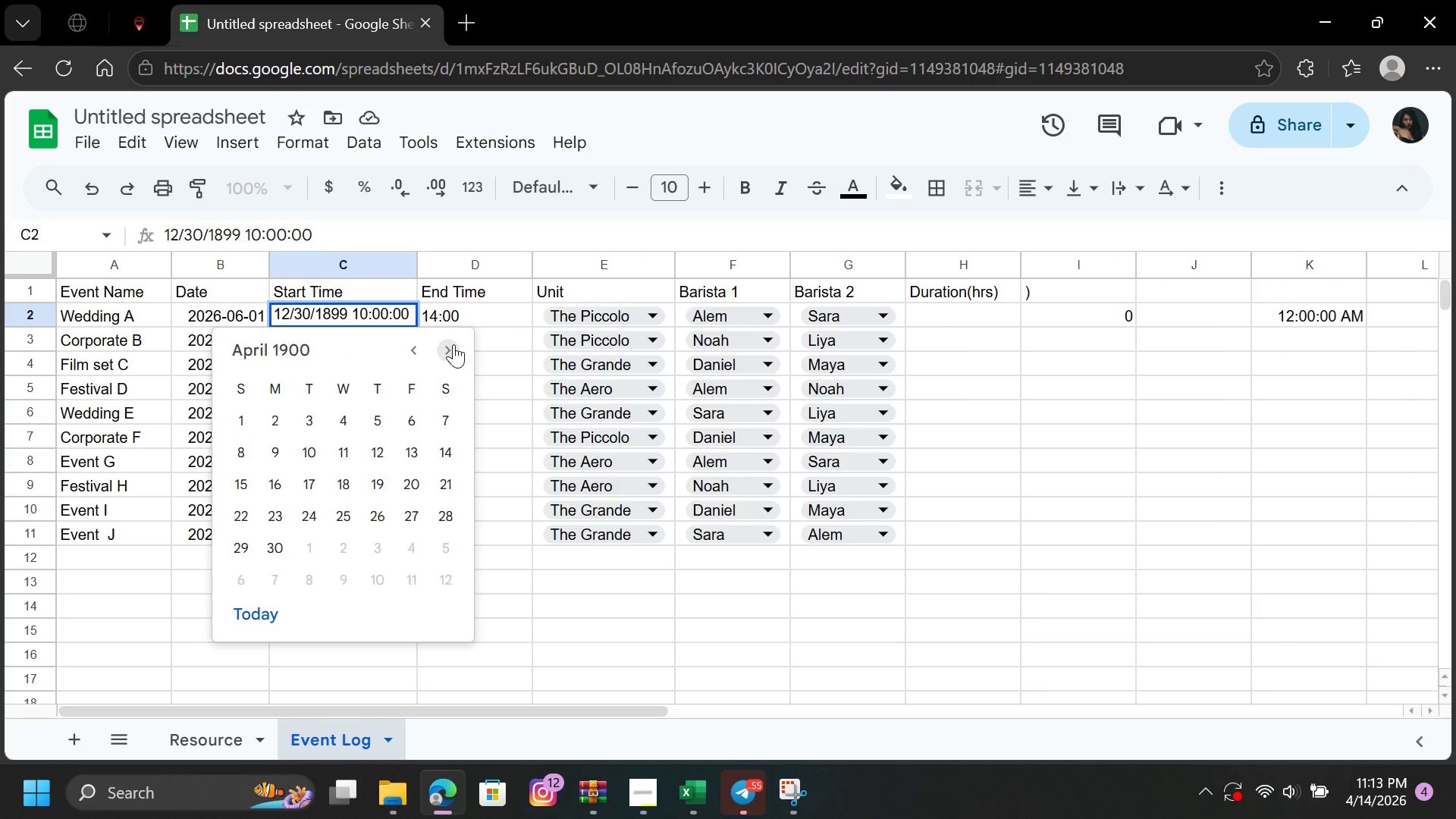 
triple_click([453, 344])
 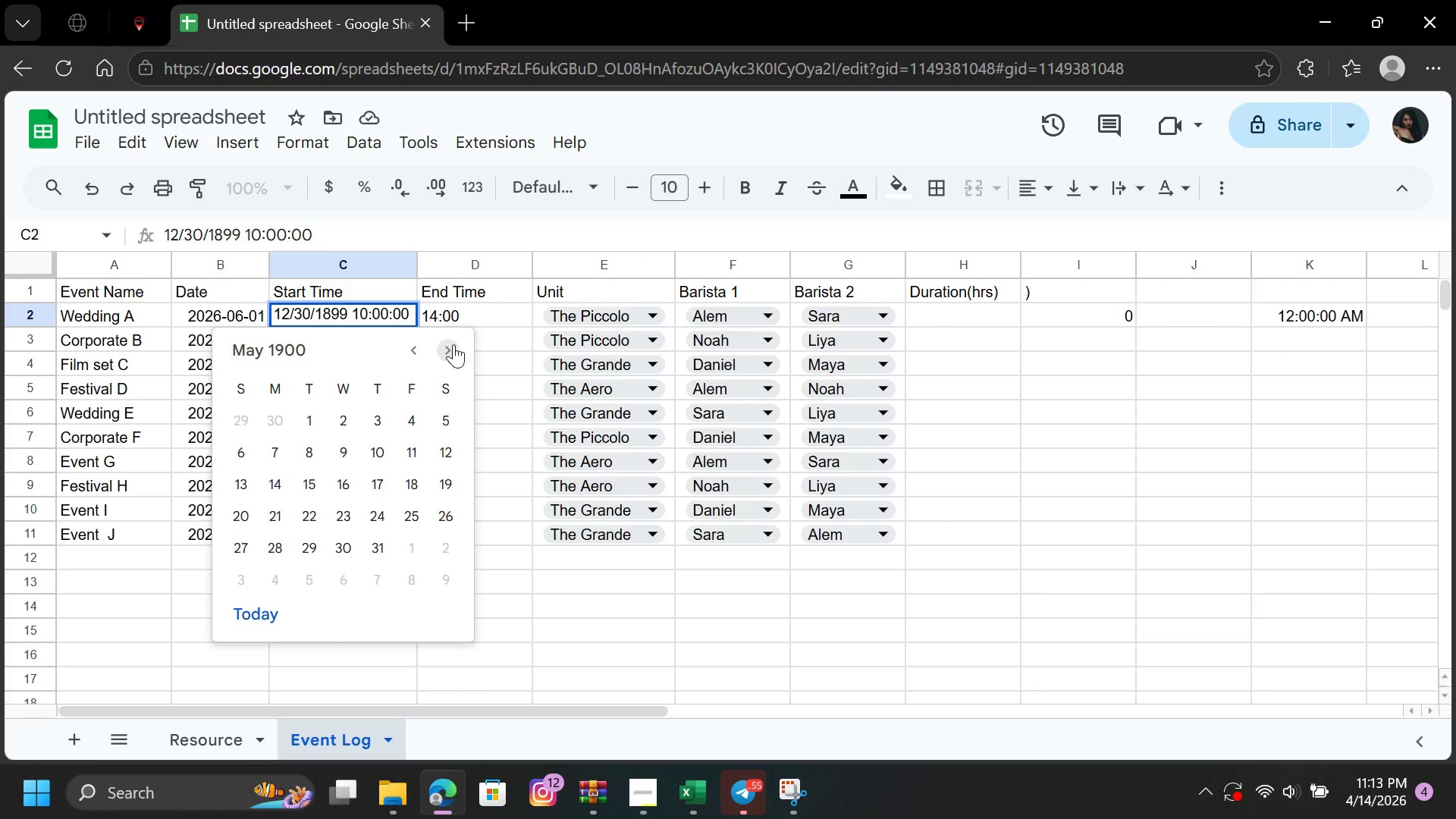 
triple_click([453, 344])
 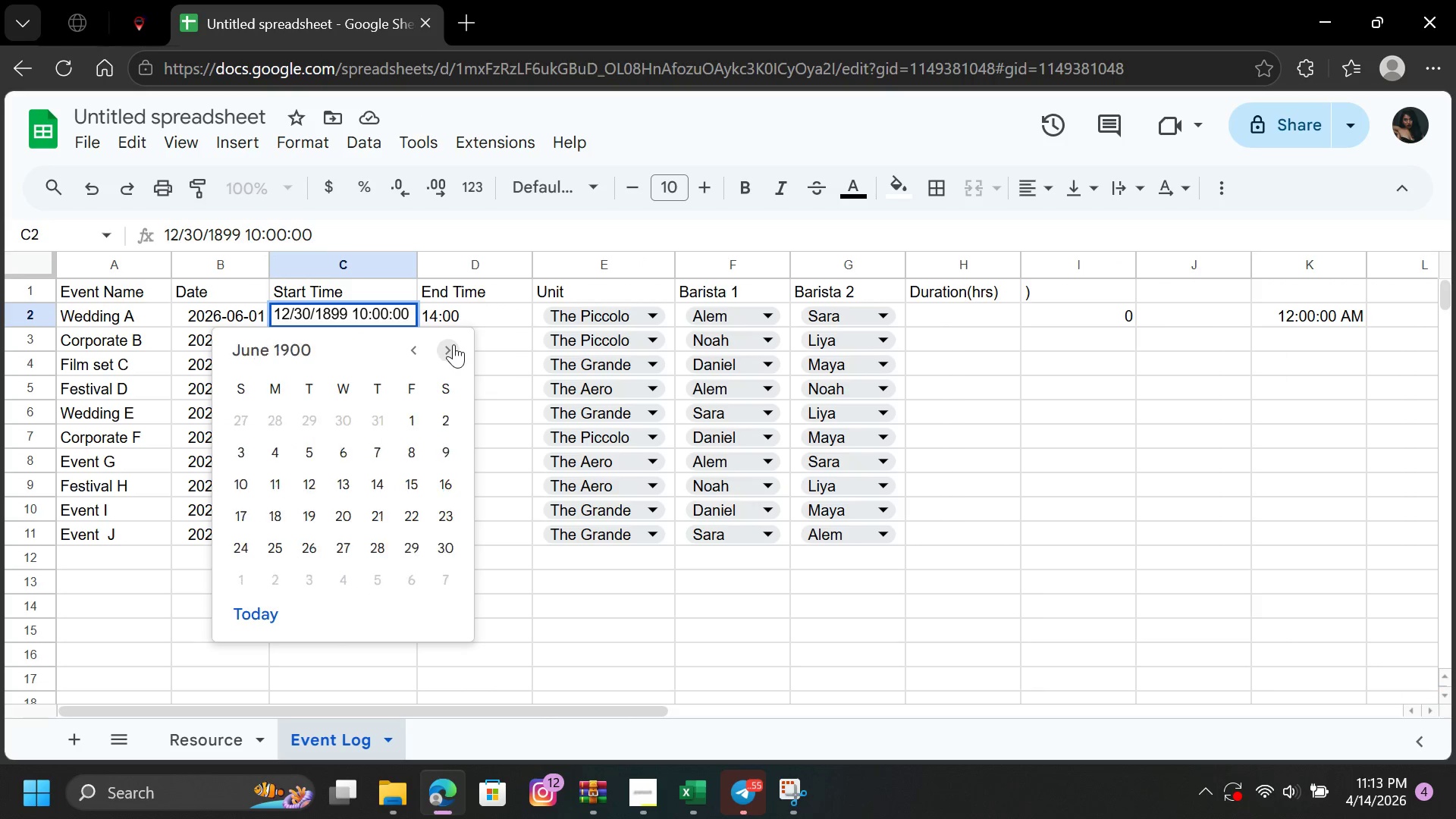 
triple_click([453, 344])
 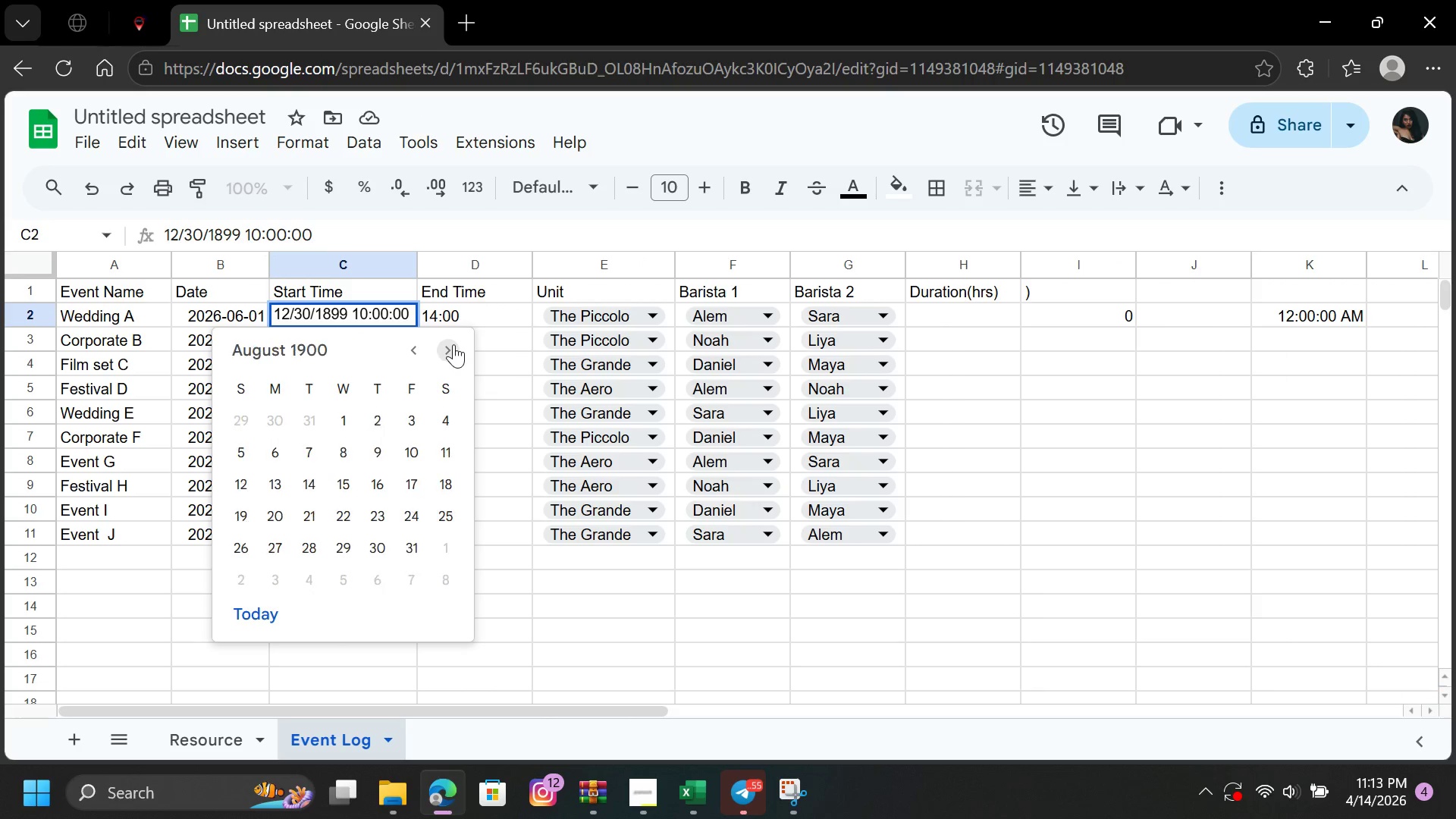 
triple_click([453, 344])
 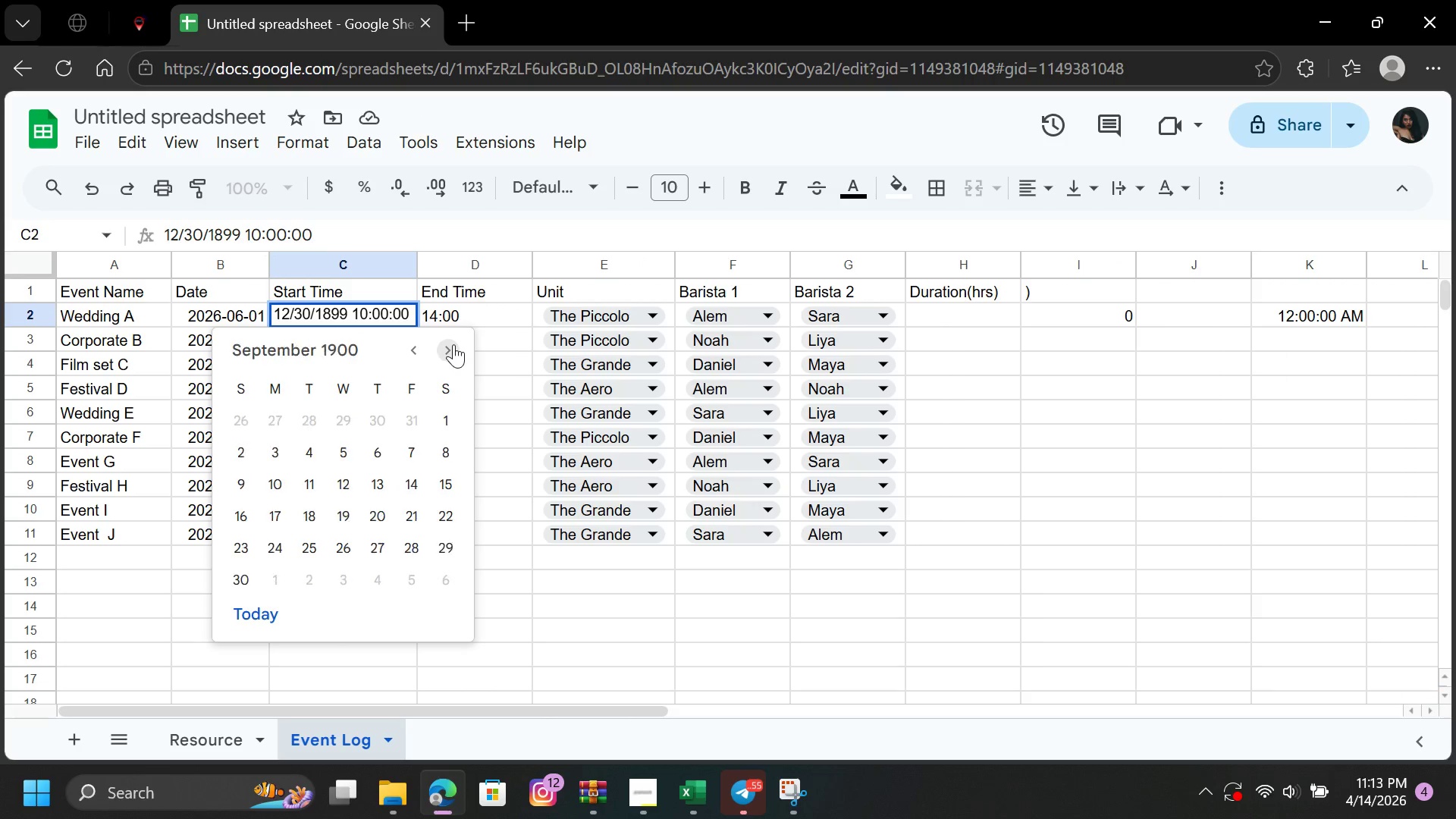 
triple_click([453, 344])
 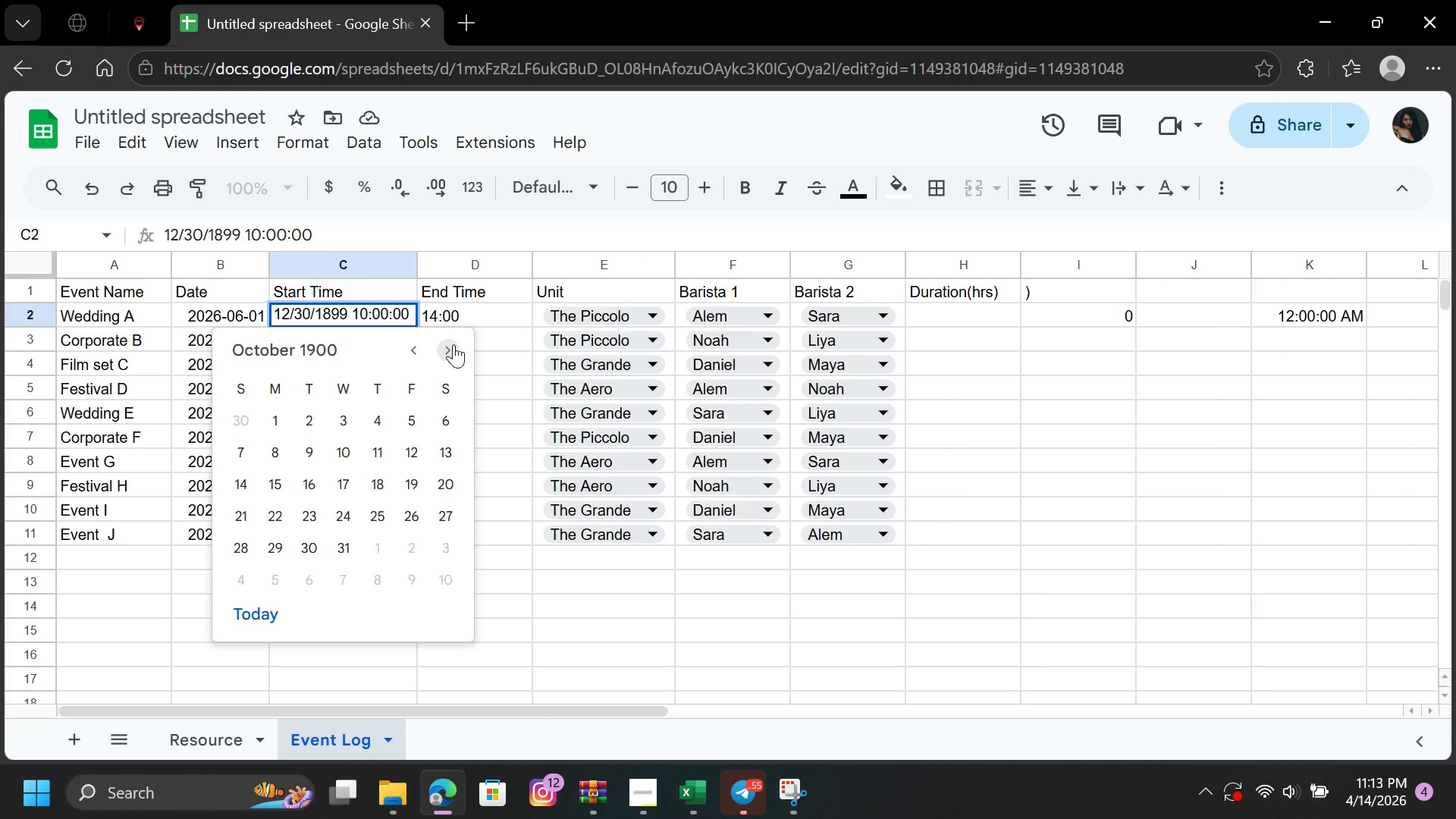 
triple_click([453, 344])
 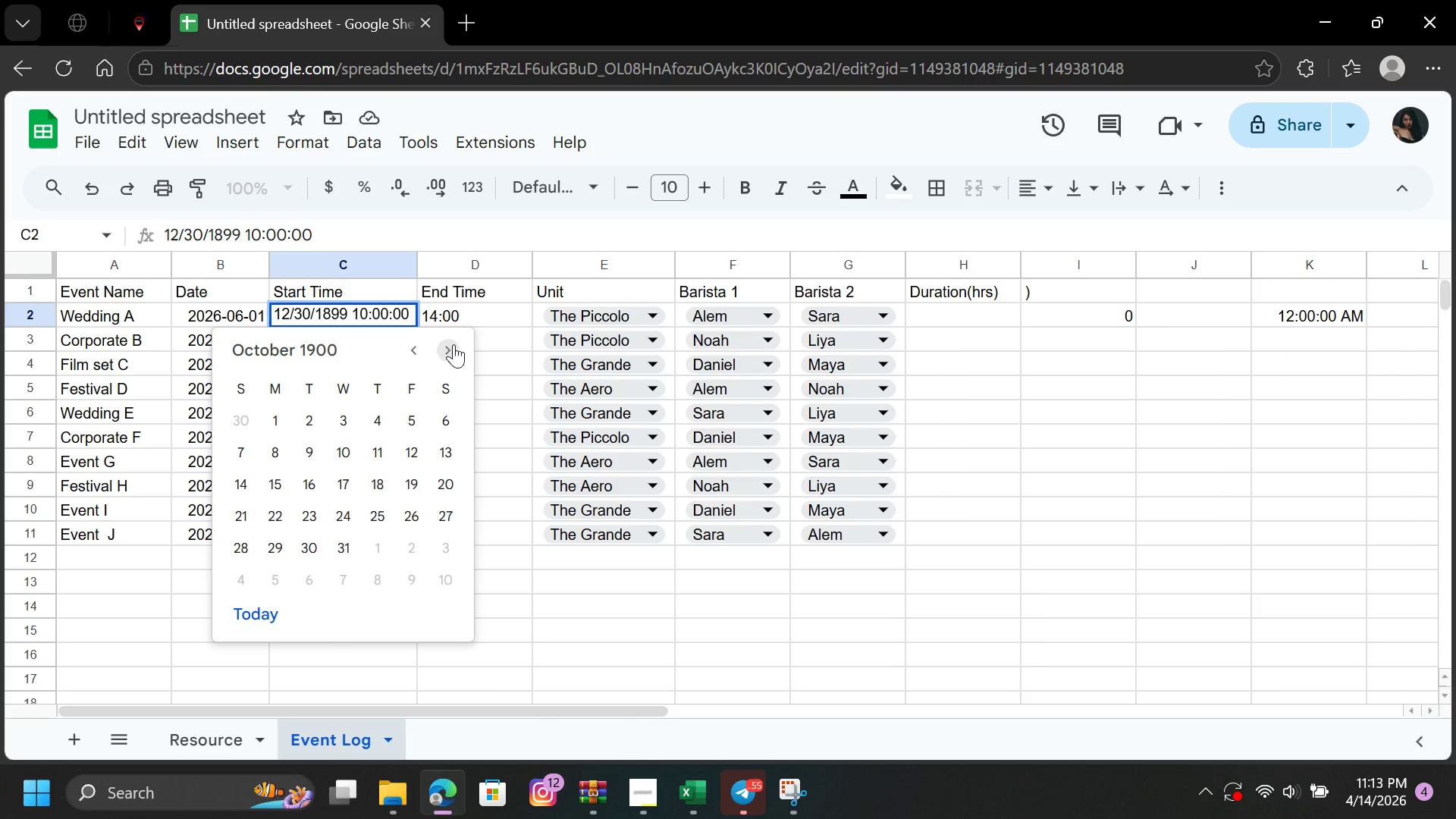 
triple_click([453, 344])
 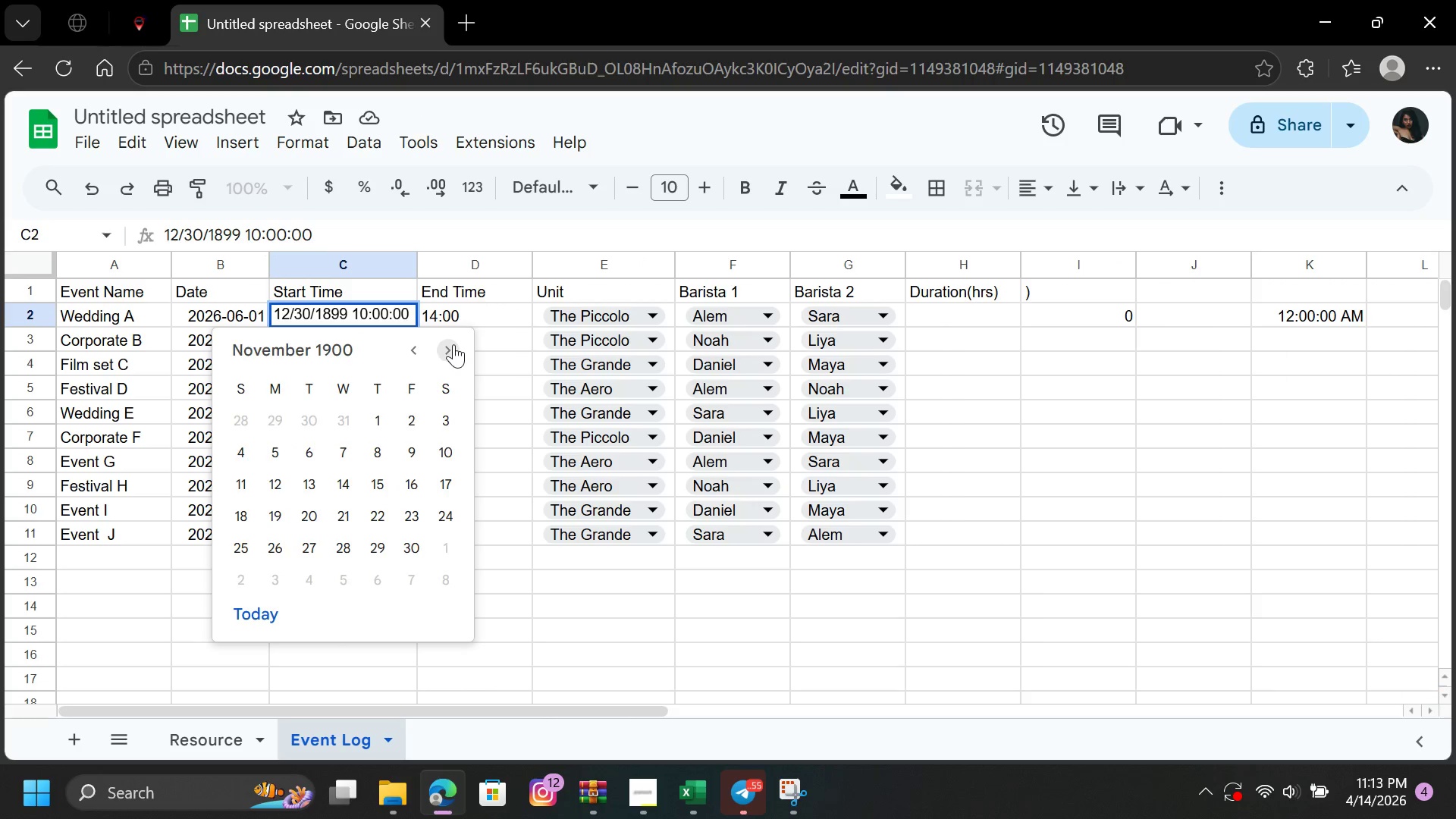 
triple_click([453, 344])
 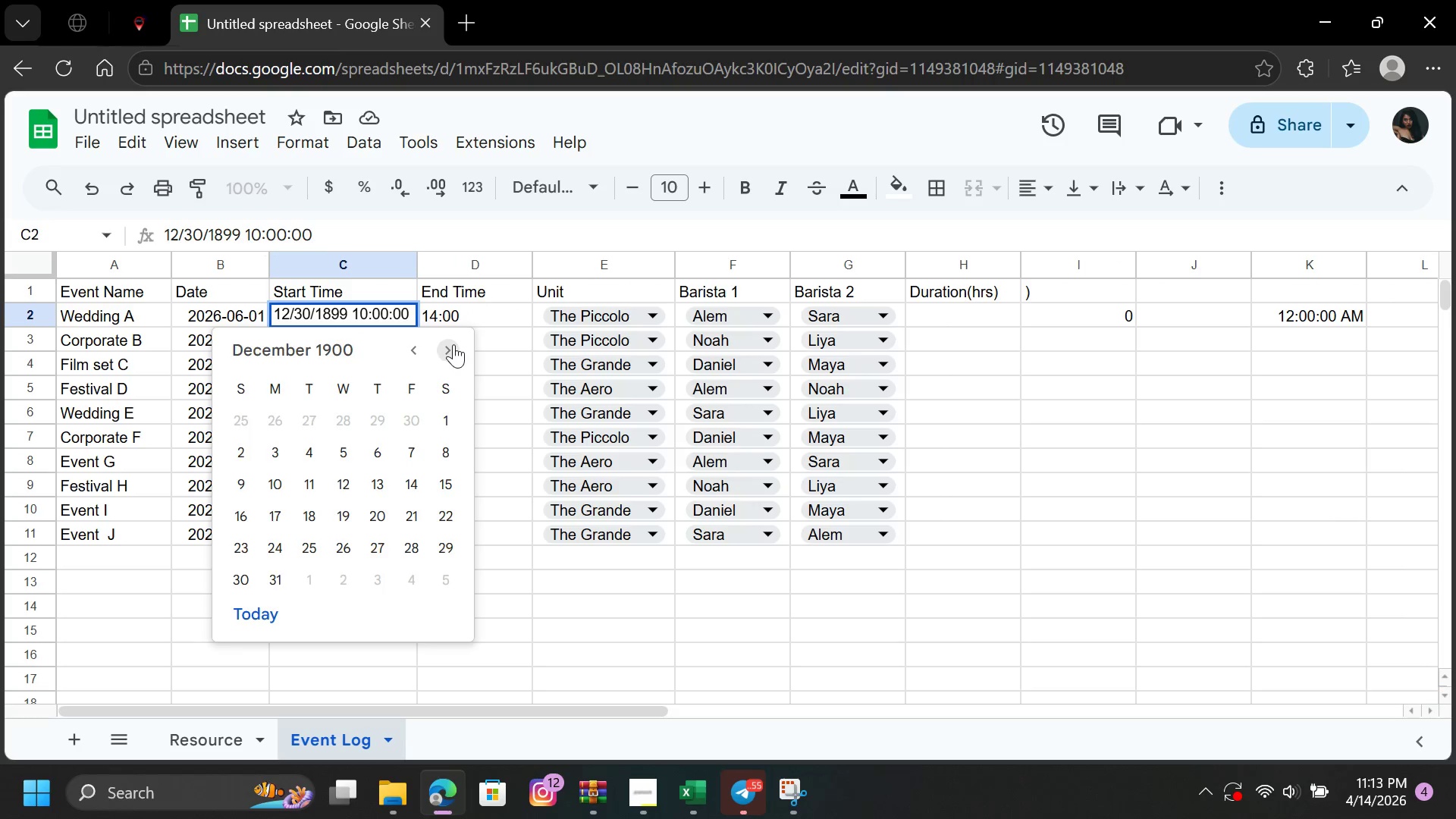 
triple_click([453, 344])
 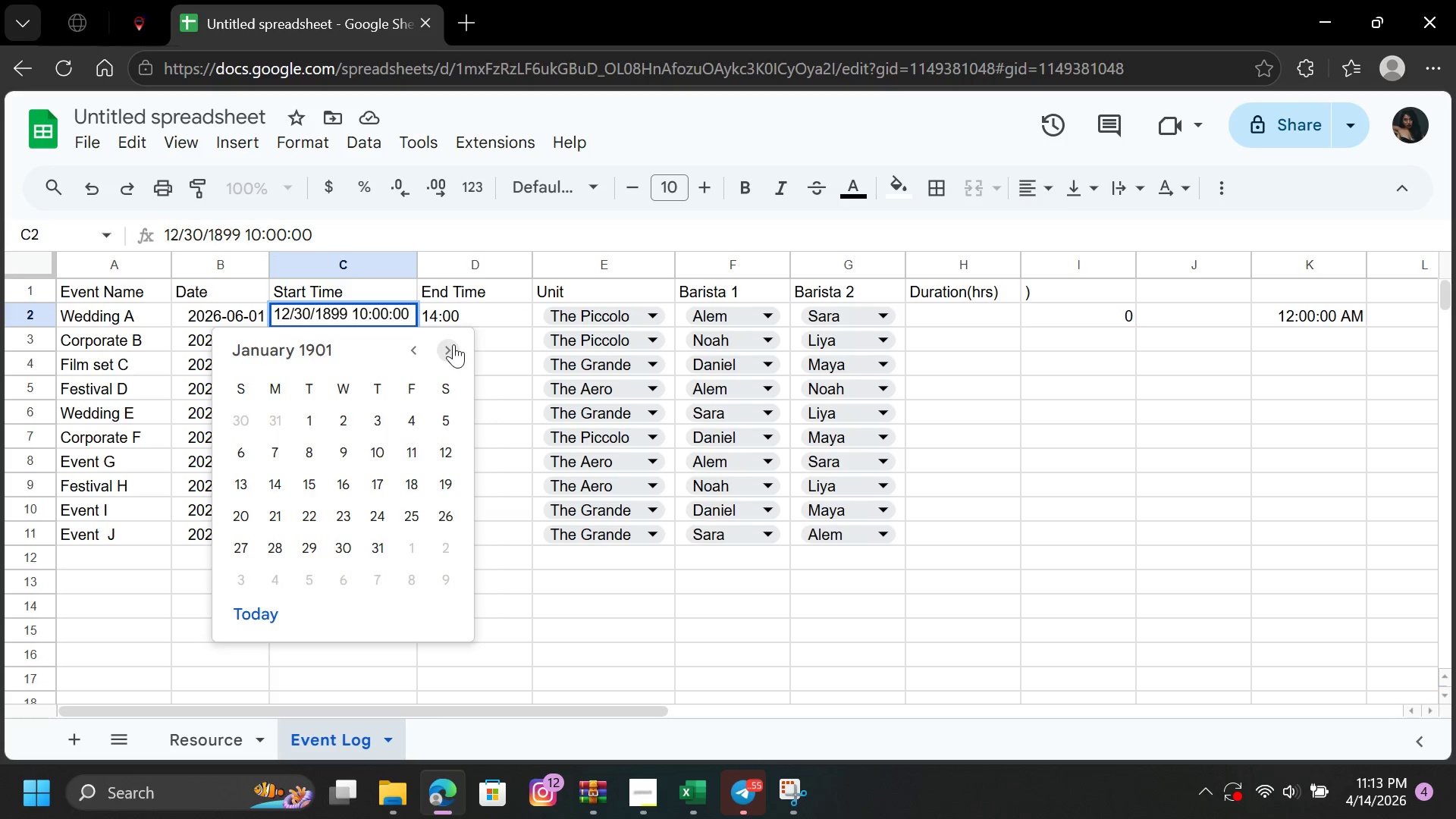 
triple_click([453, 344])
 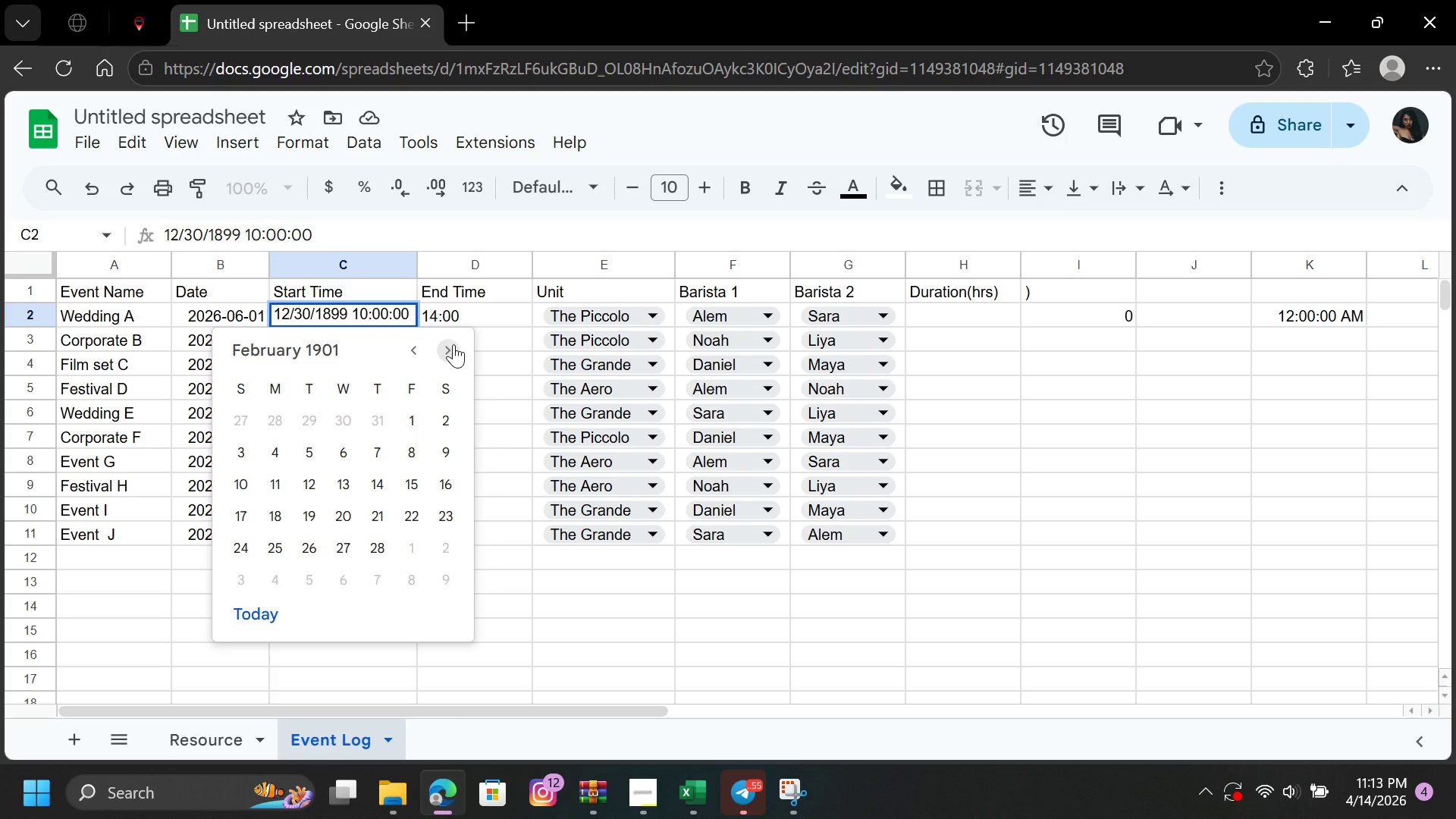 
triple_click([453, 344])
 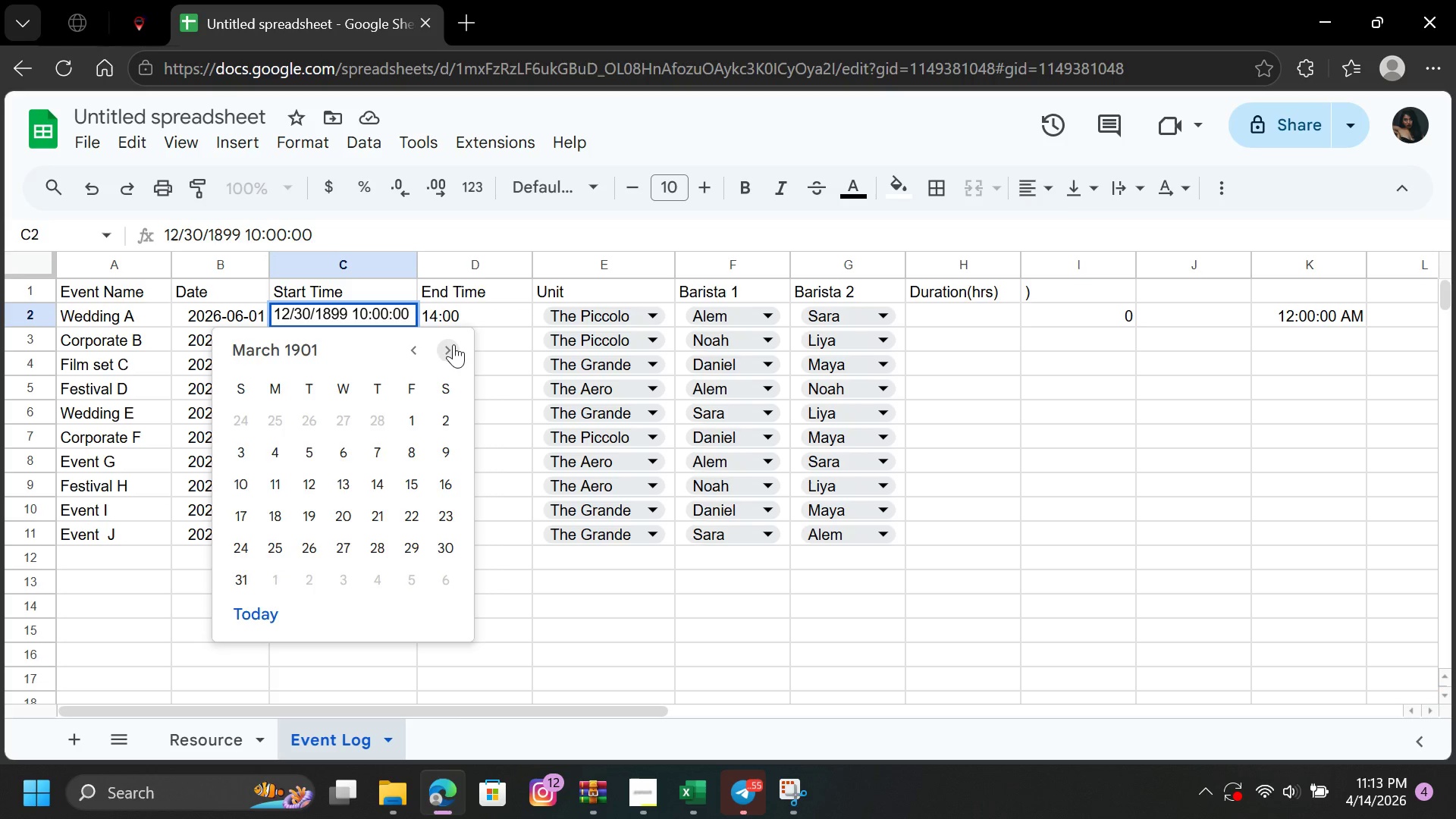 
triple_click([453, 344])
 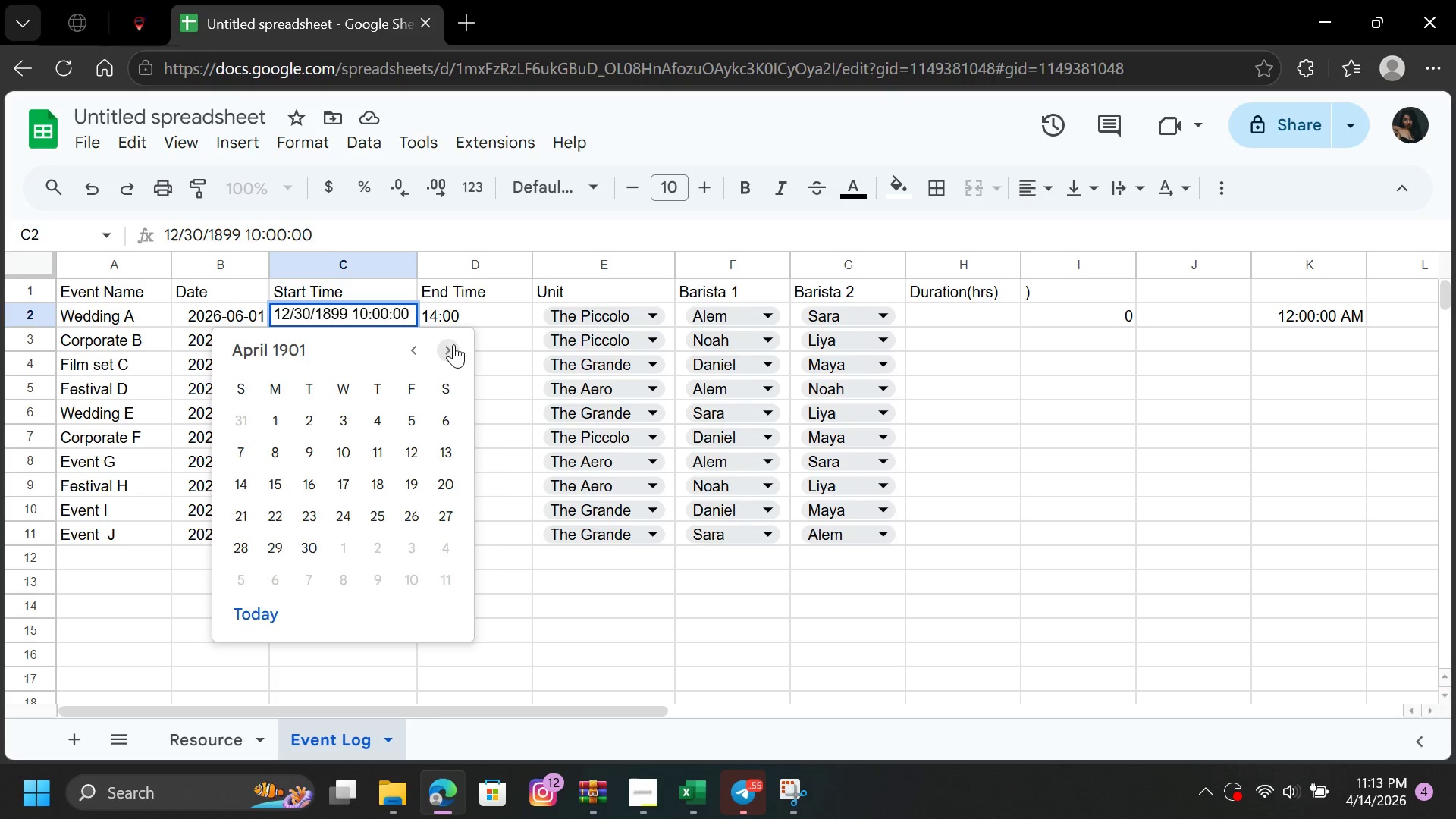 
triple_click([453, 344])
 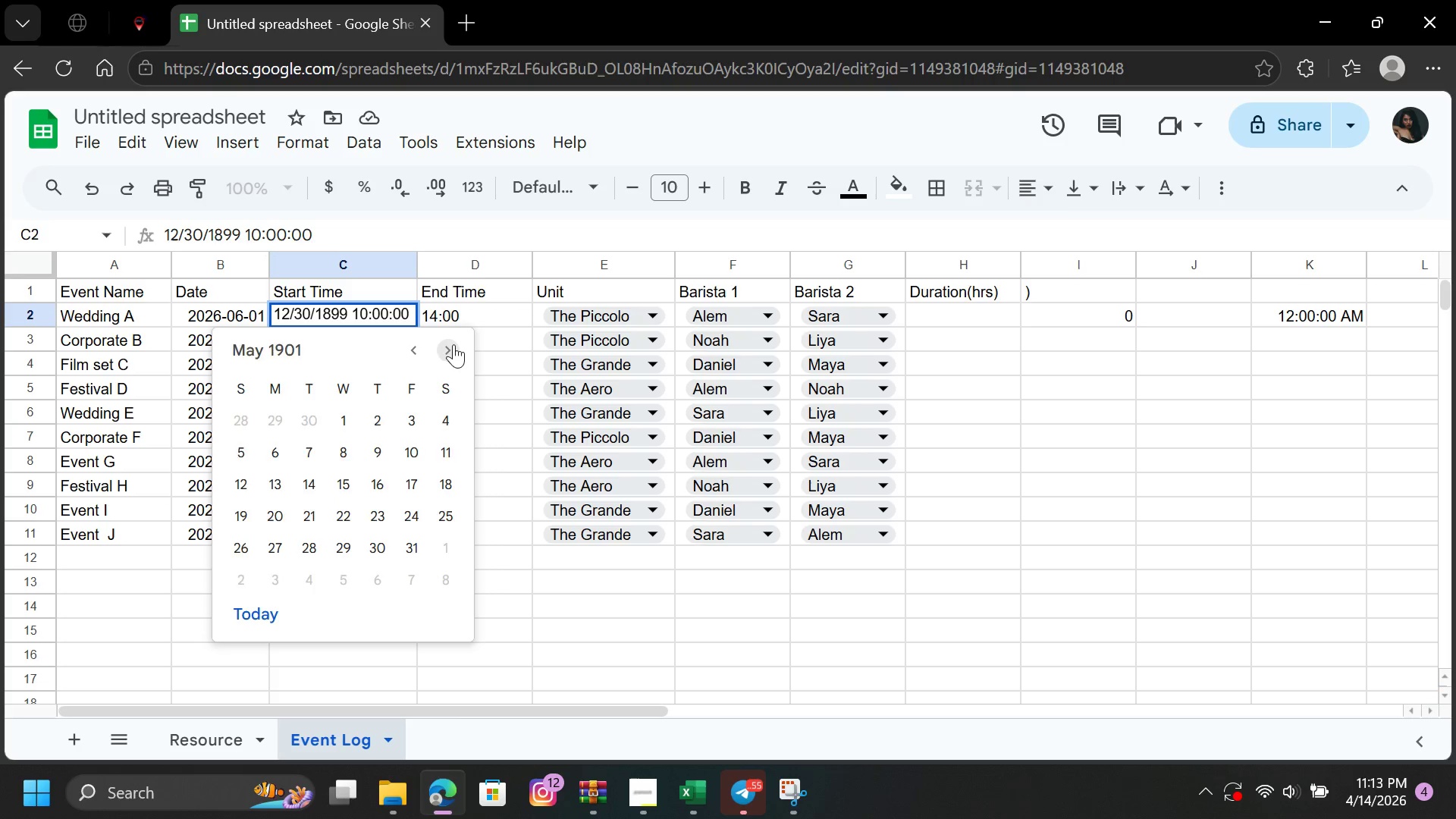 
triple_click([453, 344])
 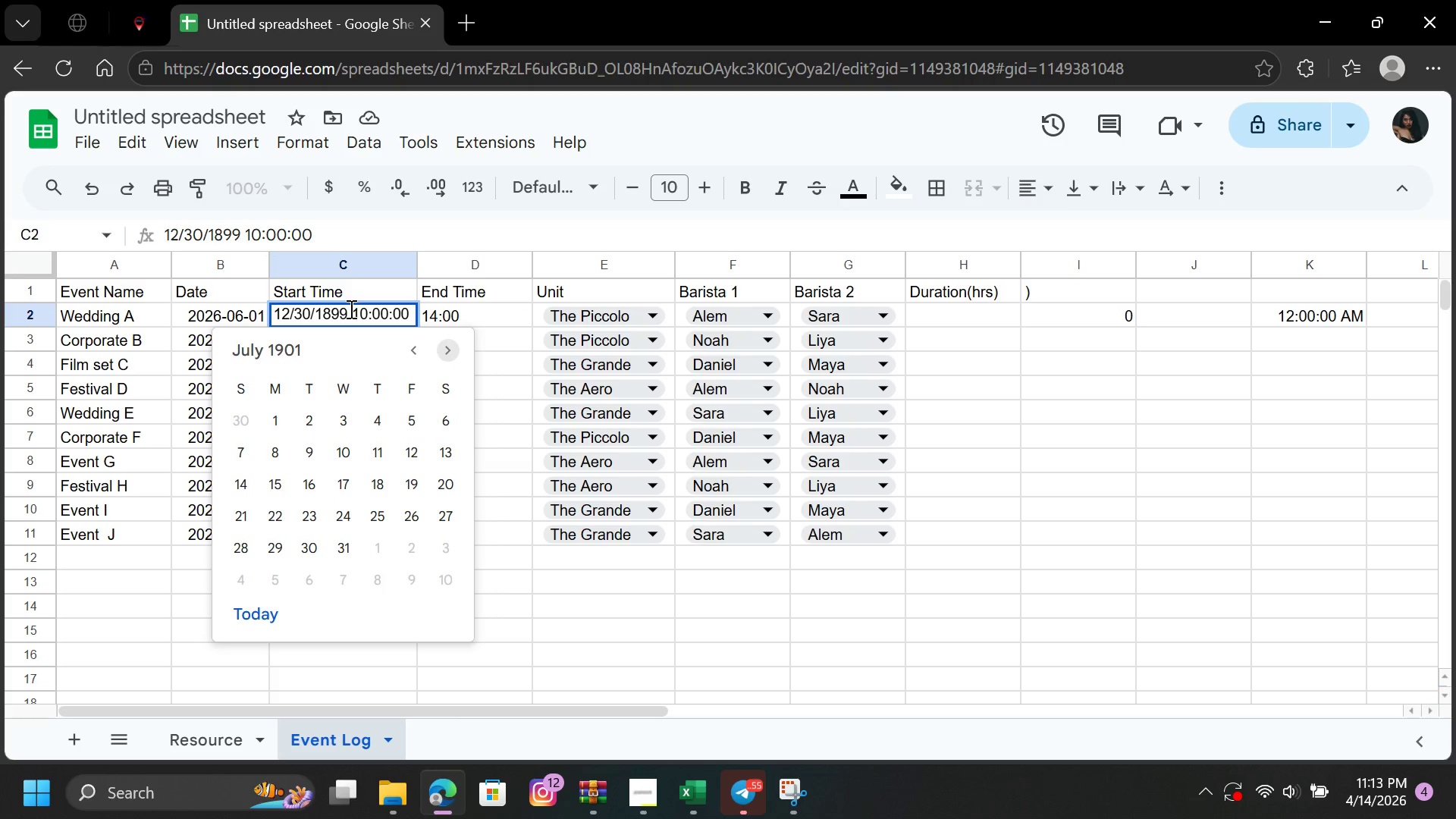 
left_click([350, 314])
 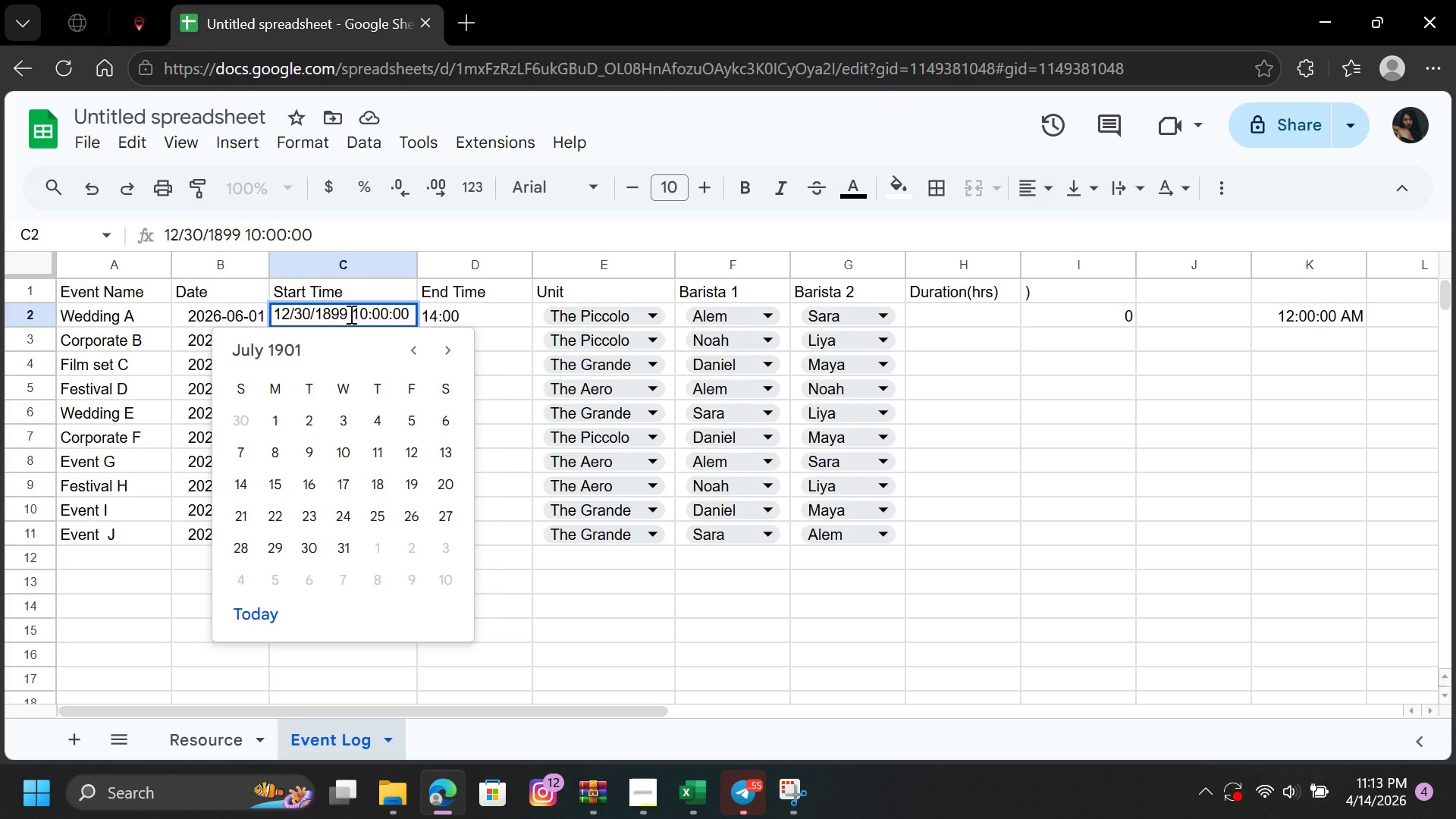 
left_click([350, 314])
 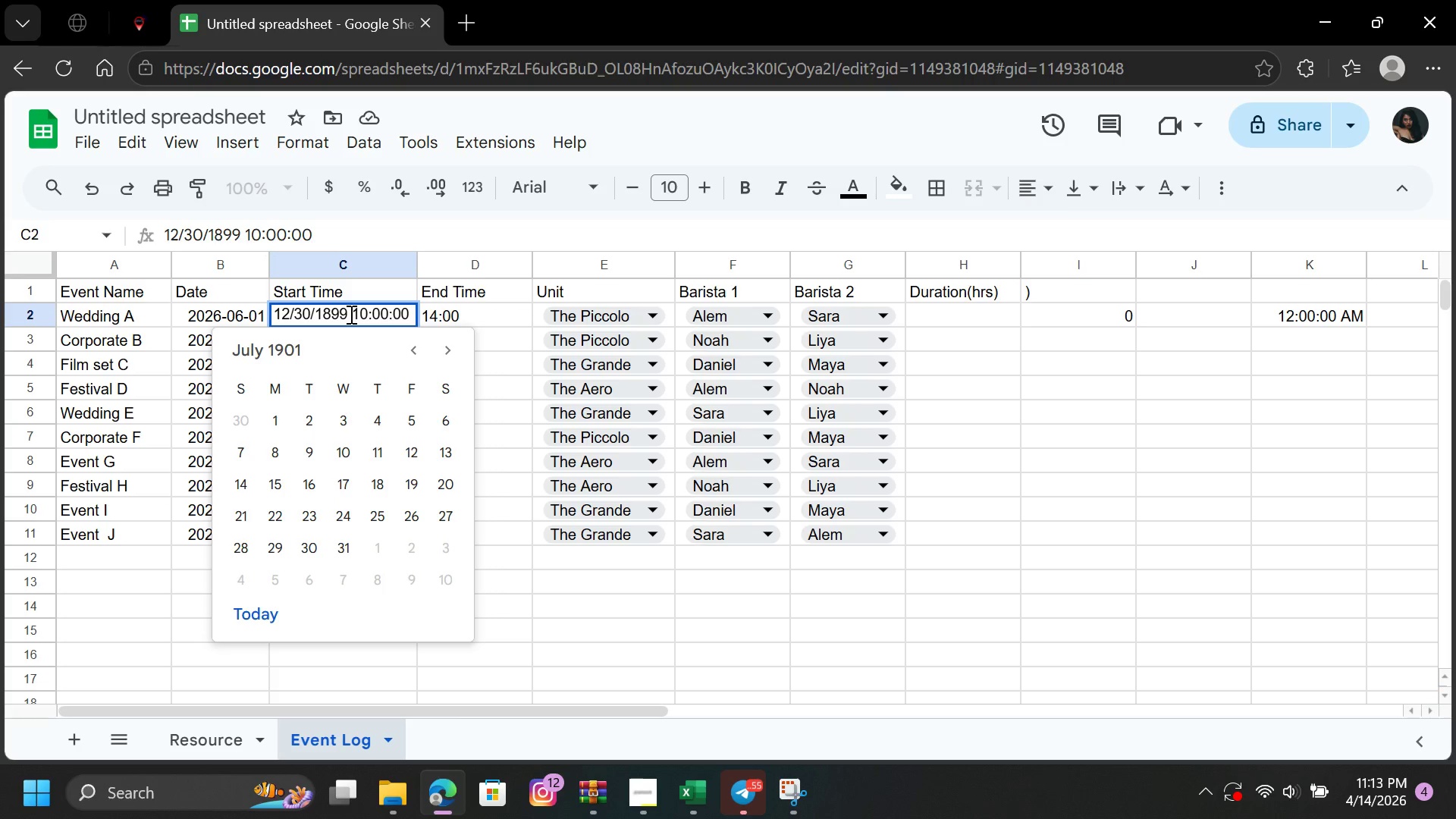 
key(Backspace)
key(Backspace)
key(Backspace)
key(Backspace)
key(Backspace)
type(2029)
key(Backspace)
 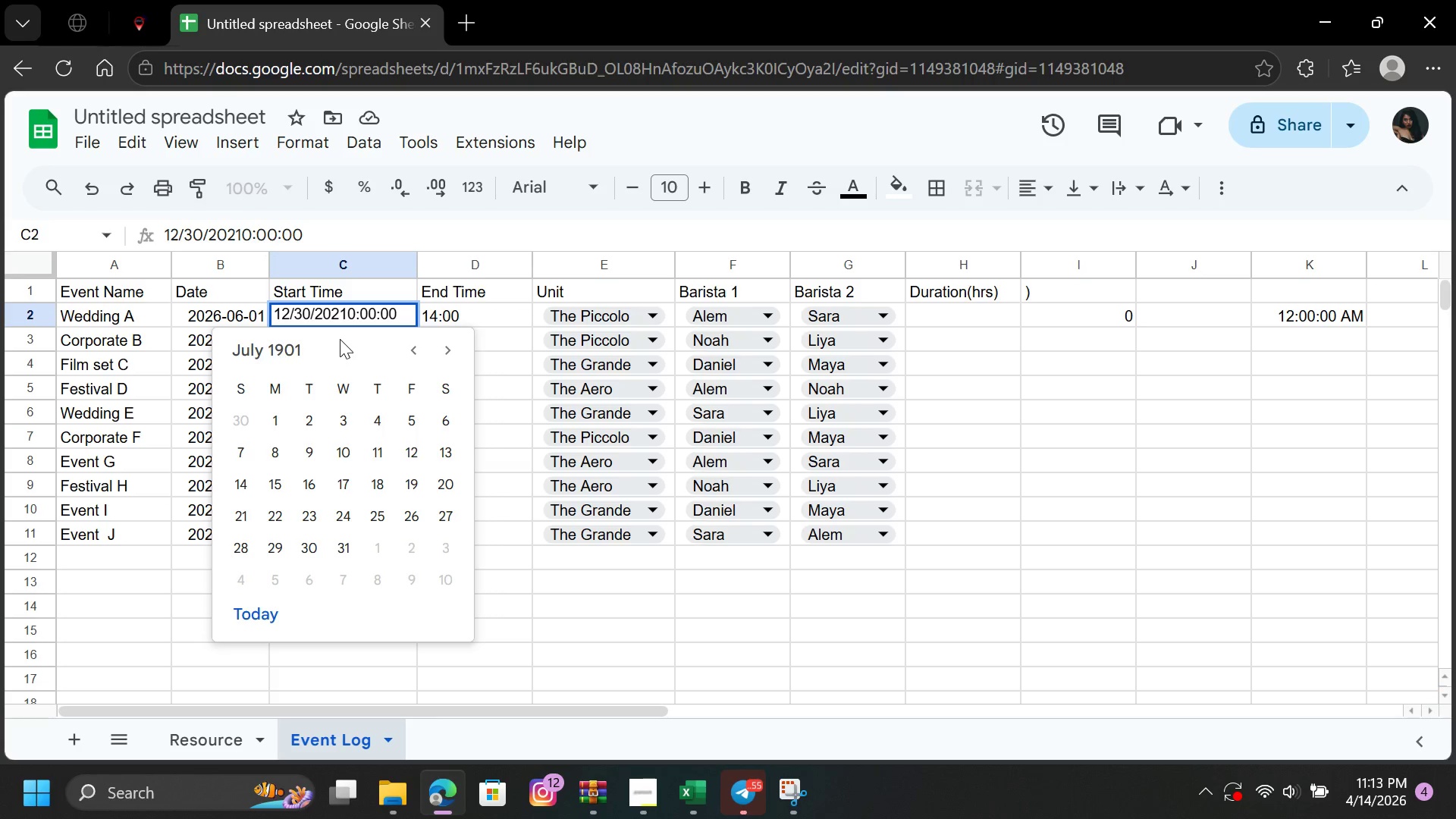 
wait(5.02)
 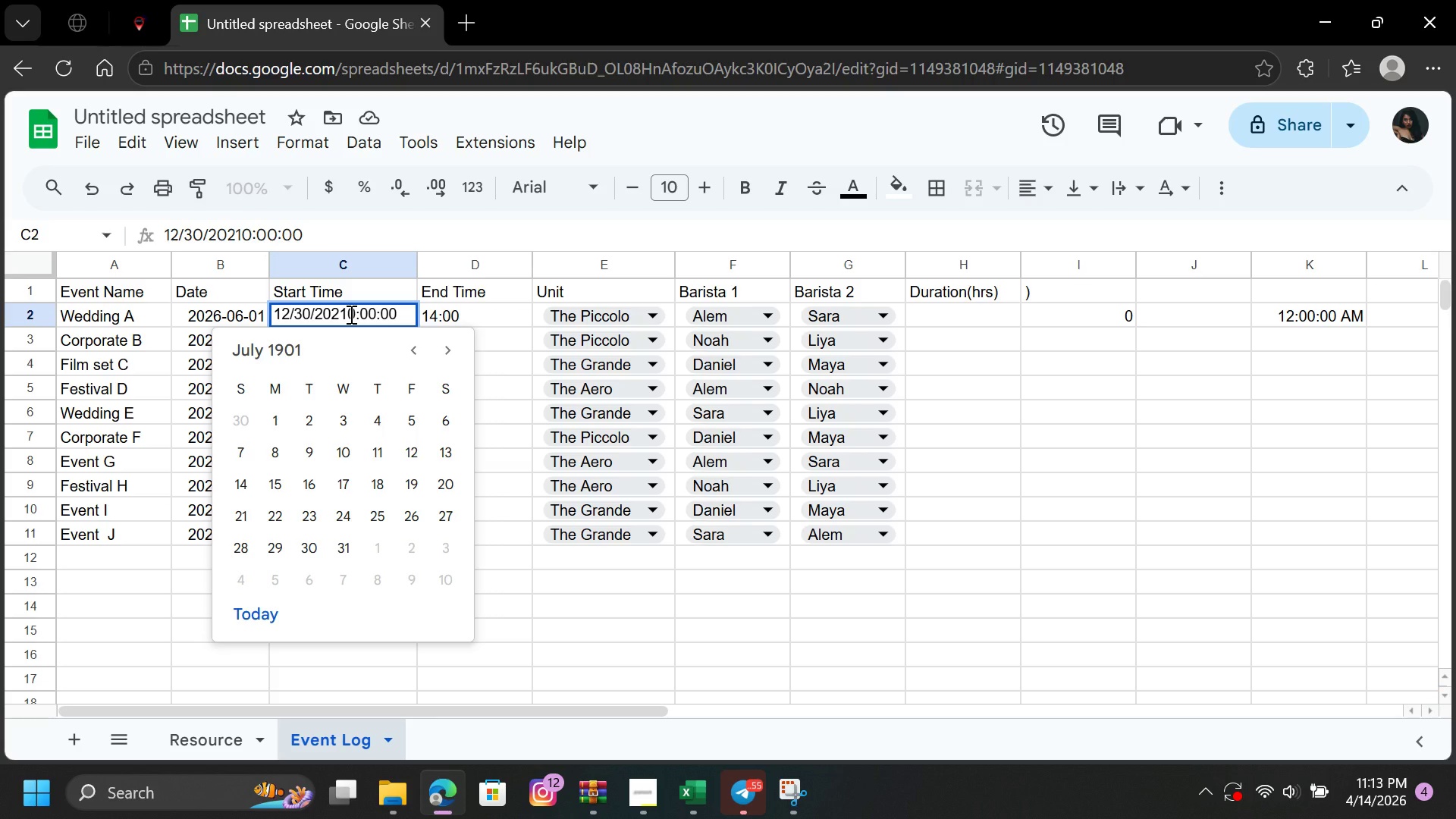 
key(6)
 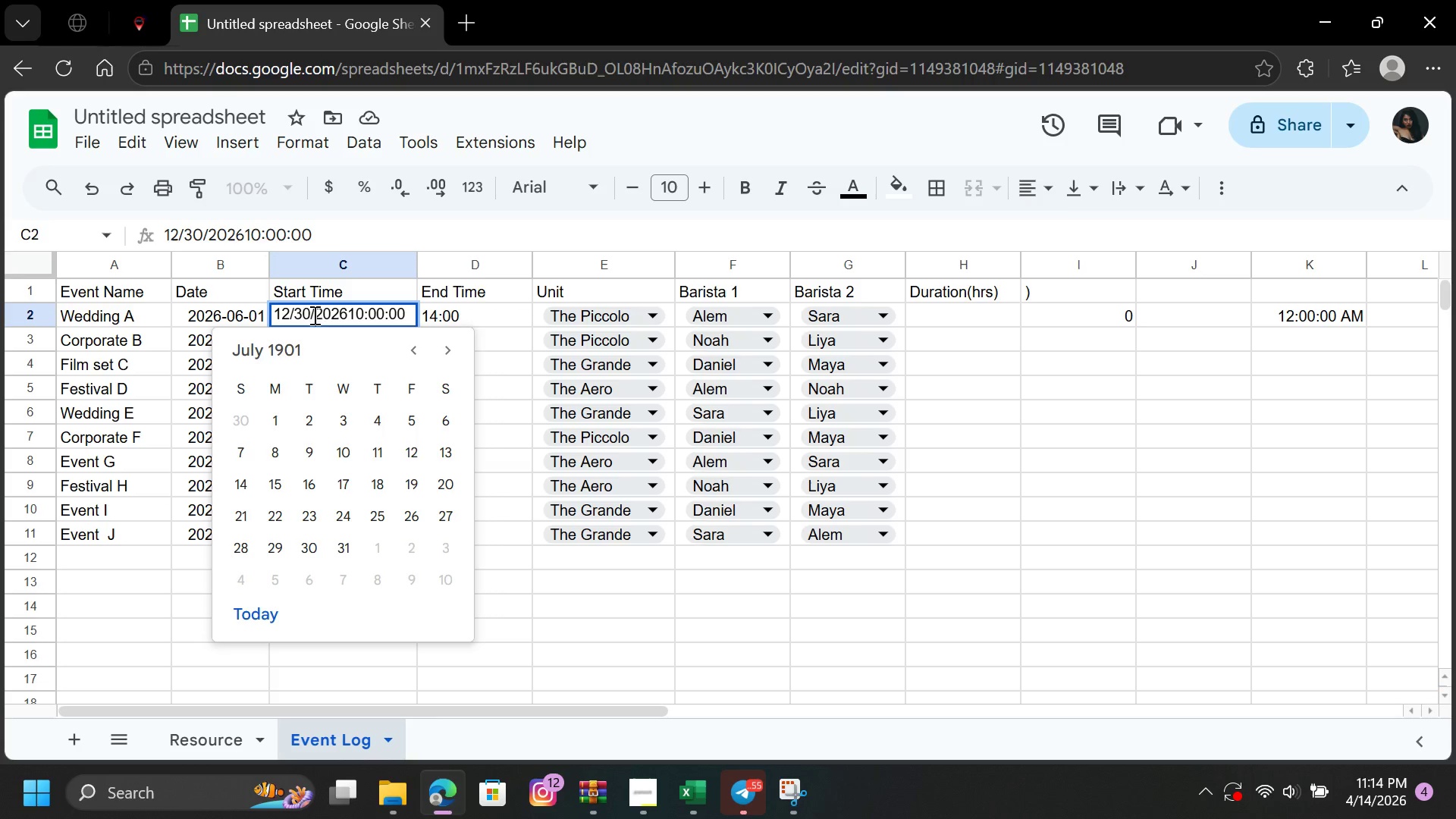 
left_click([309, 314])
 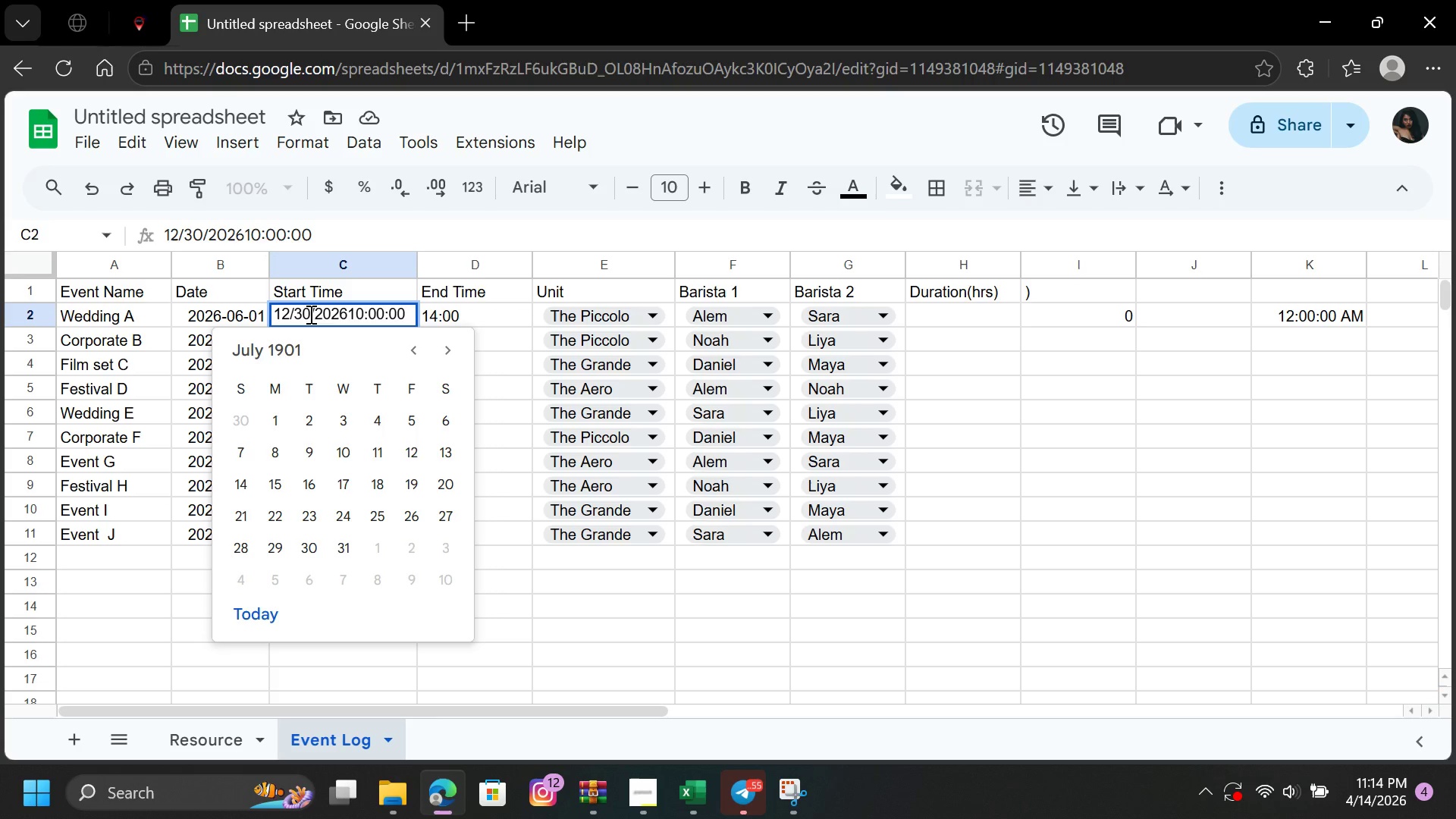 
key(Backspace)
key(Backspace)
type(06)
 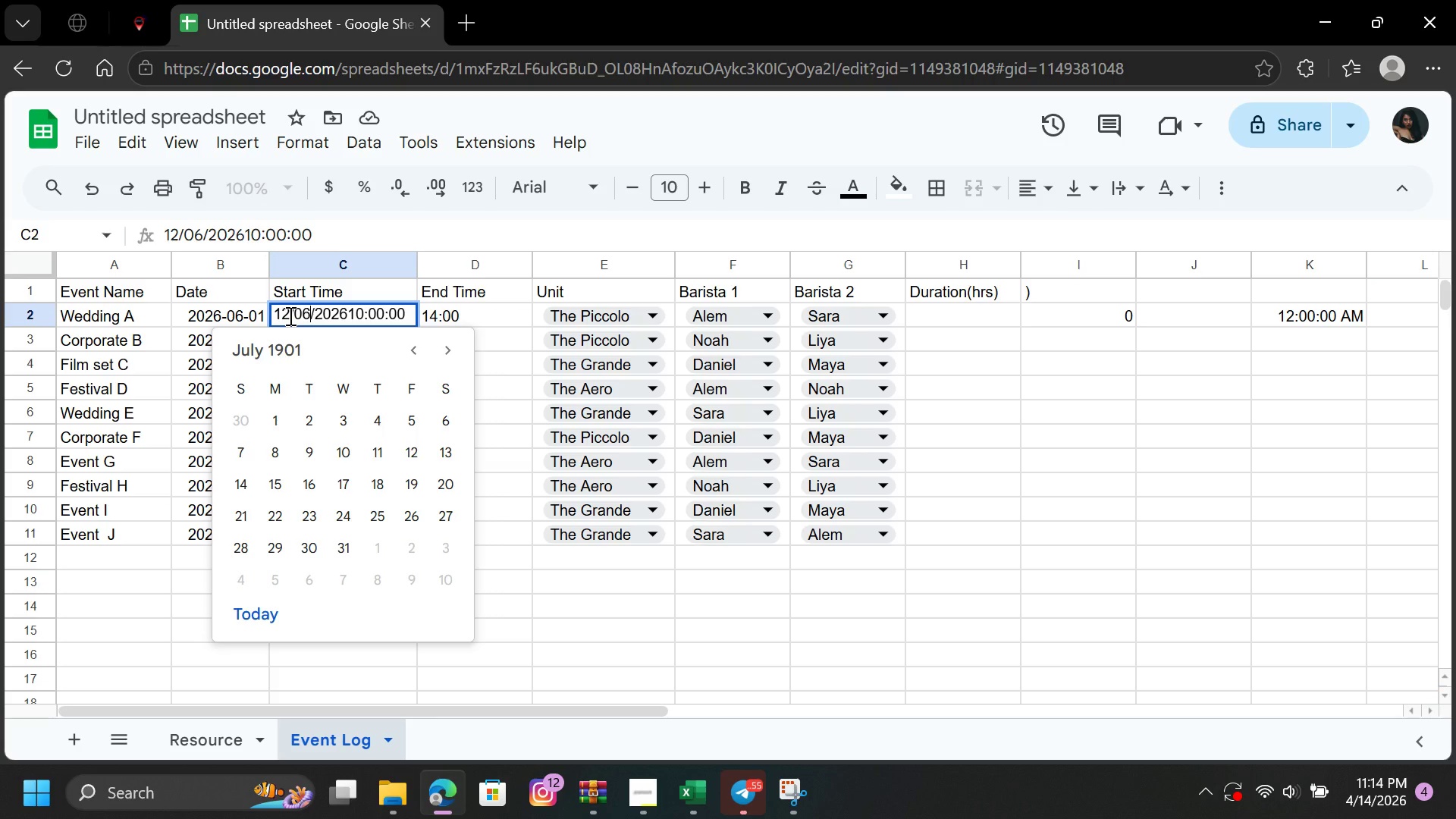 
left_click([289, 315])
 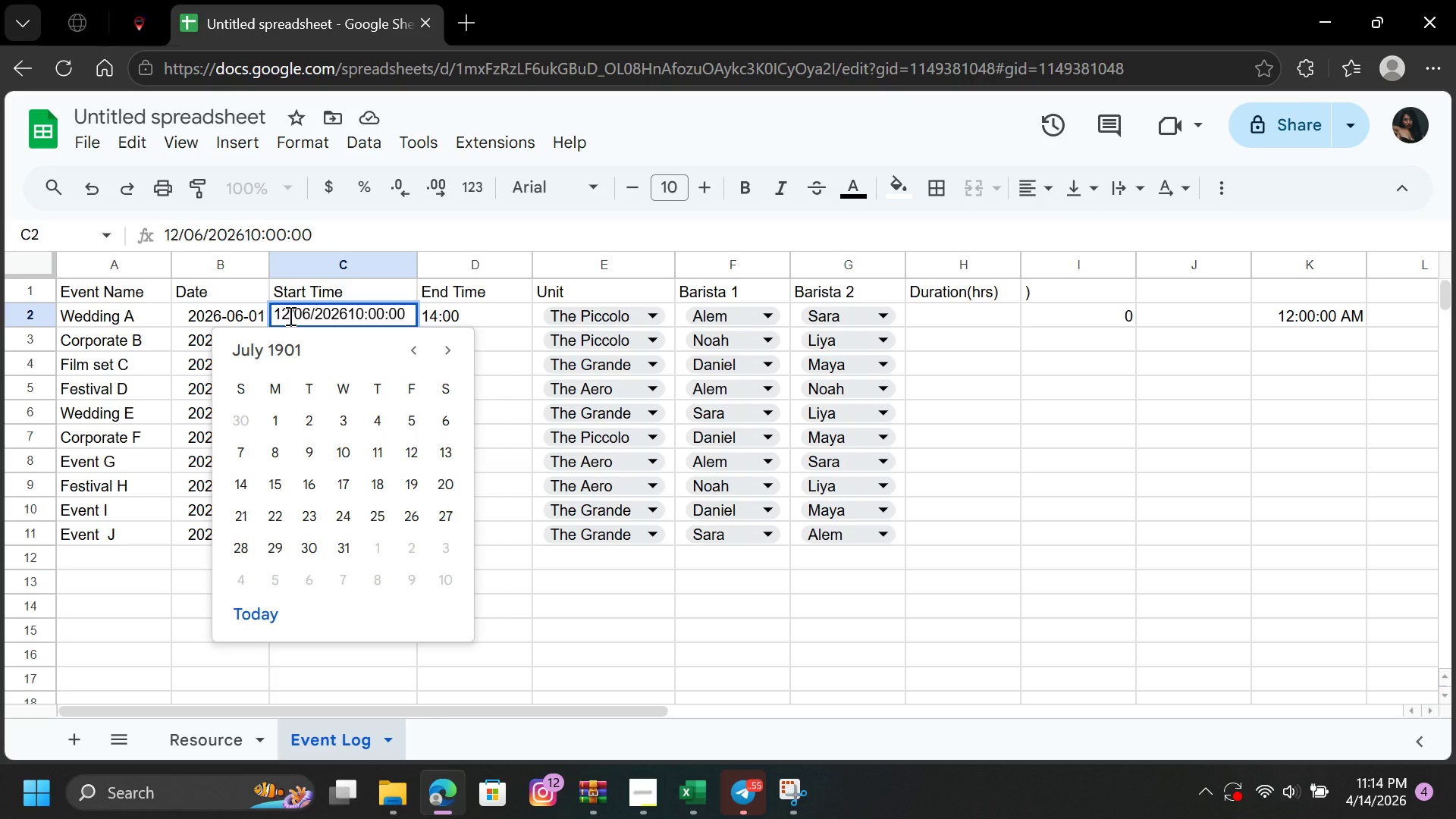 
key(Backspace)
key(Backspace)
type(01)
 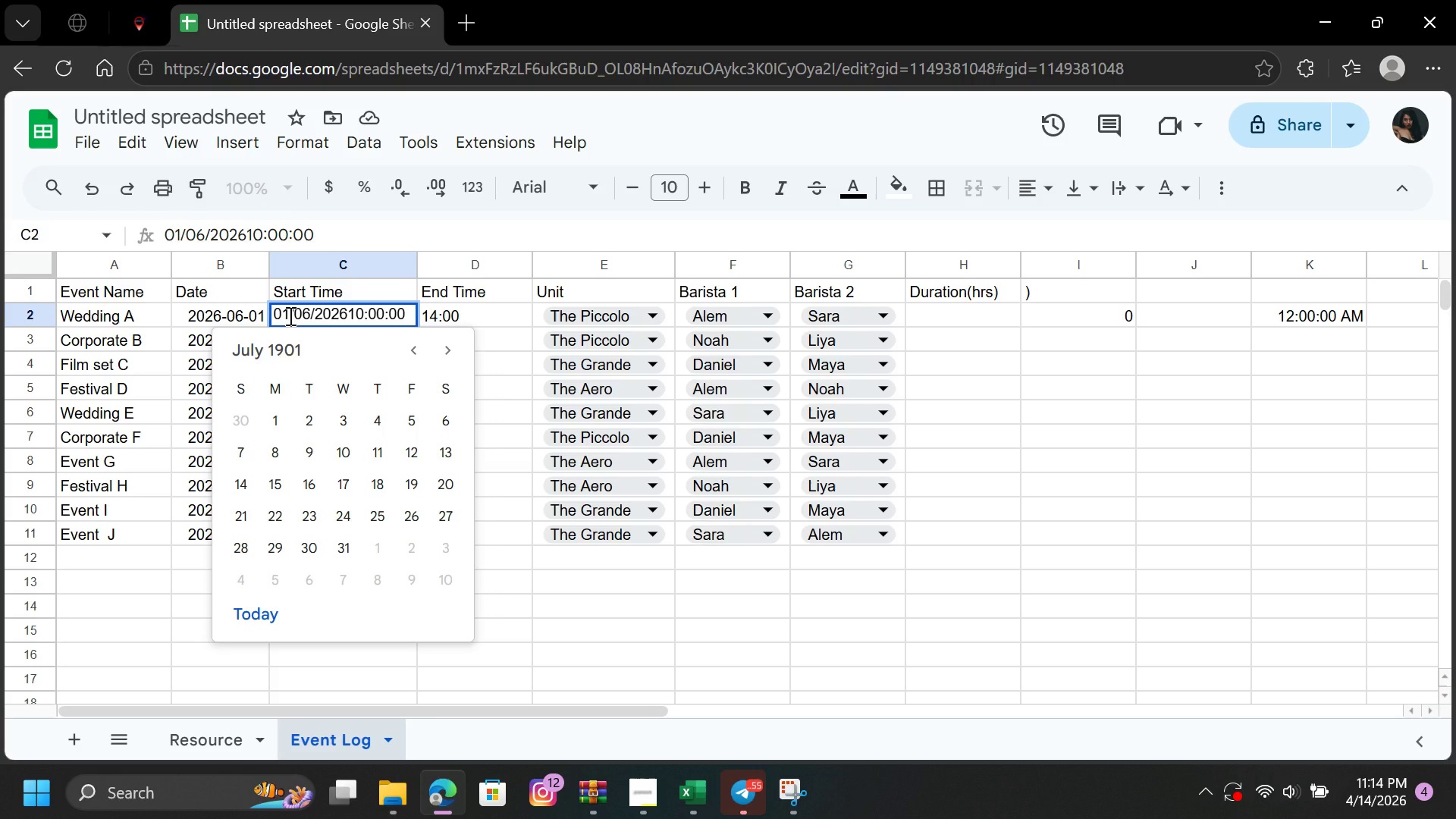 
key(Enter)
 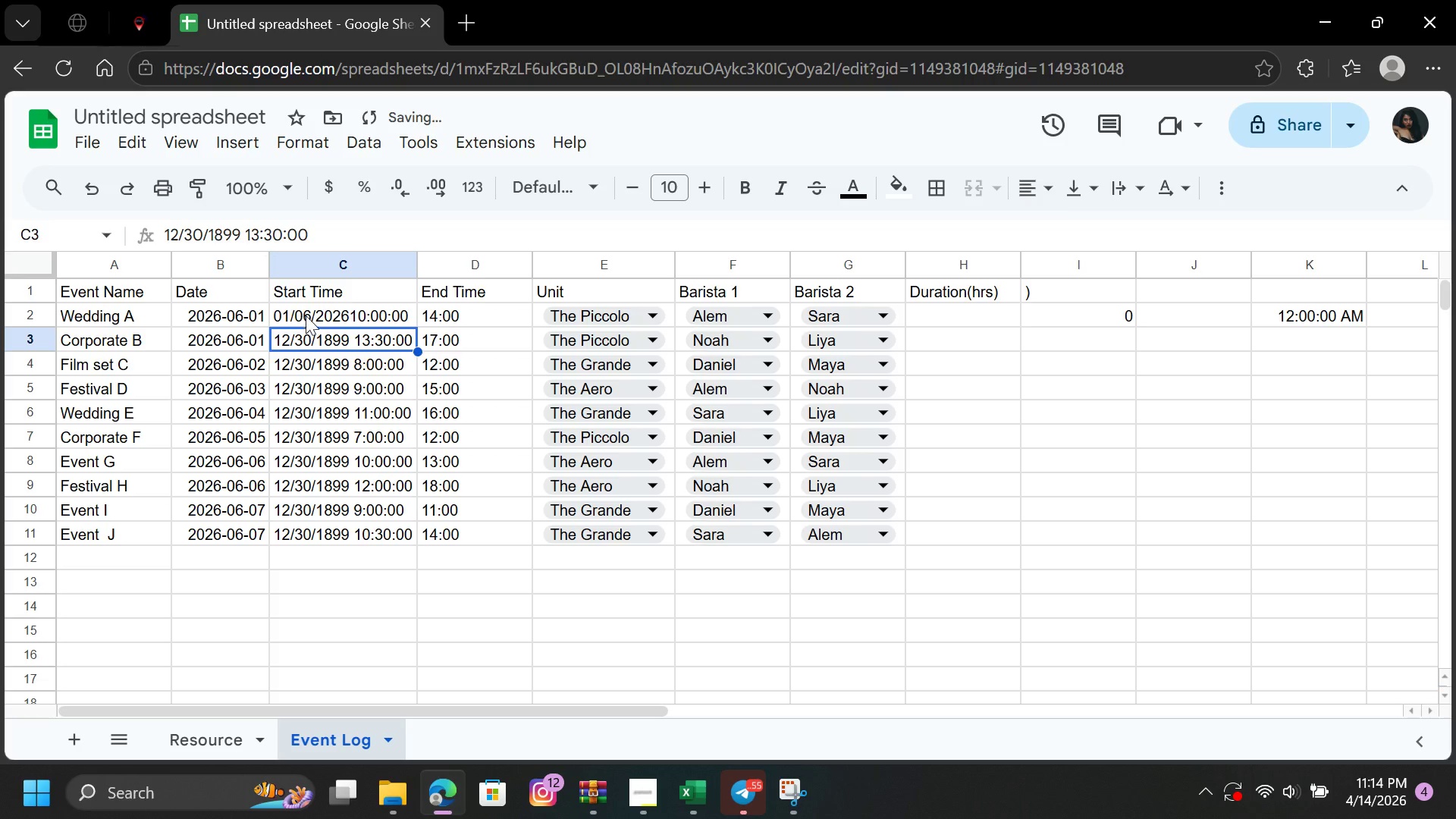 
left_click([308, 315])
 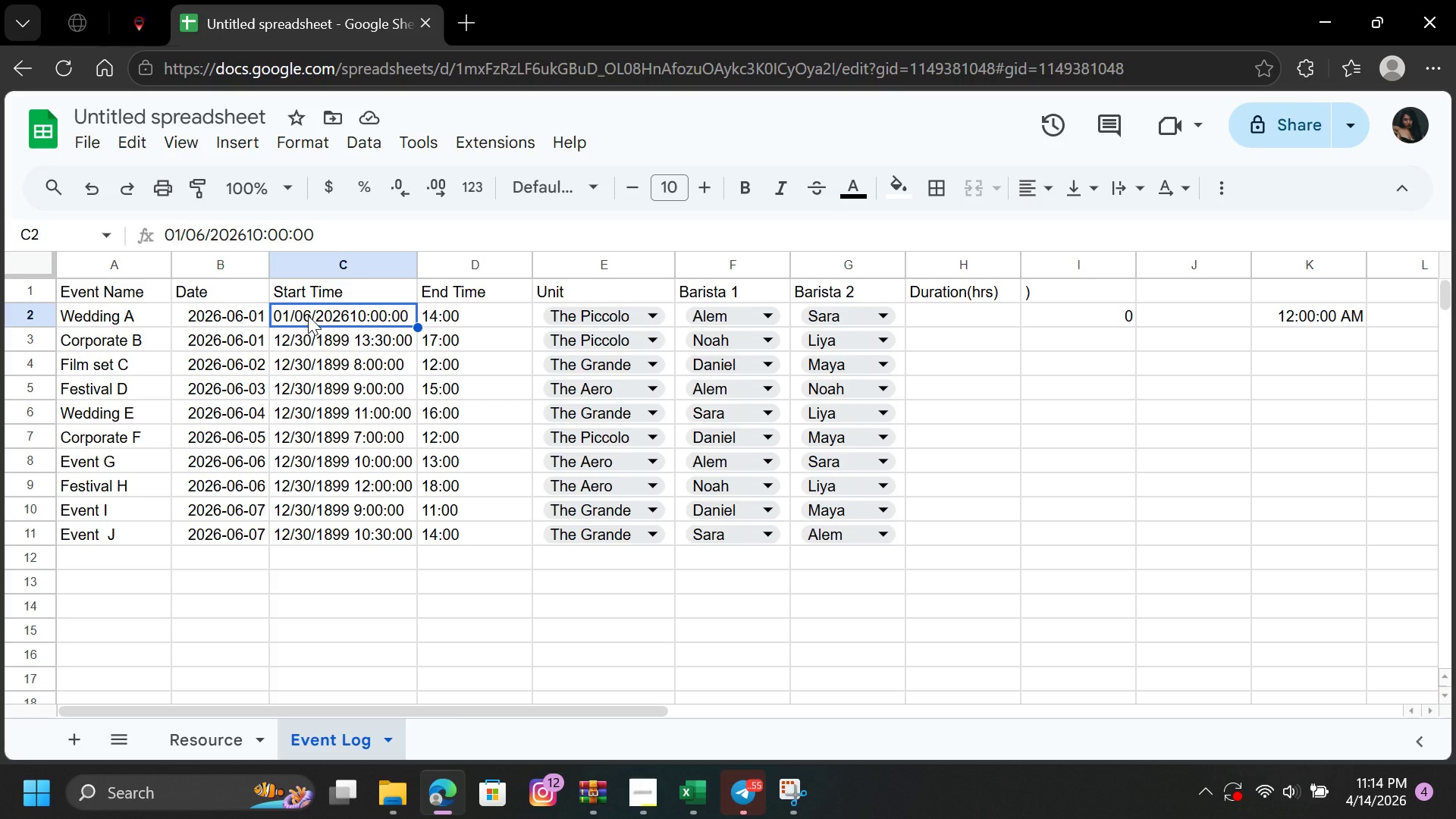 
wait(29.73)
 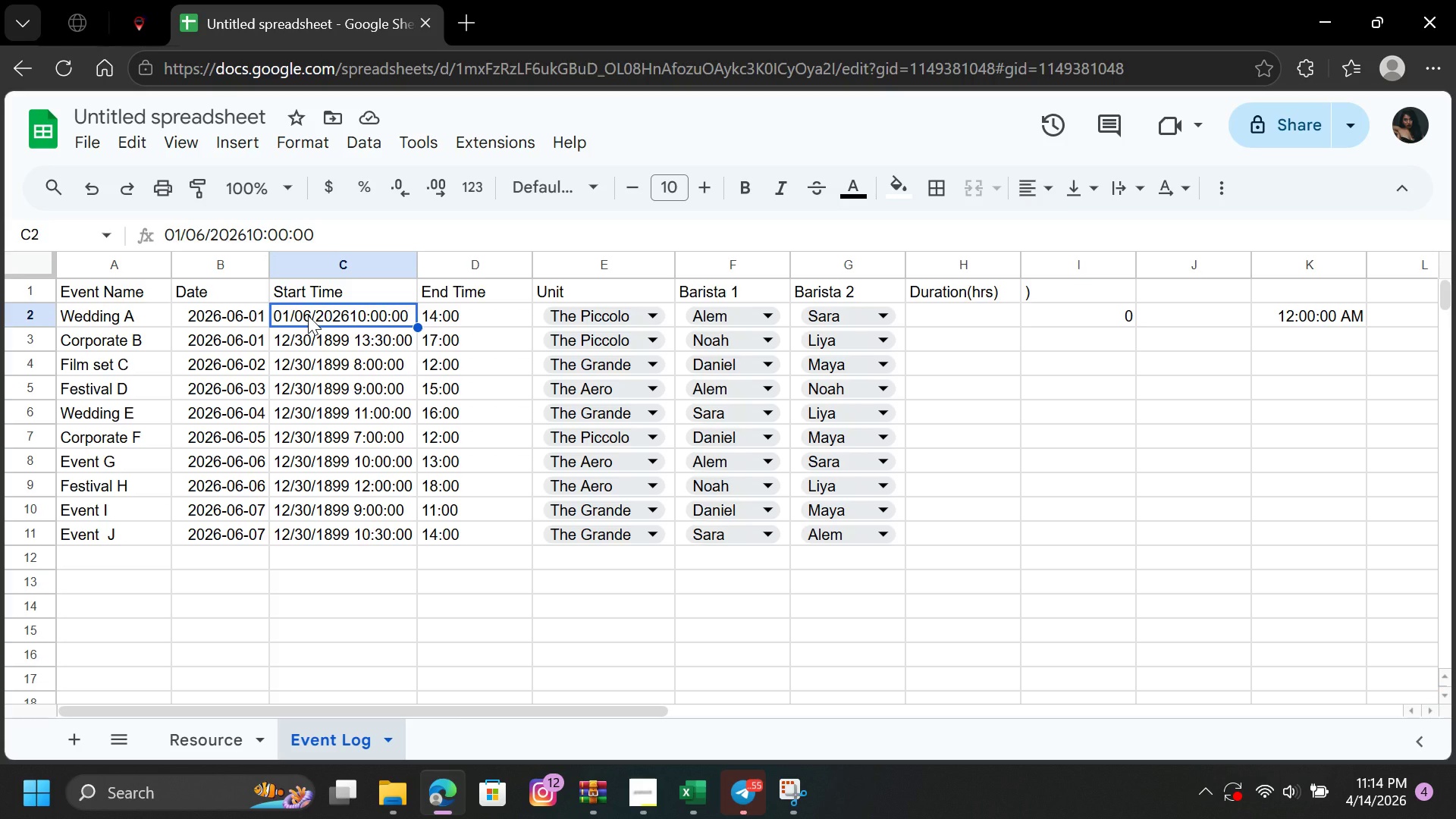 
left_click([350, 401])
 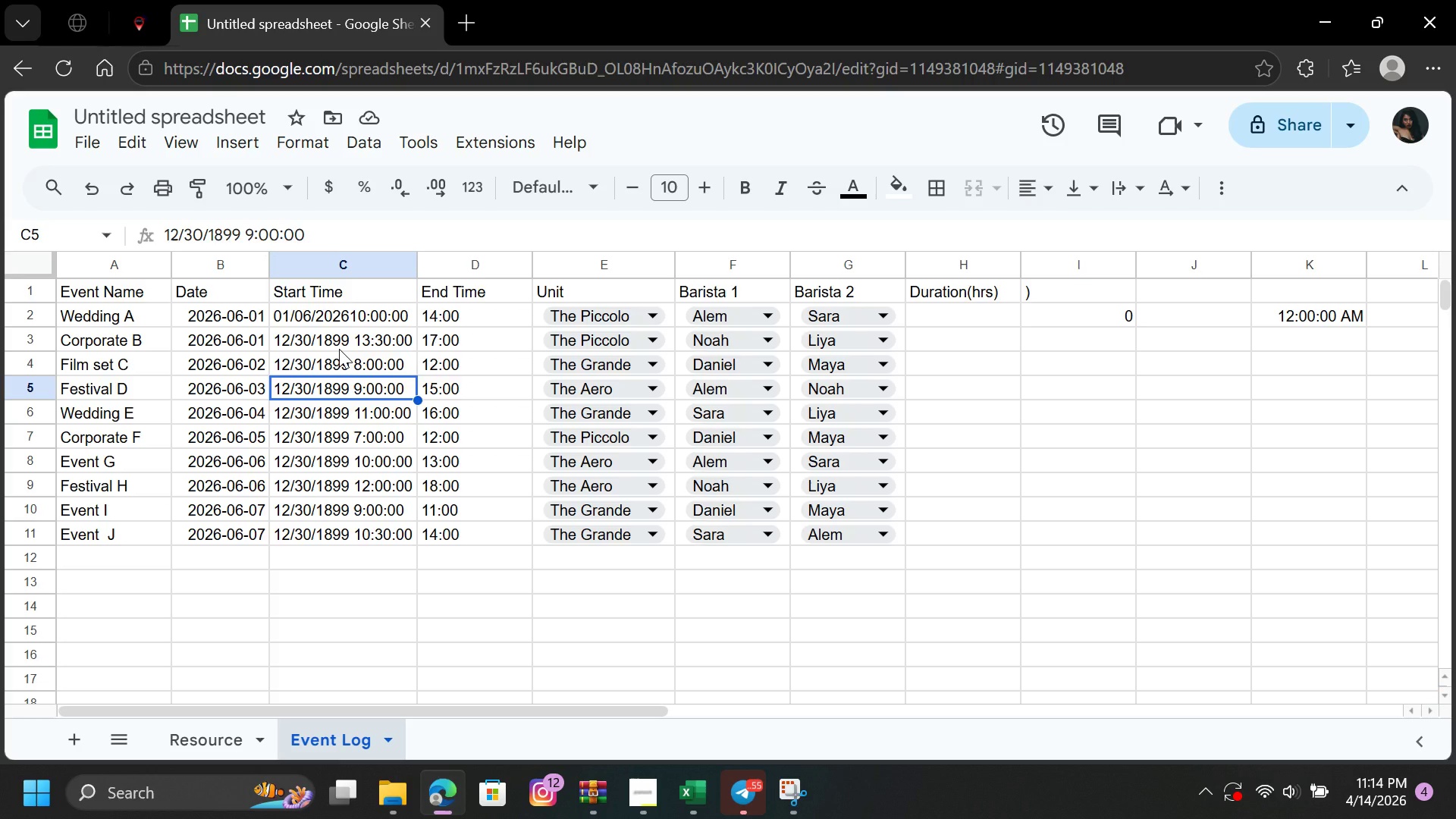 
left_click([339, 342])
 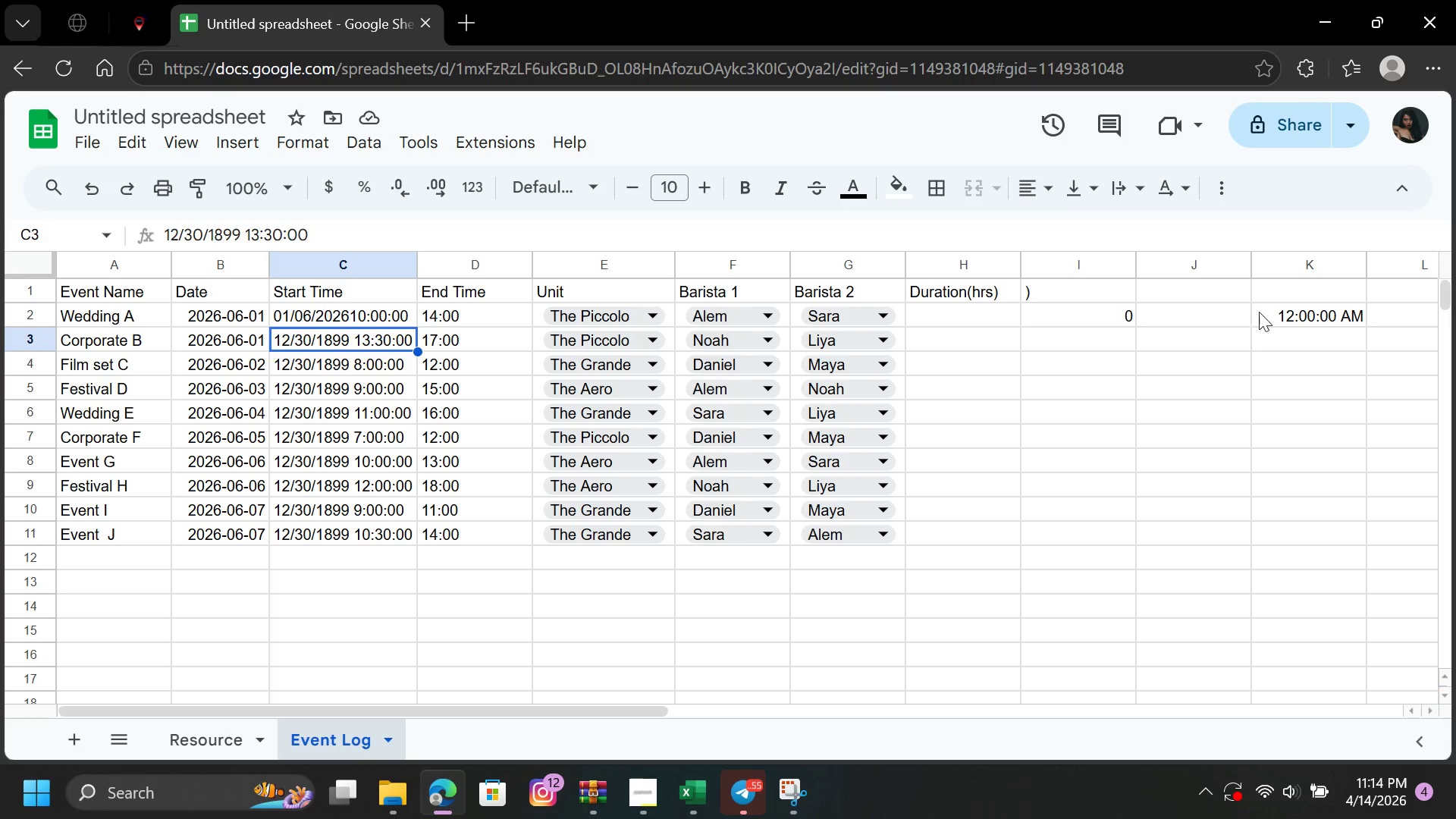 
double_click([1274, 310])
 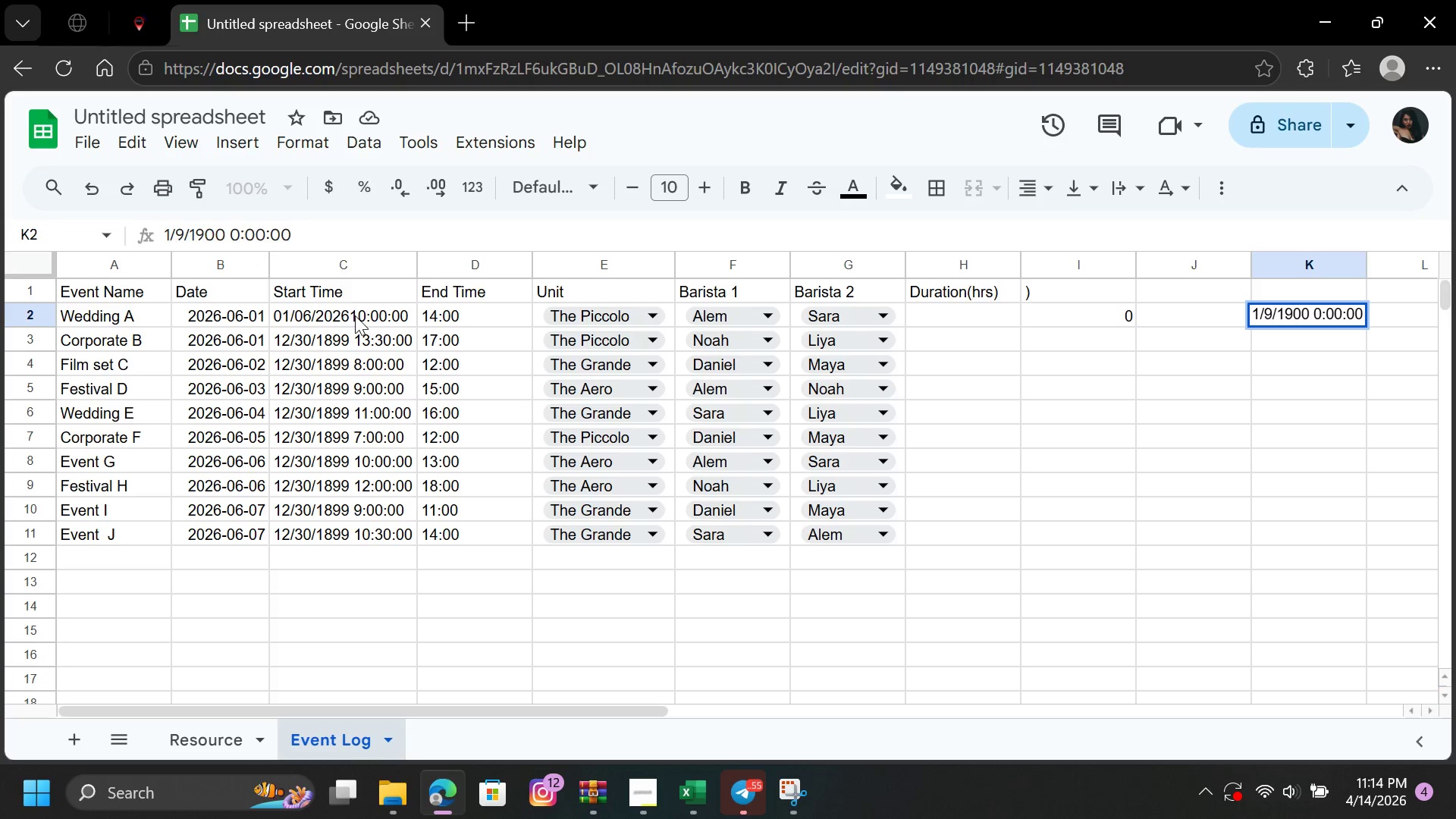 
wait(5.33)
 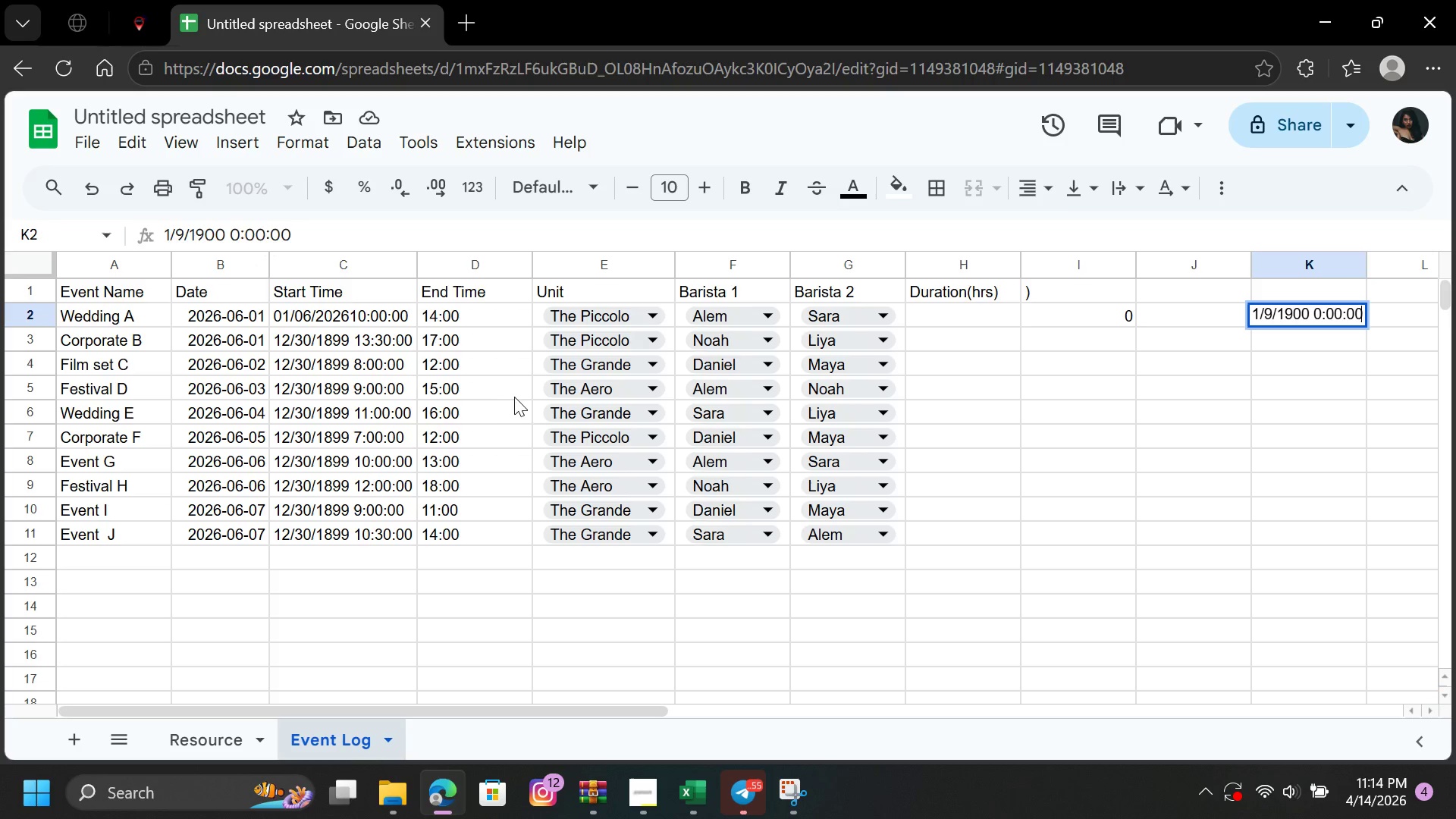 
left_click([95, 190])
 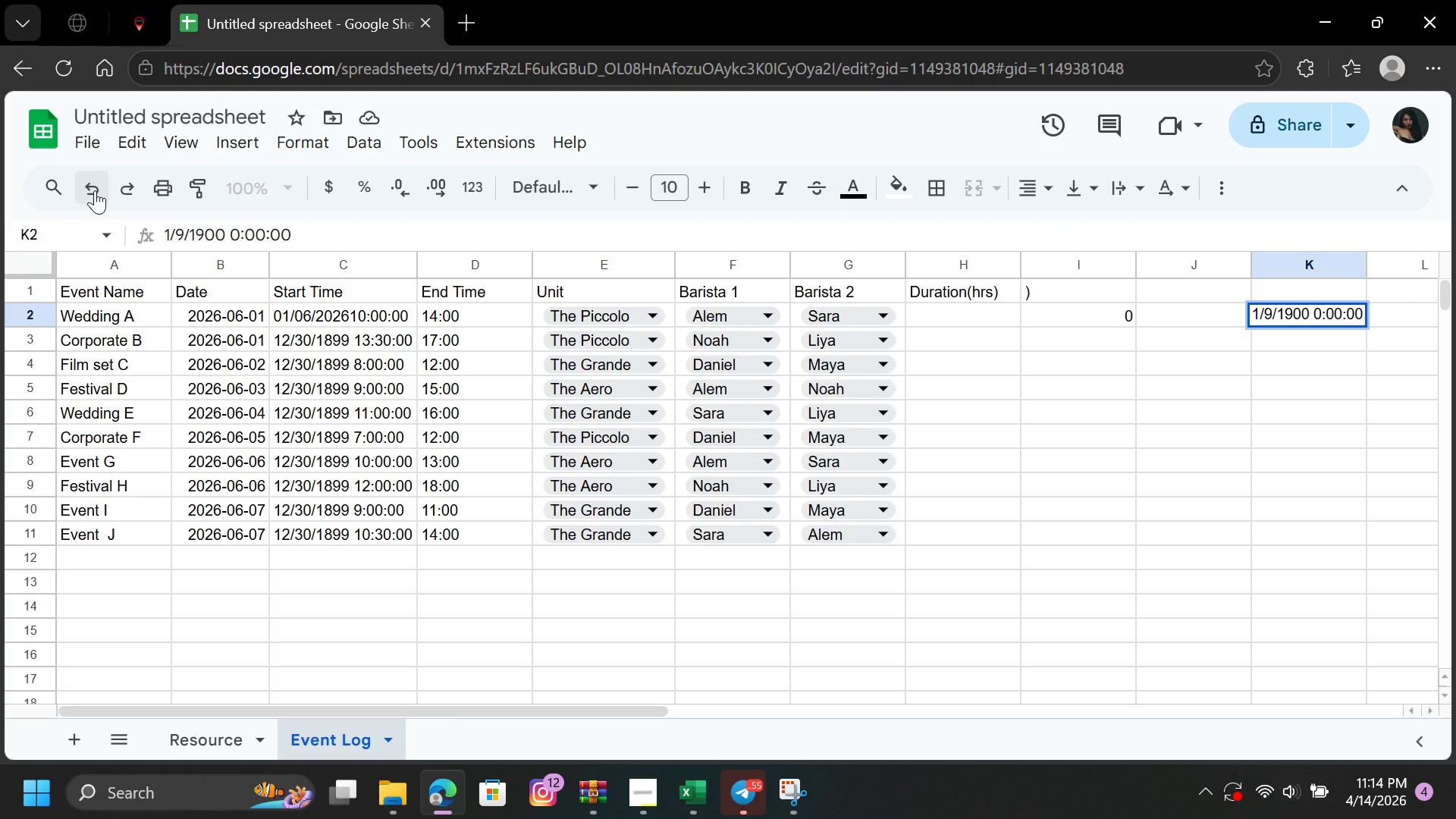 
left_click([95, 190])
 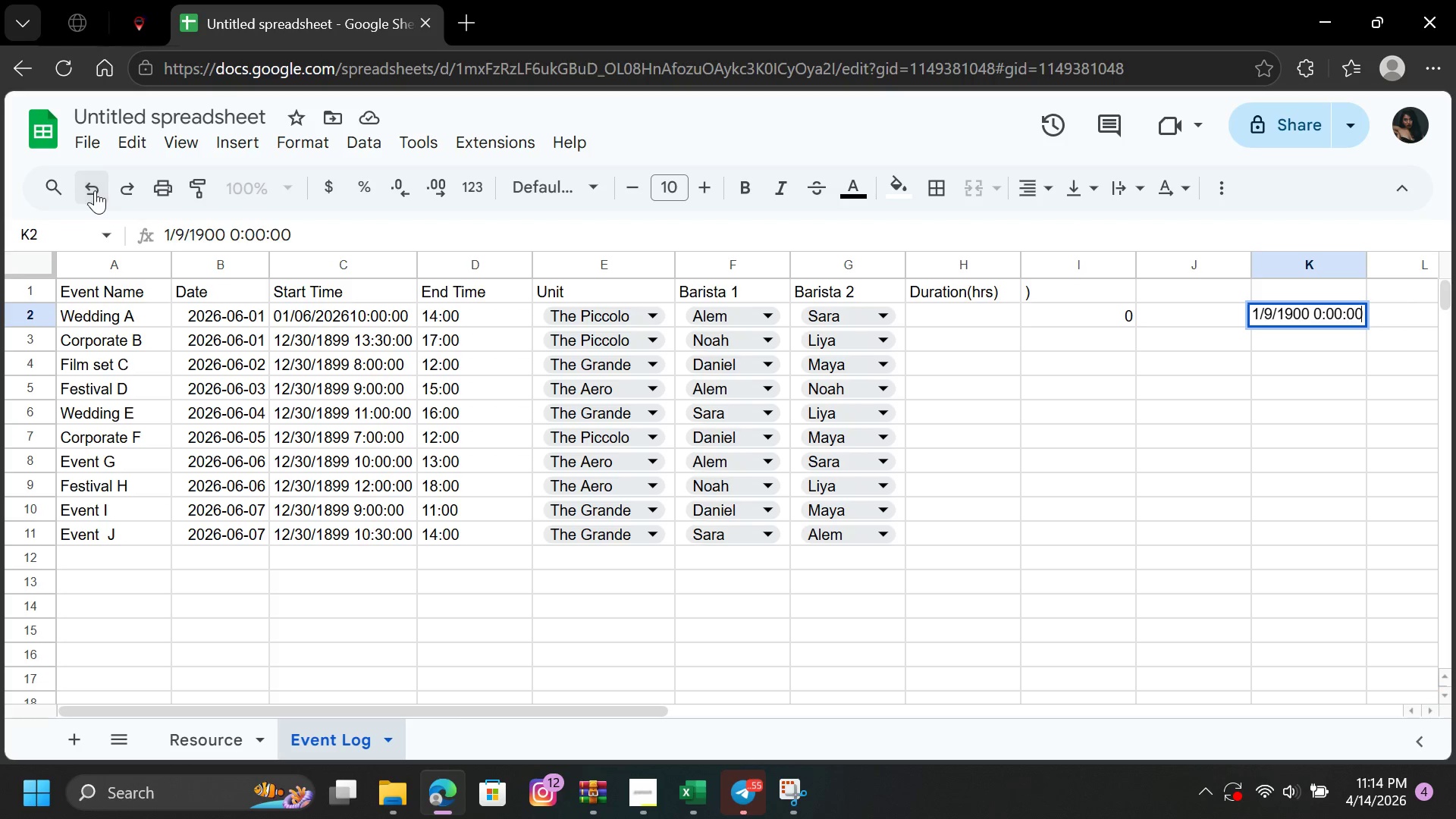 
double_click([95, 190])
 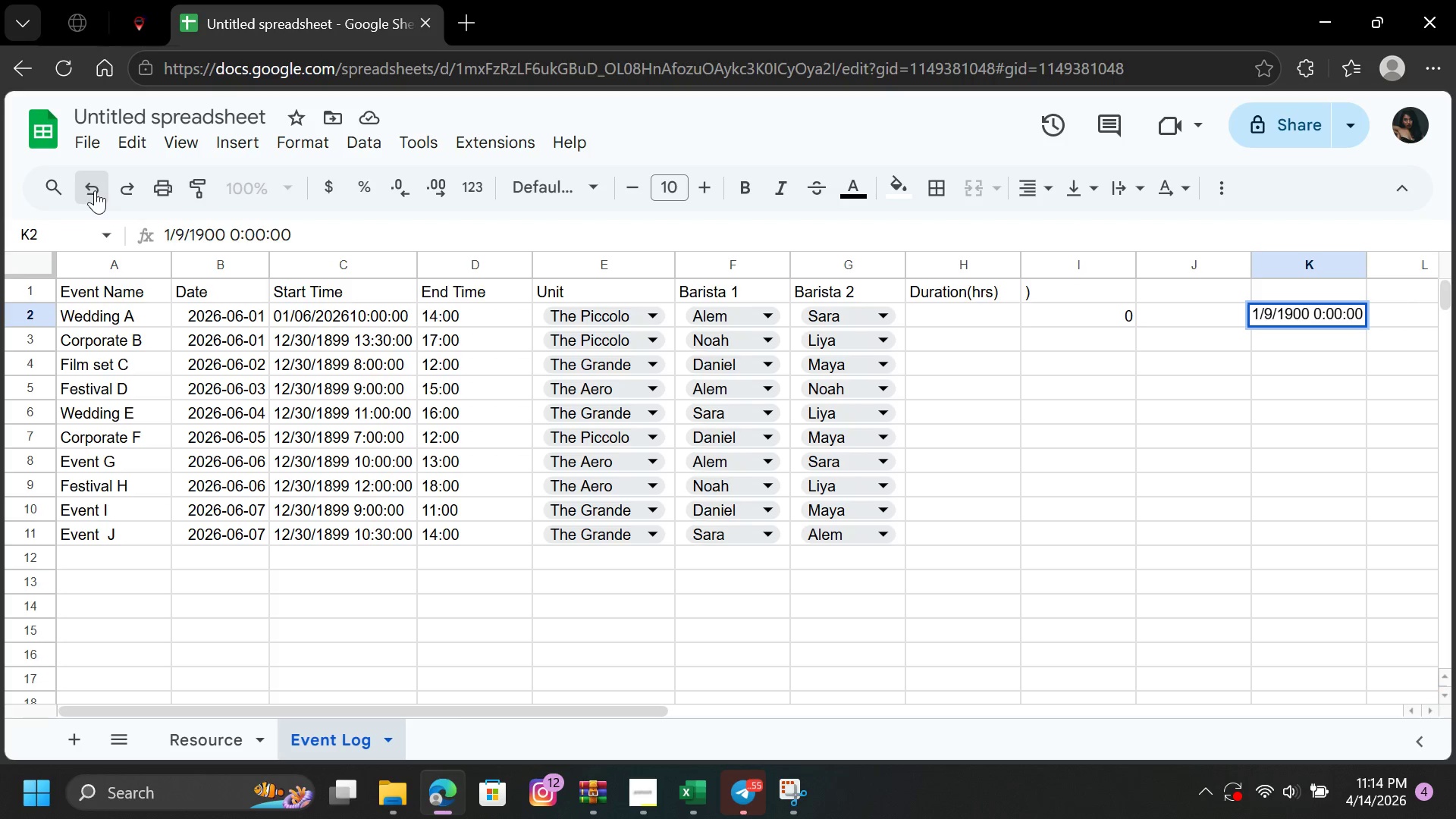 
triple_click([95, 190])
 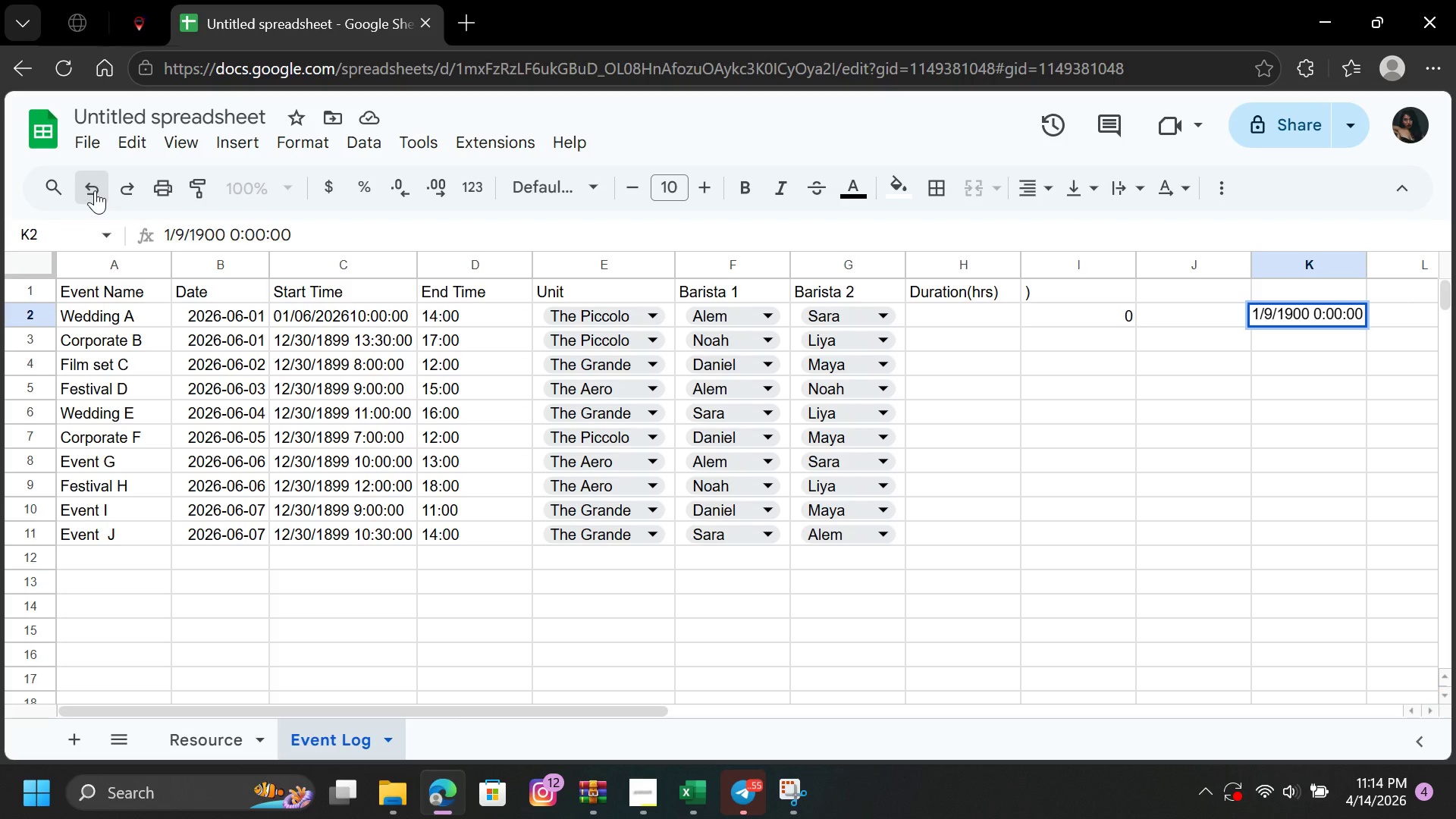 
double_click([95, 190])
 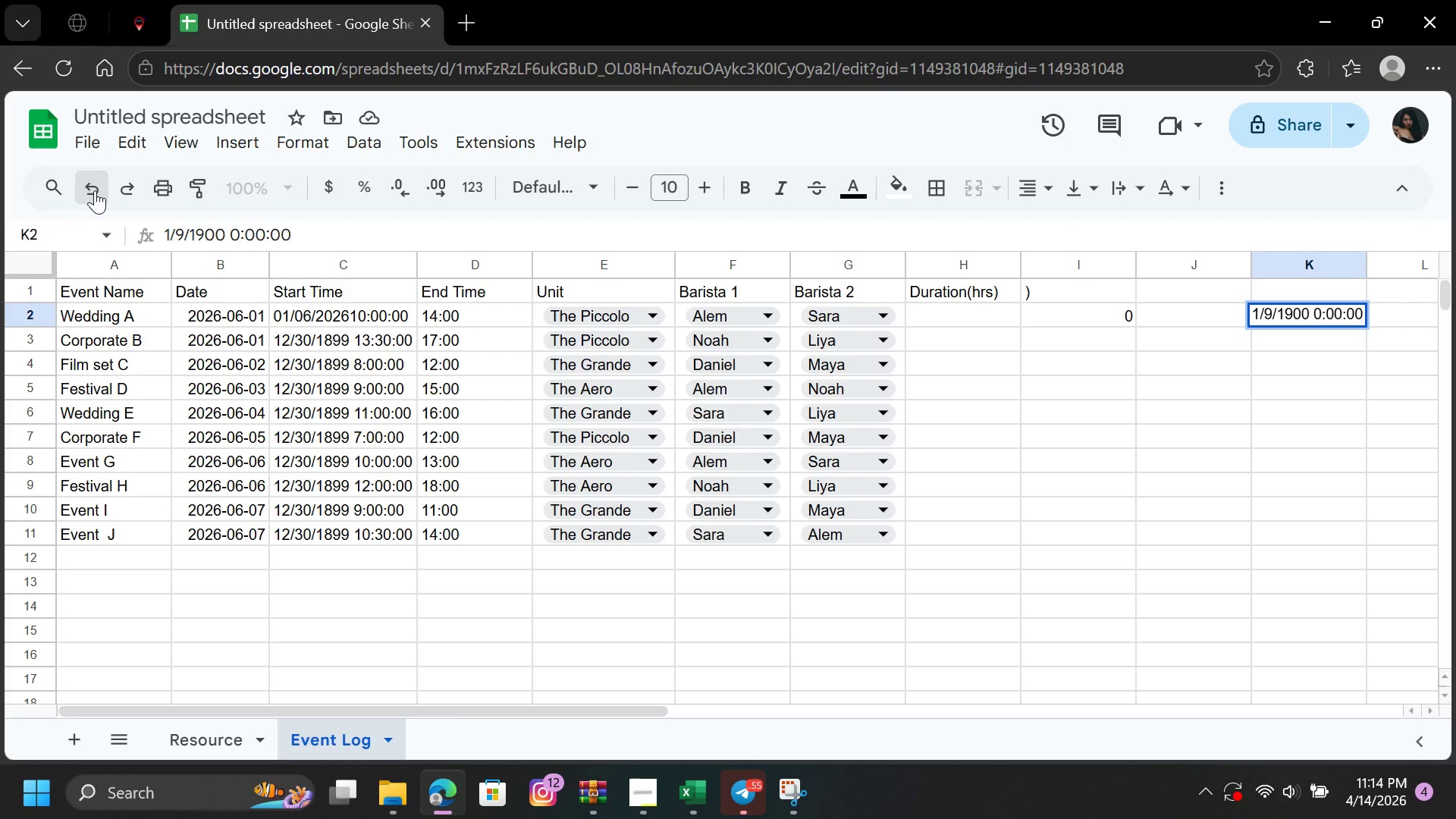 
triple_click([95, 190])
 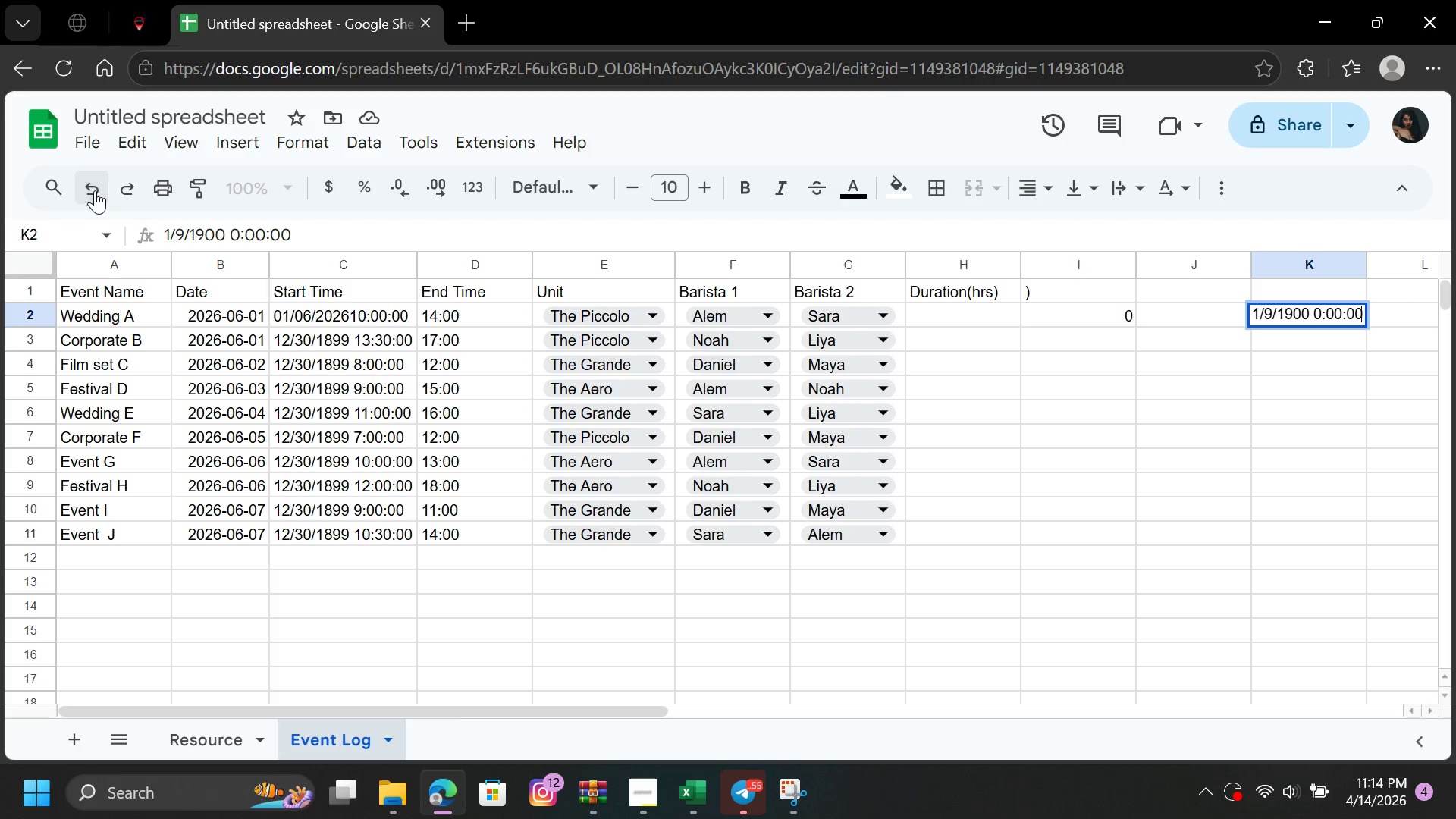 
triple_click([95, 190])
 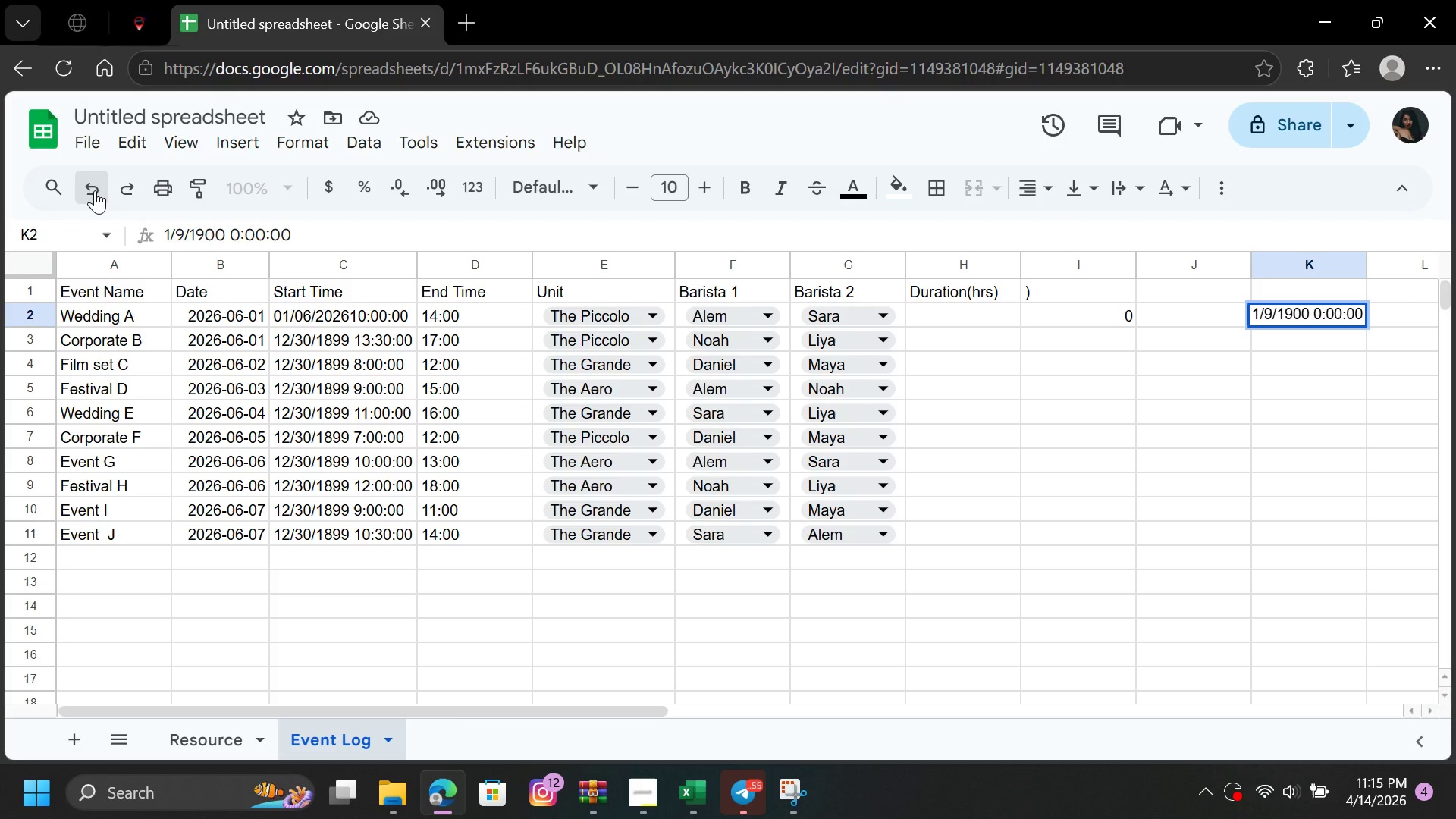 
triple_click([95, 190])
 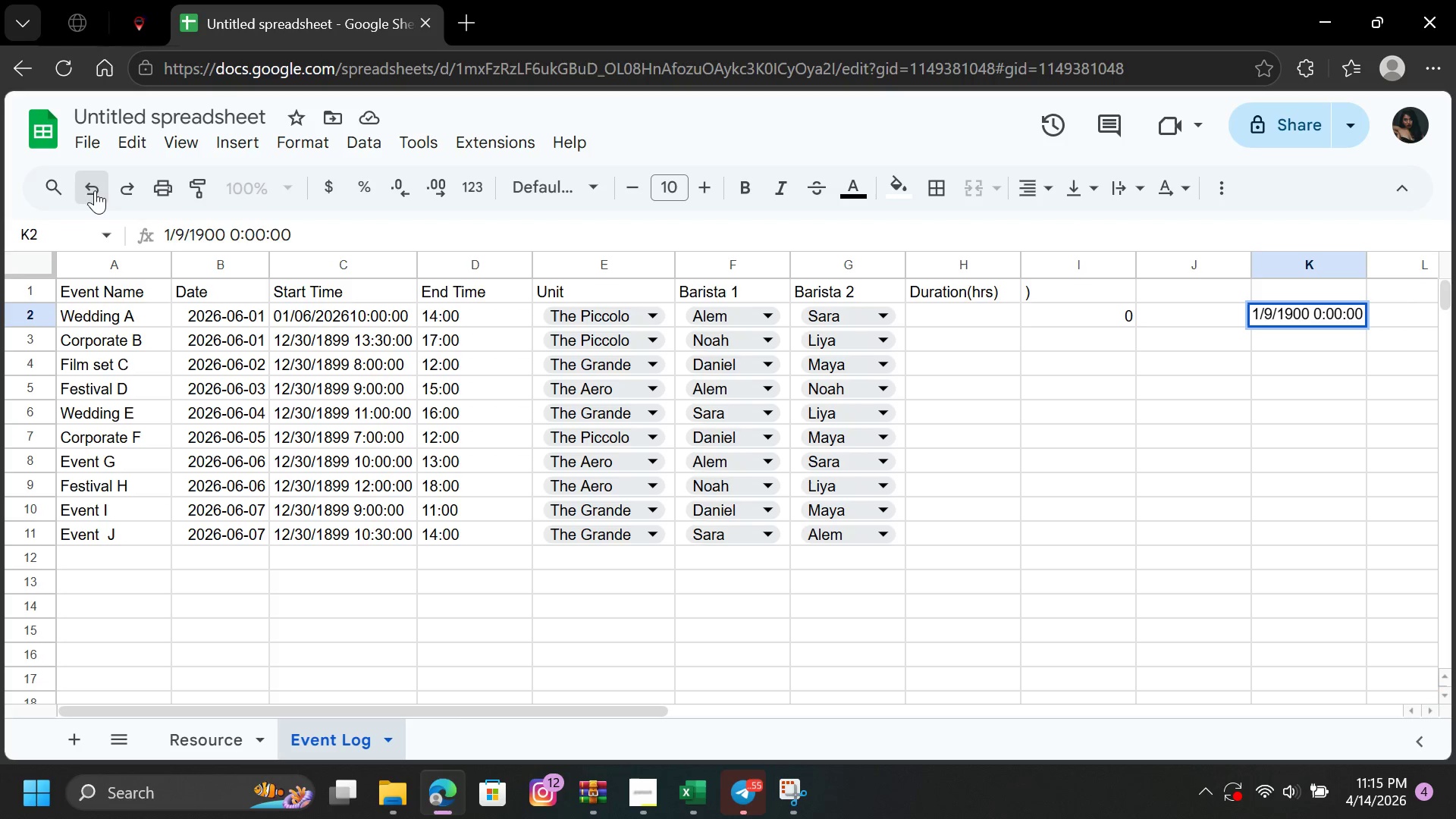 
triple_click([95, 190])
 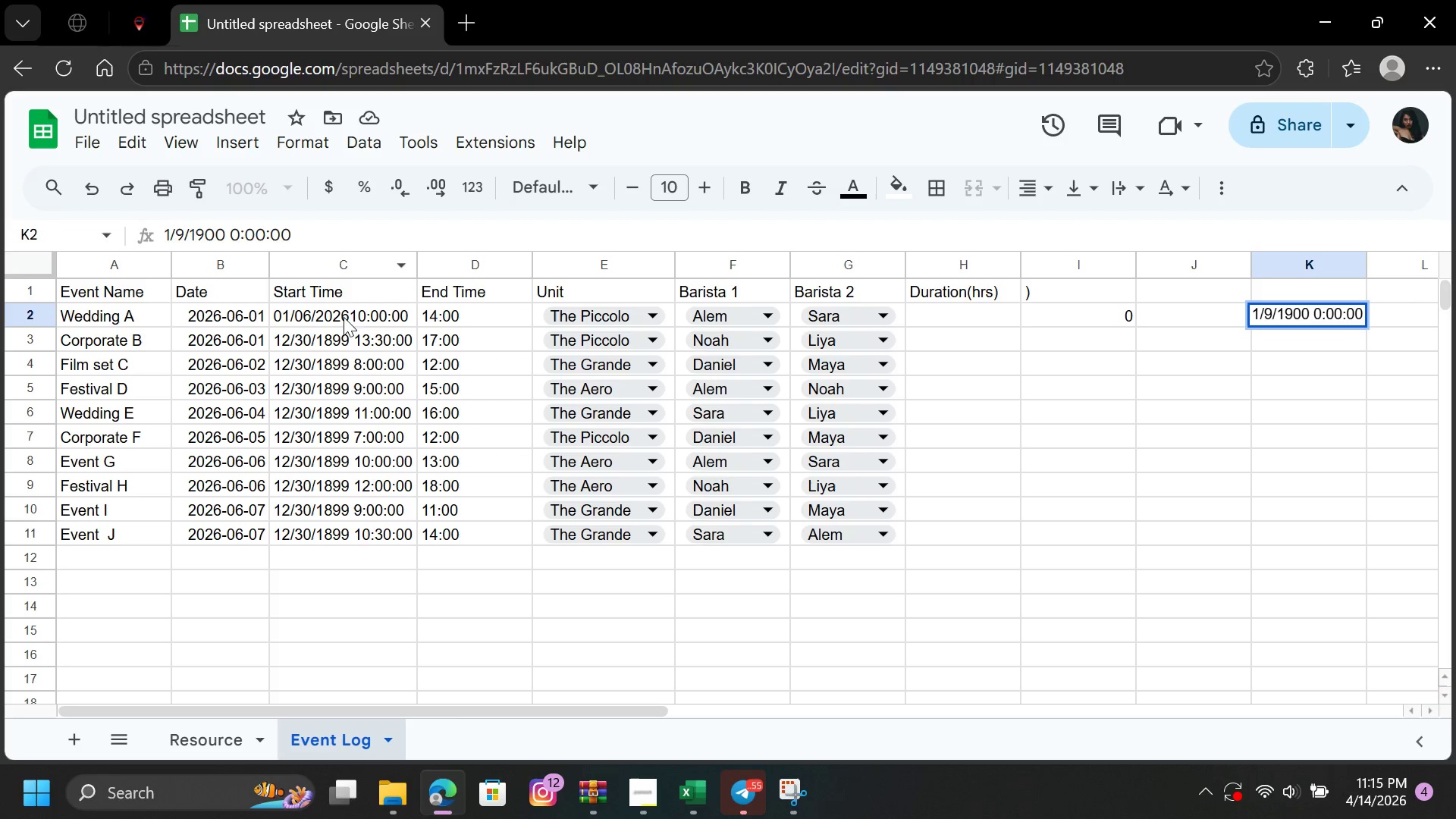 
left_click([351, 316])
 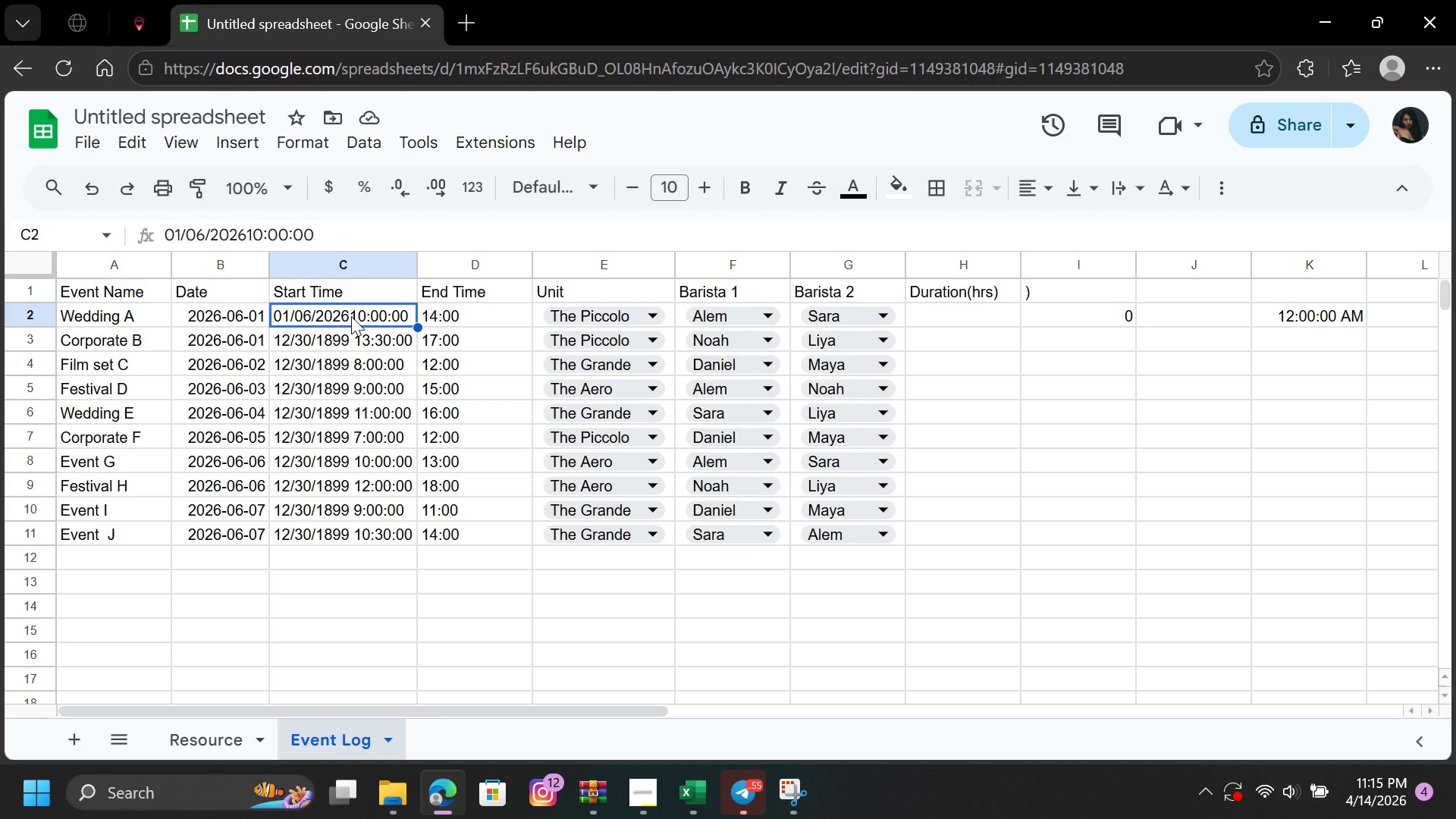 
left_click([351, 316])
 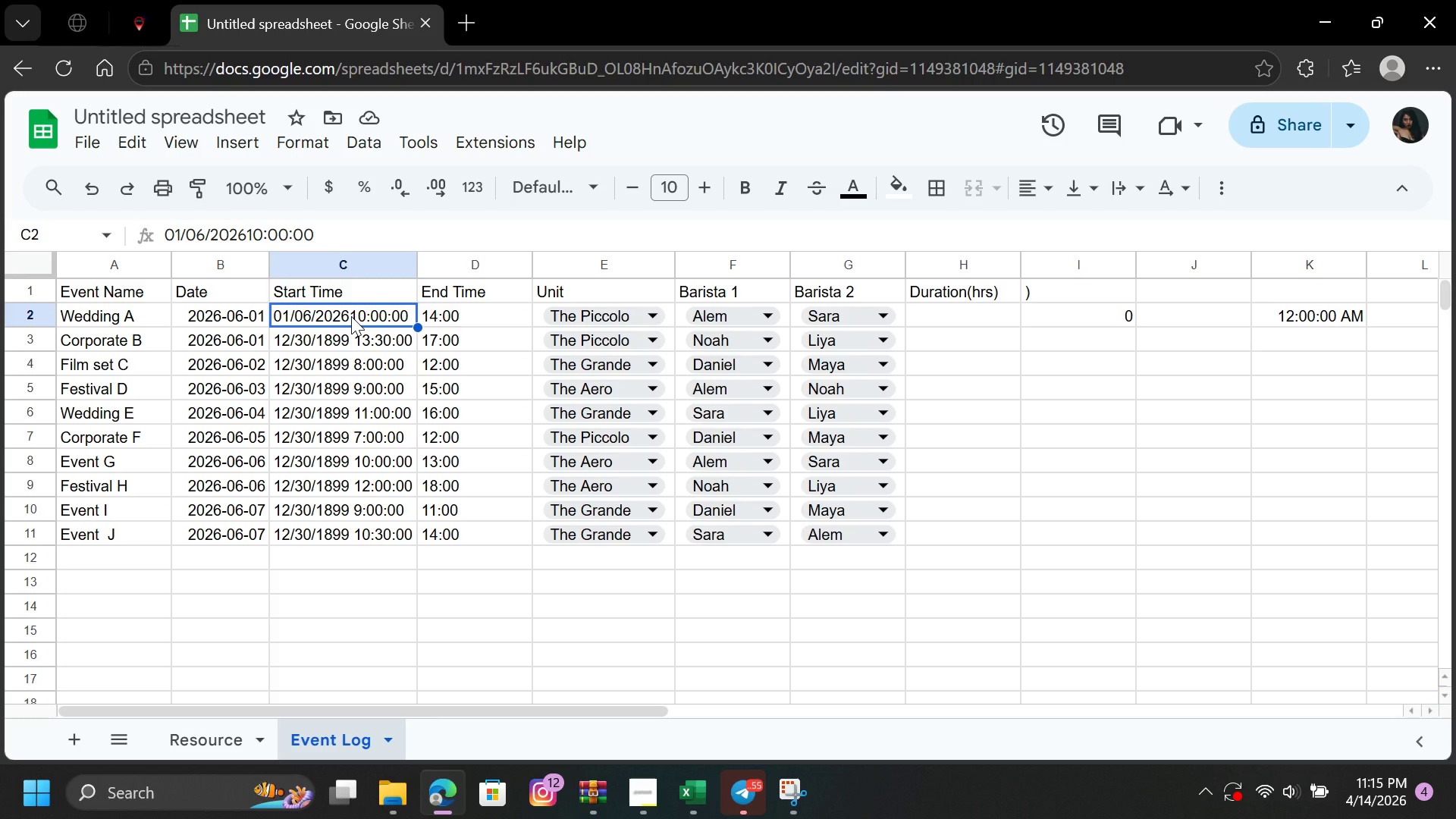 
left_click_drag(start_coordinate=[351, 316], to_coordinate=[375, 538])
 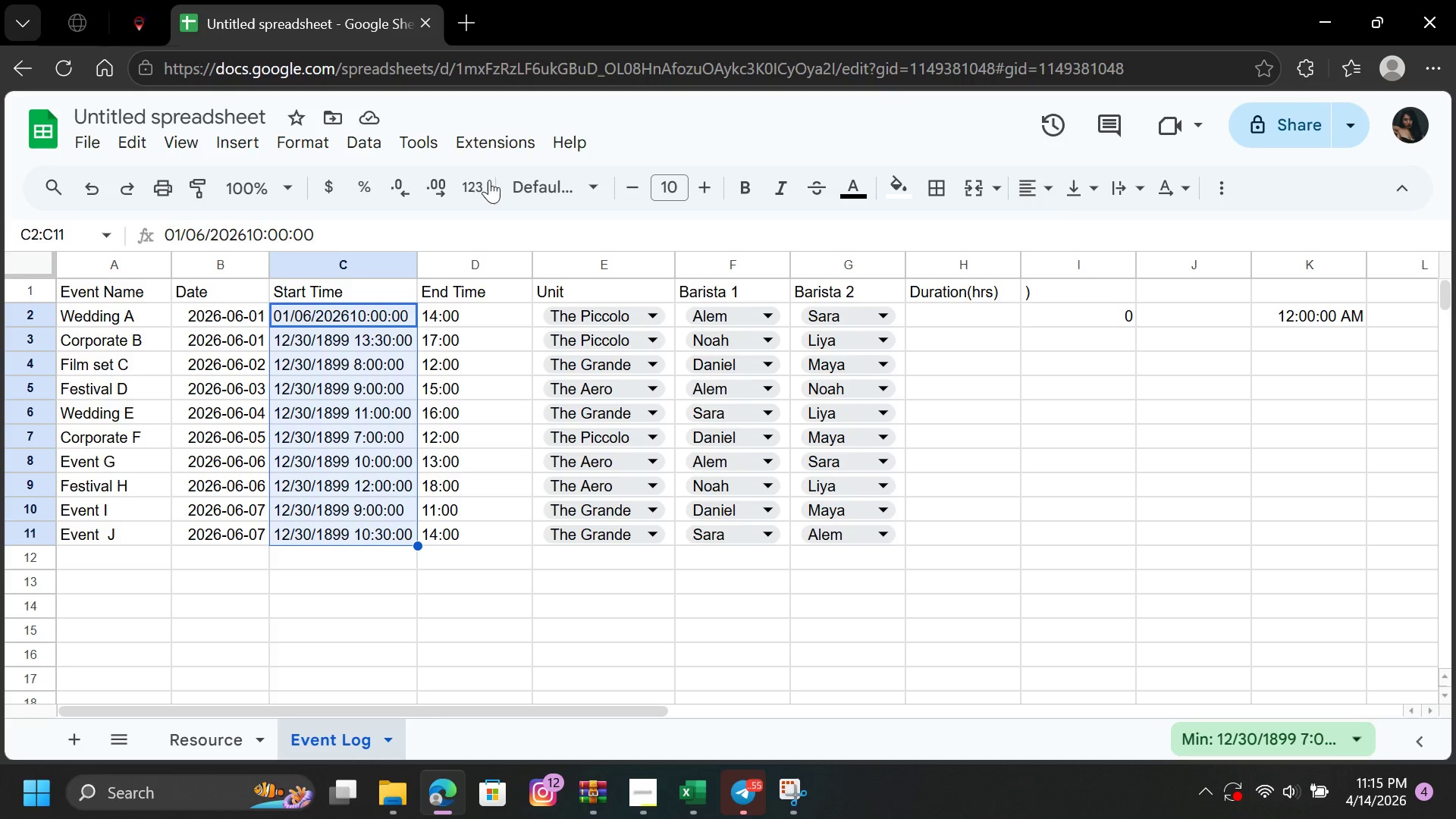 
left_click([481, 182])
 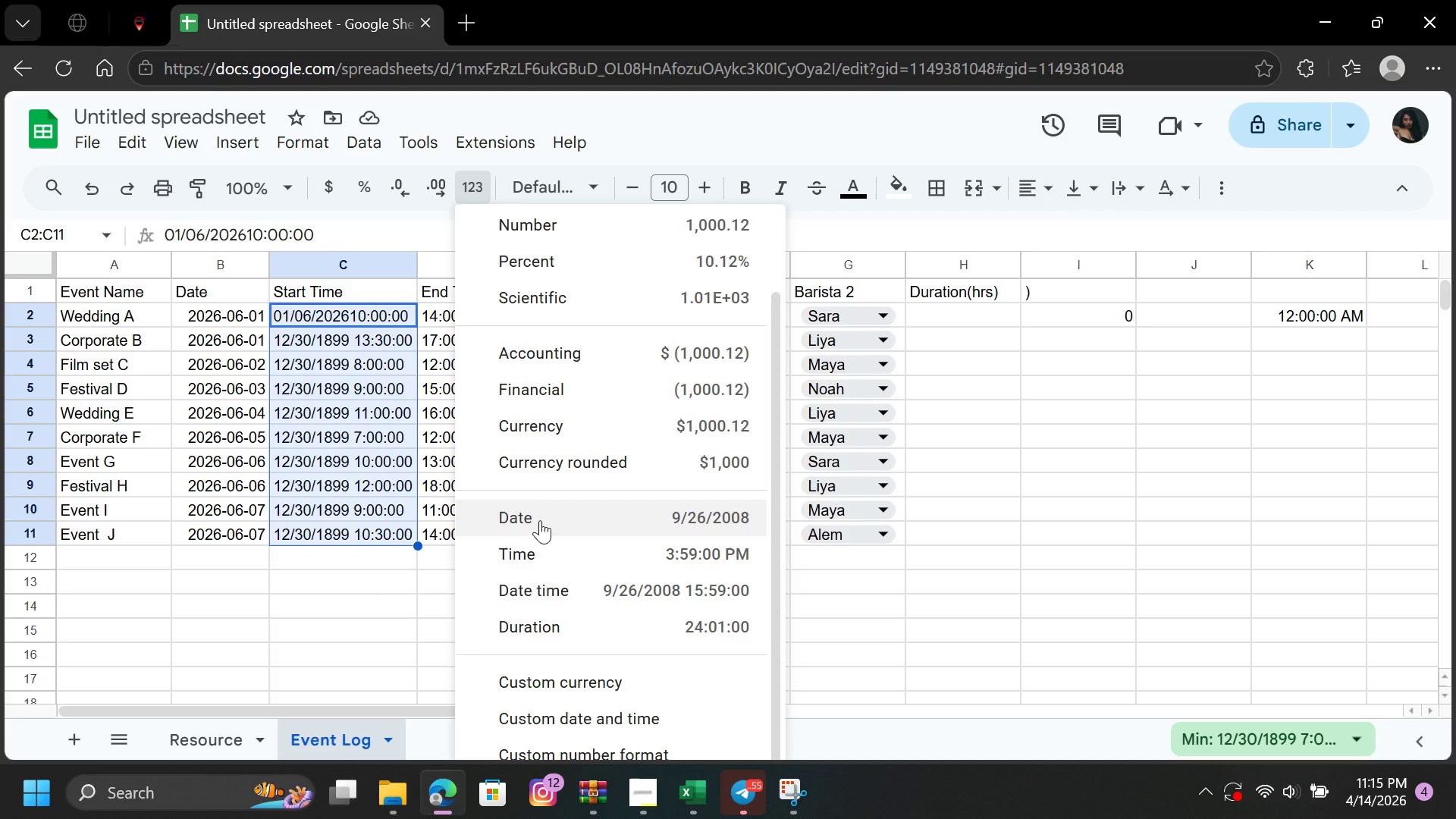 
left_click([540, 555])
 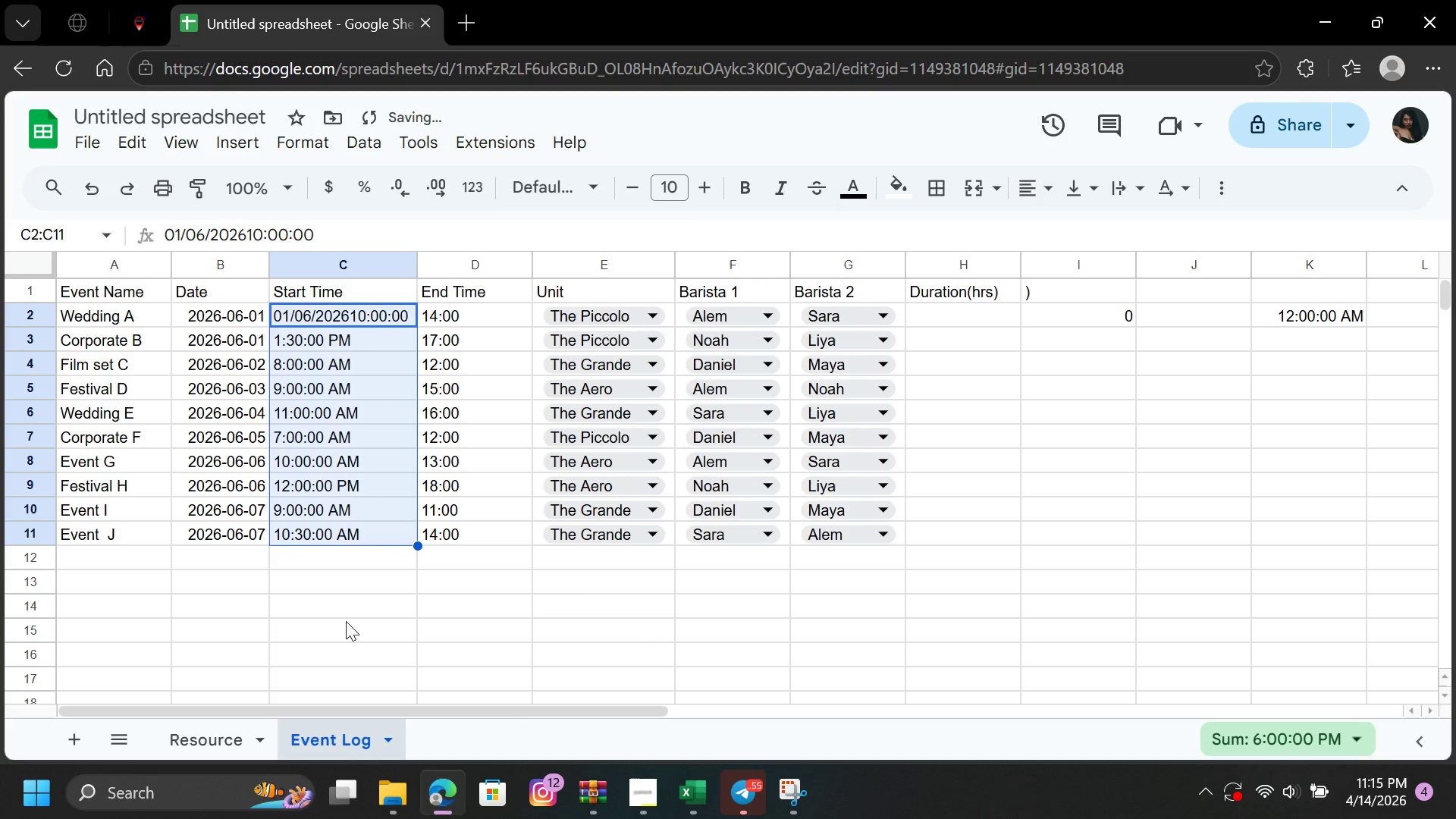 
left_click_drag(start_coordinate=[339, 621], to_coordinate=[356, 313])
 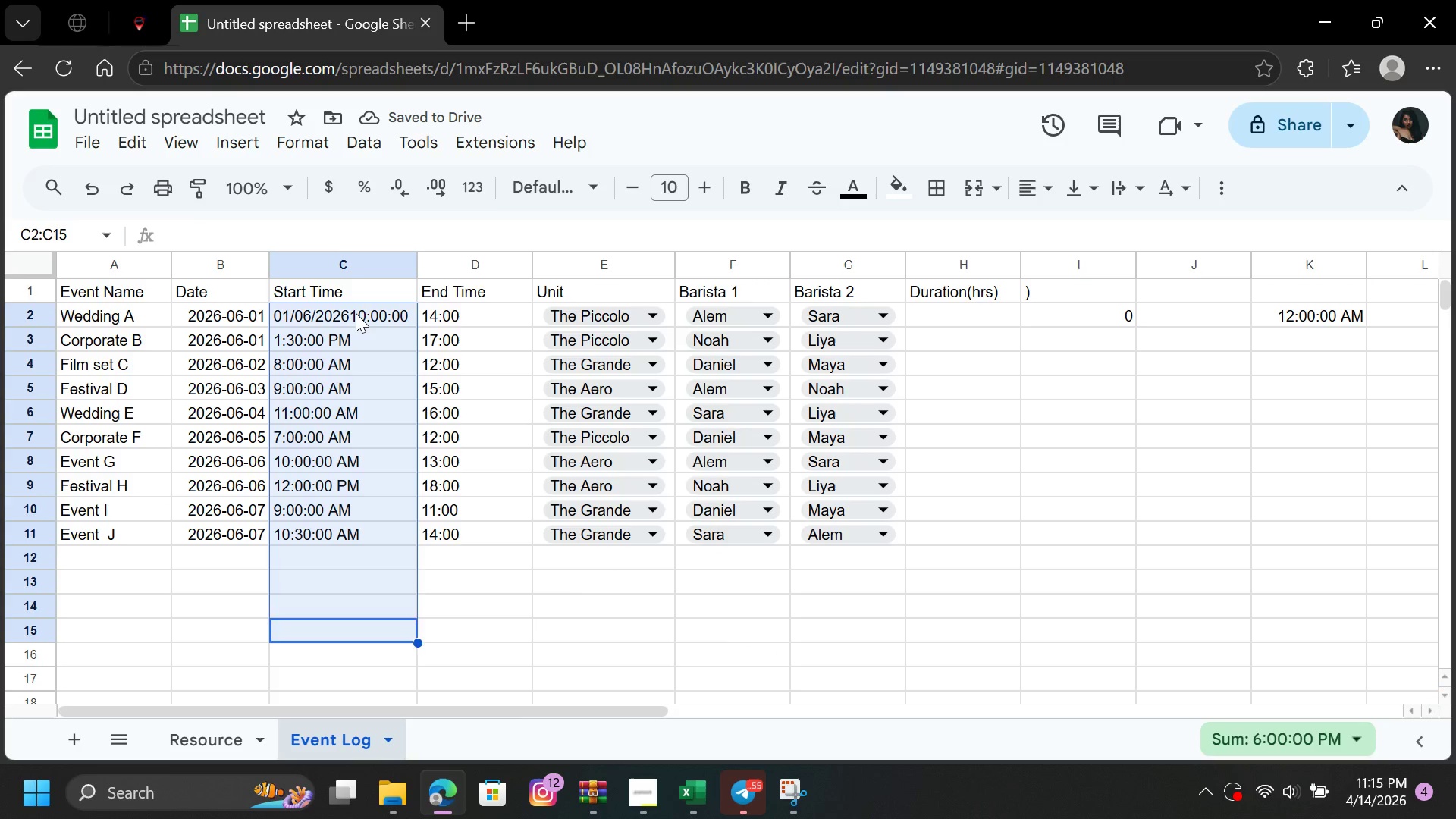 
left_click([356, 313])
 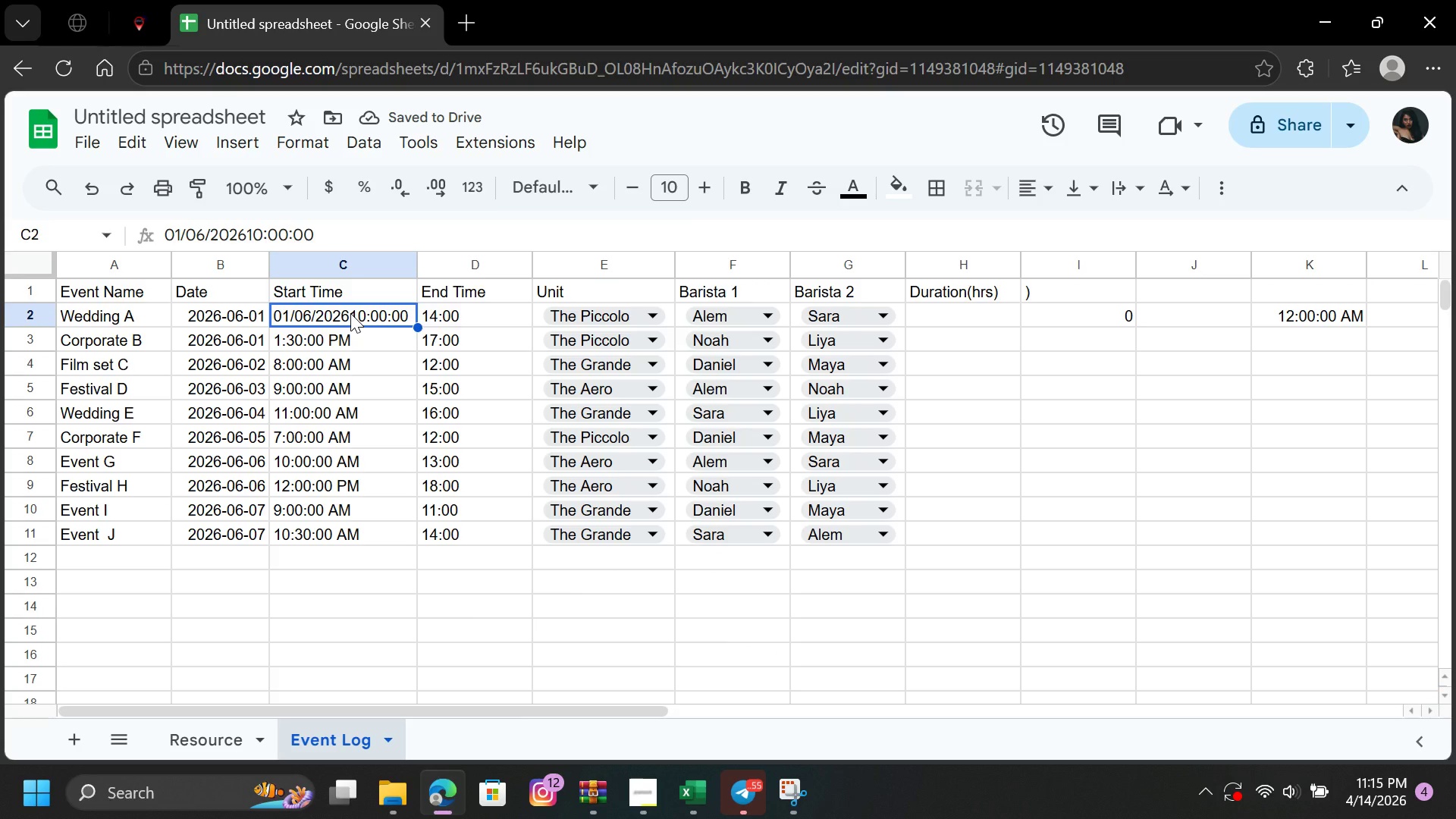 
double_click([350, 313])
 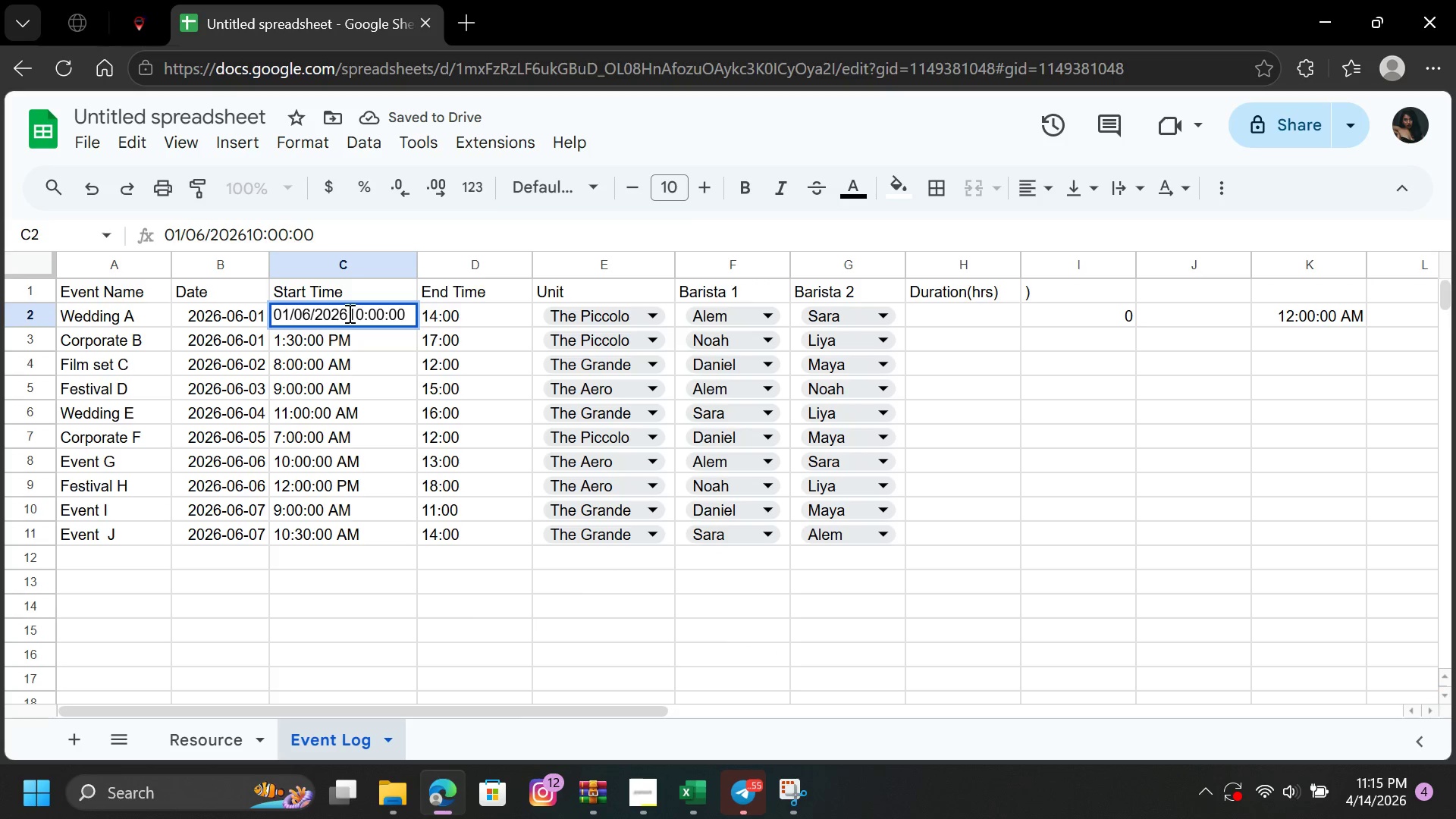 
left_click([348, 313])
 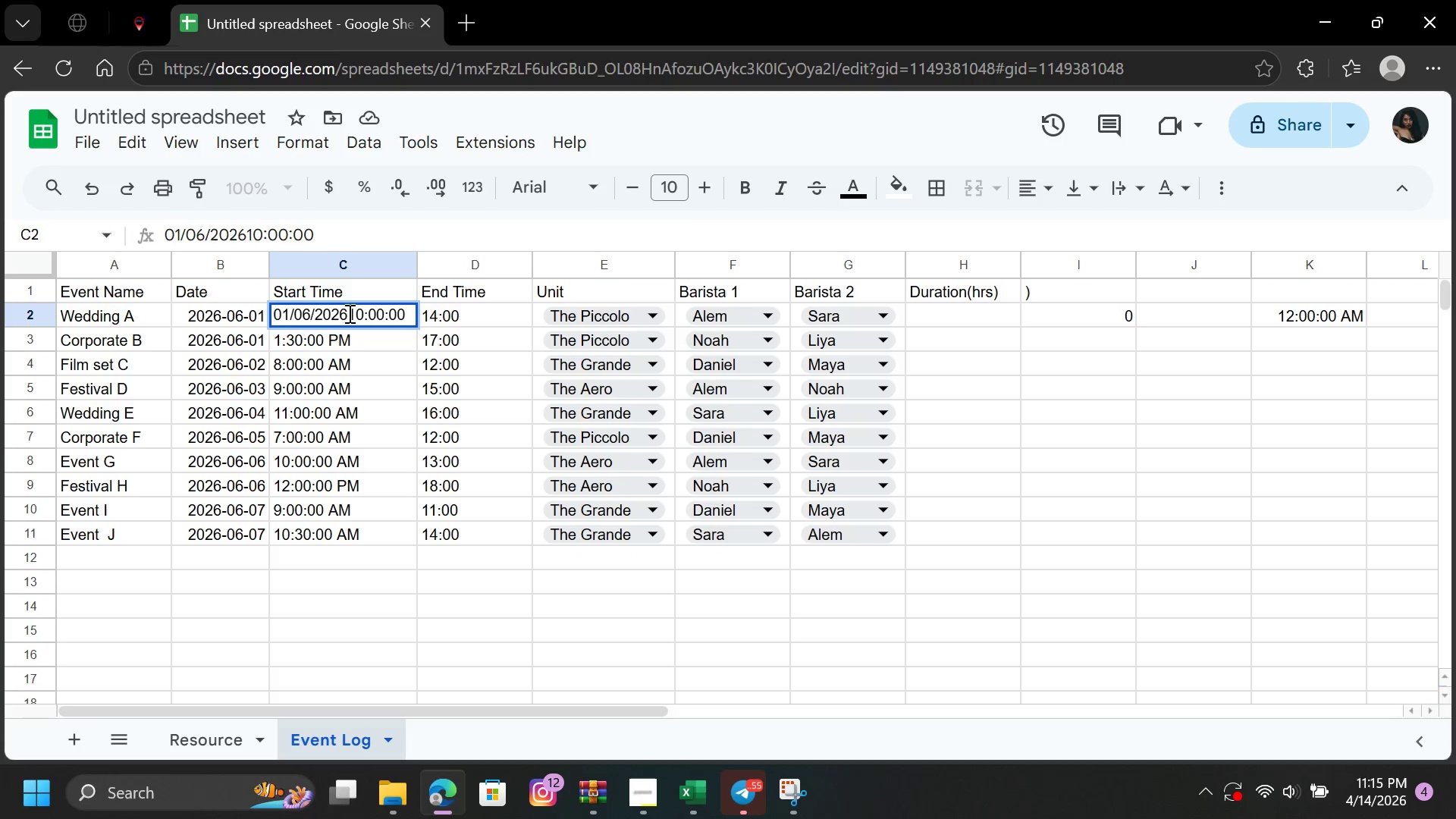 
key(Backspace)
 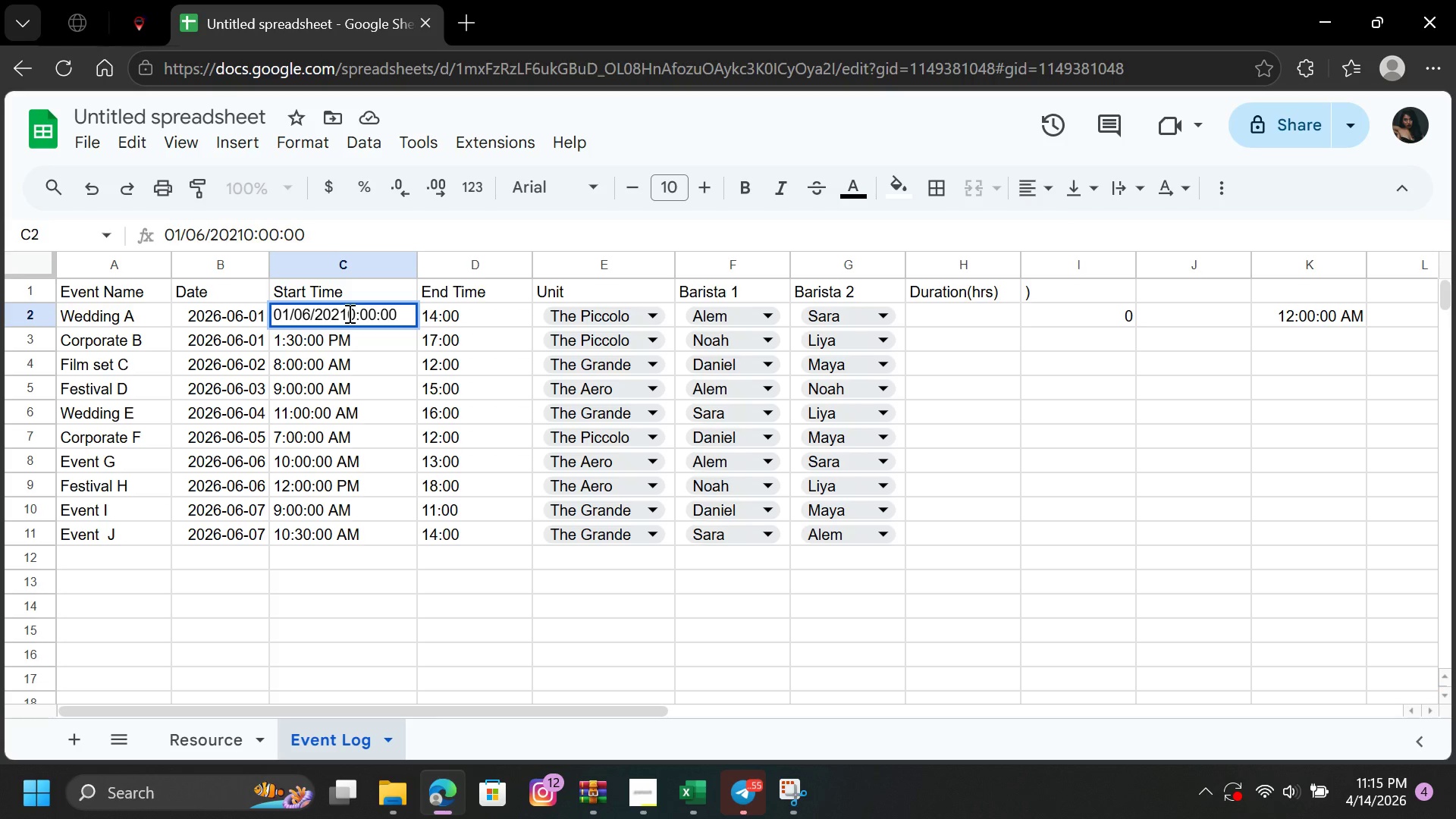 
key(Backspace)
 